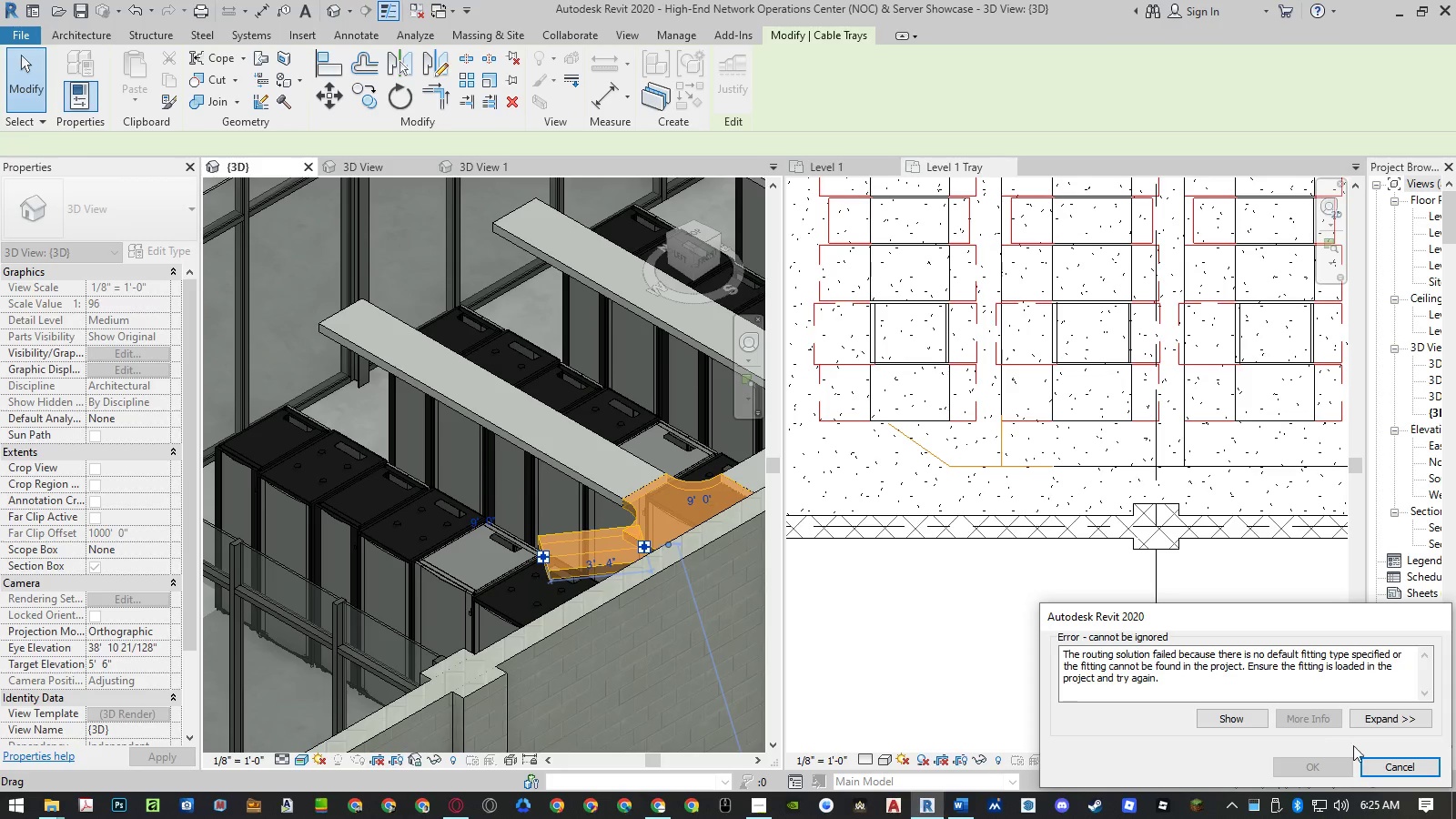 
left_click([1392, 764])
 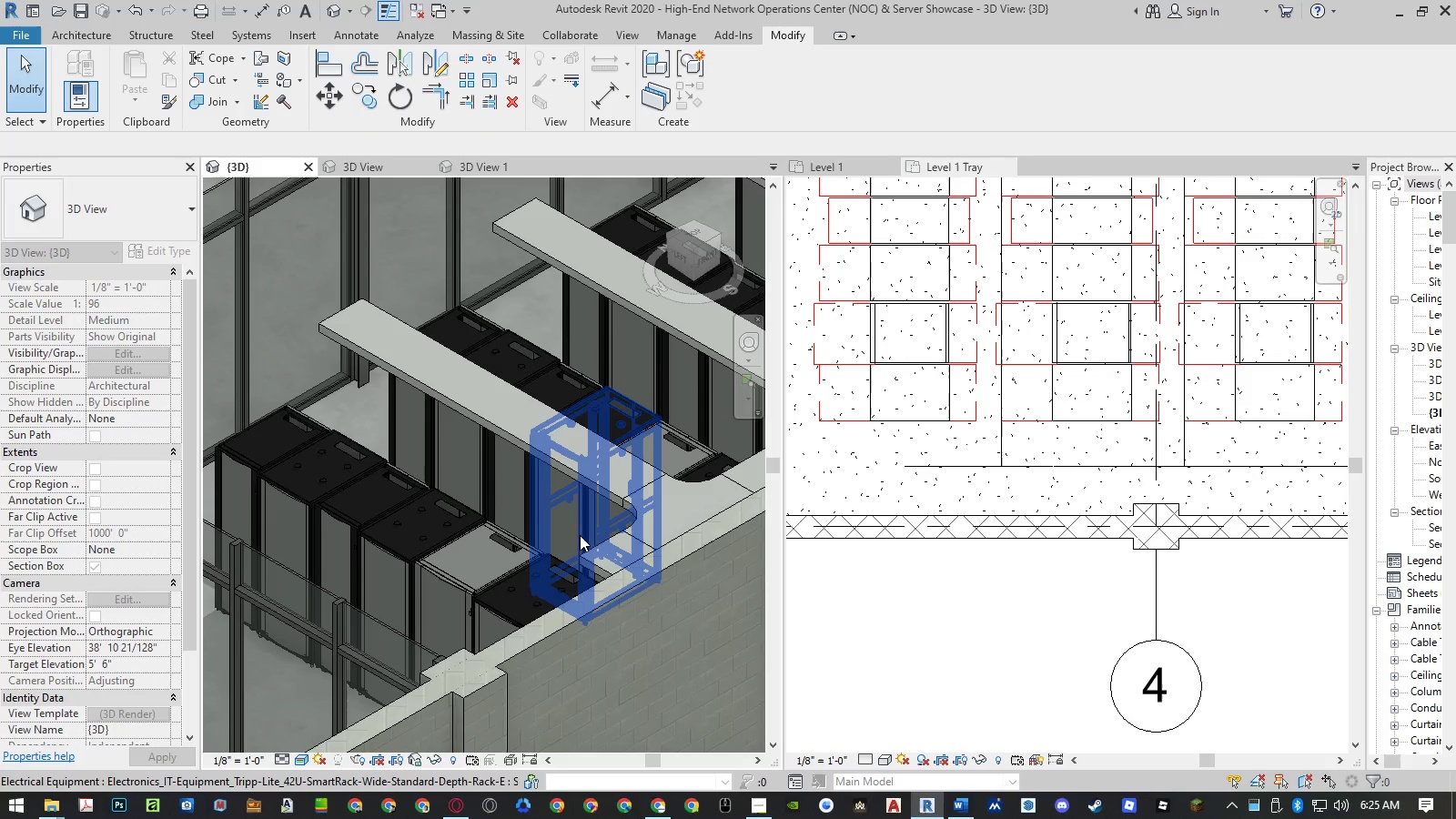 
left_click([594, 565])
 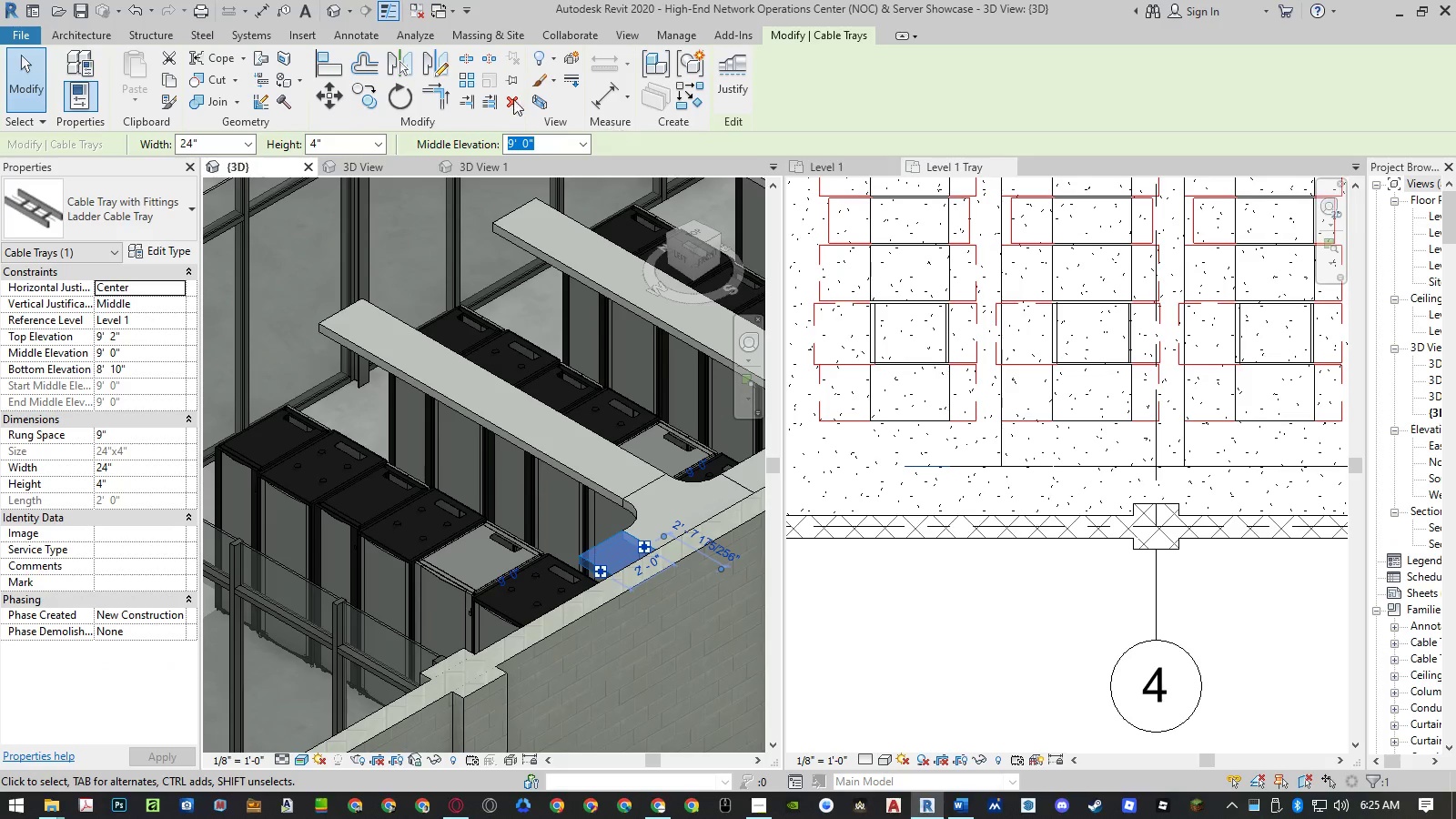 
wait(5.72)
 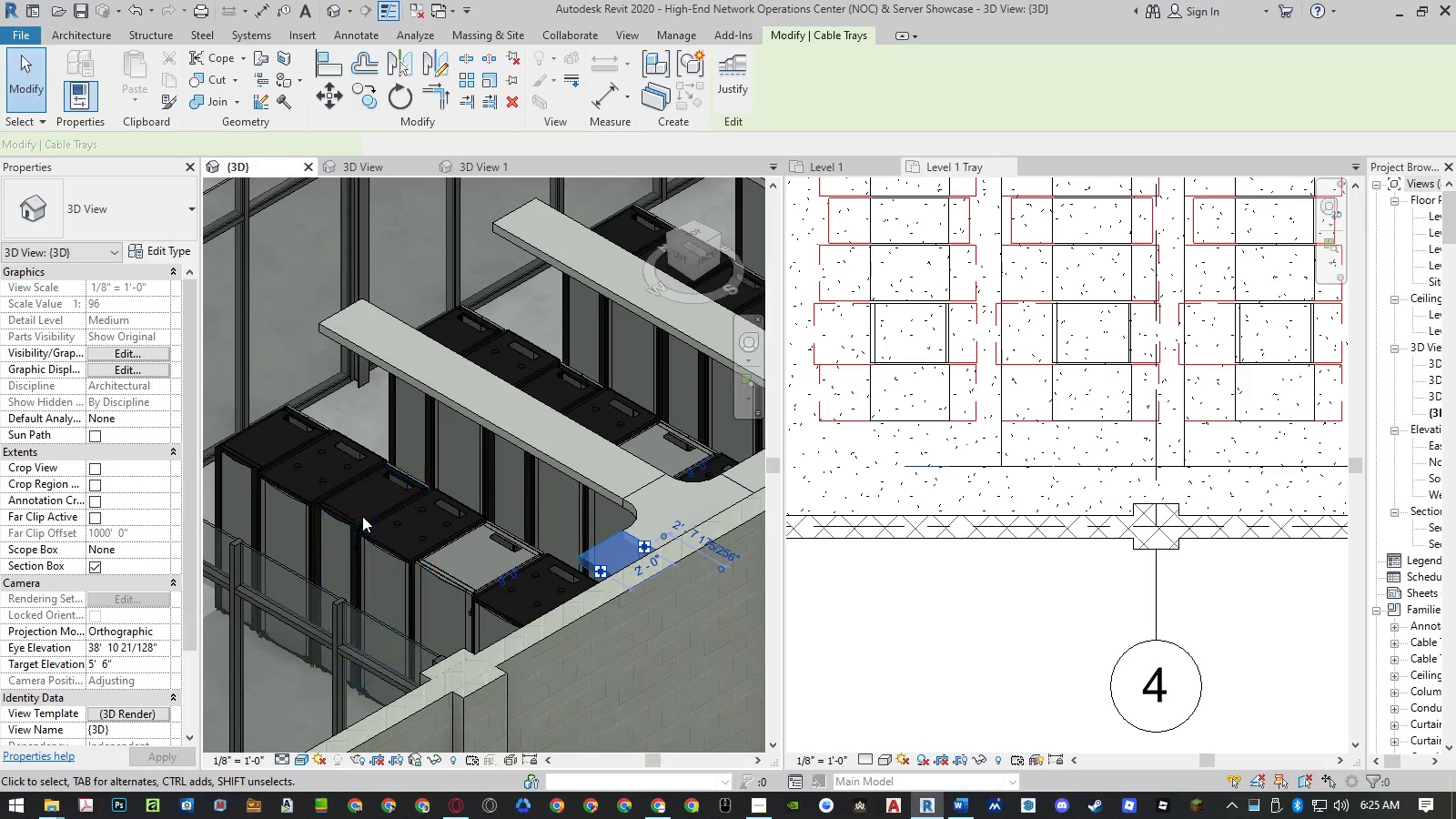 
left_click([263, 35])
 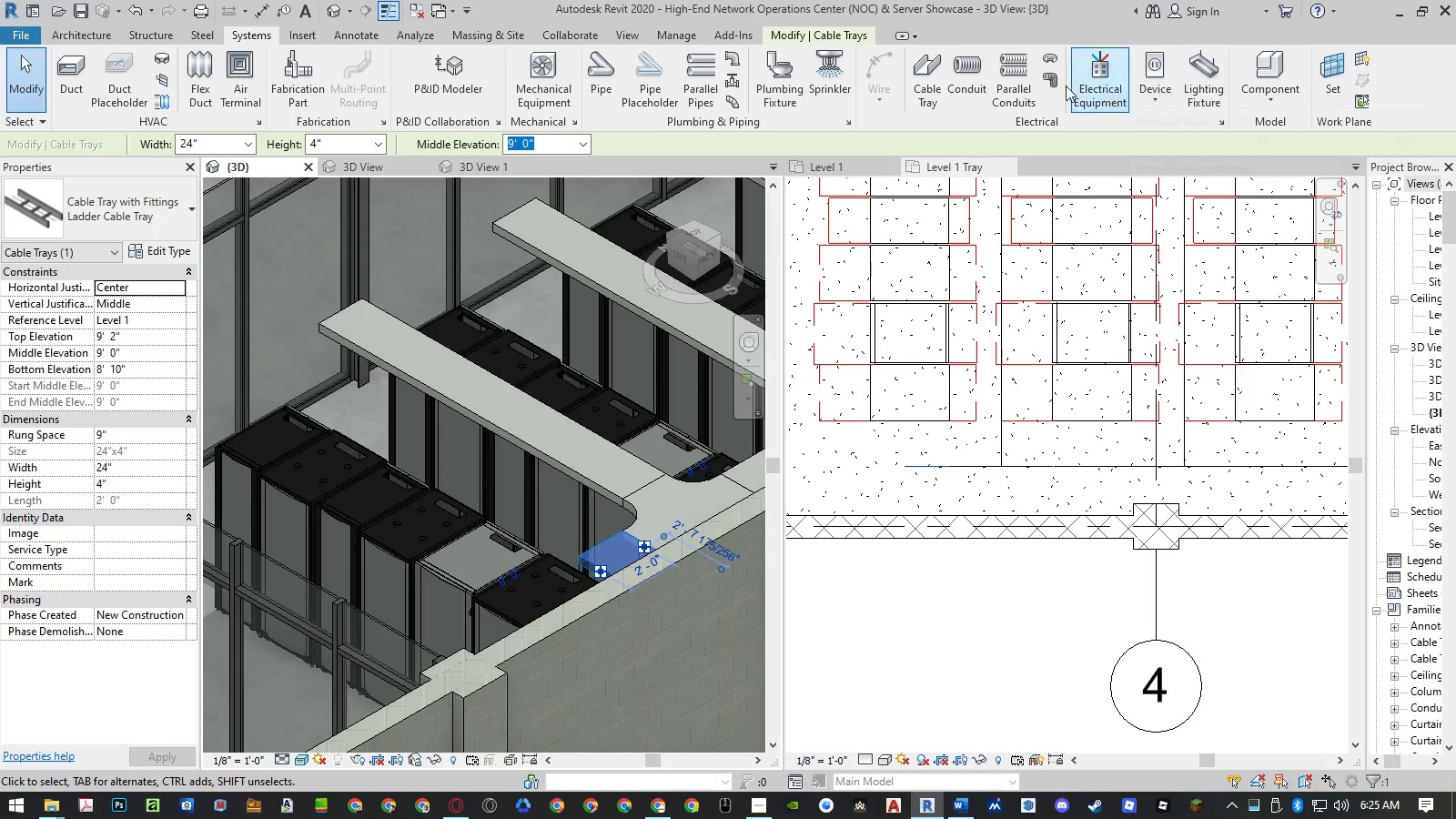 
left_click([1054, 63])
 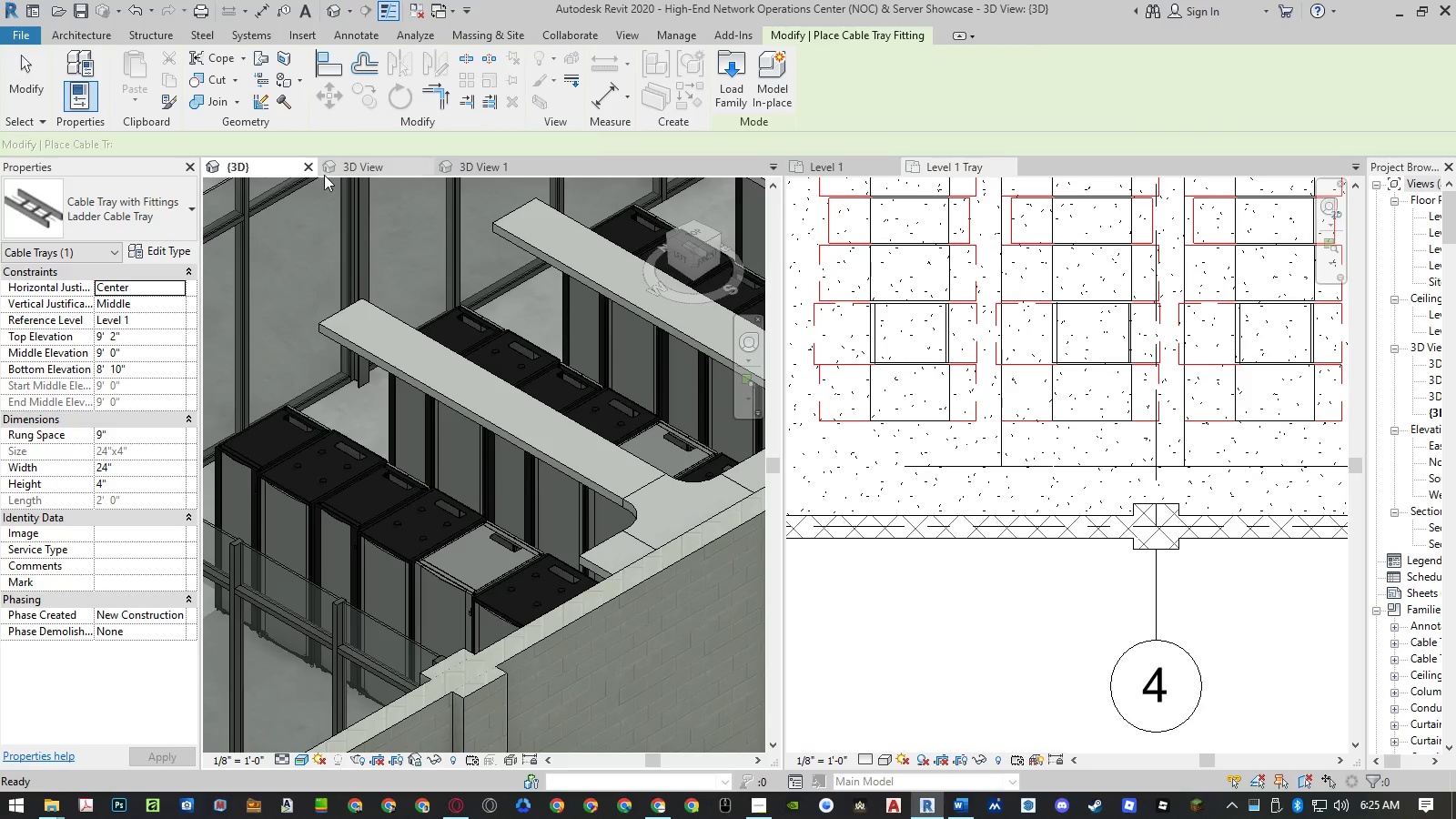 
left_click([182, 213])
 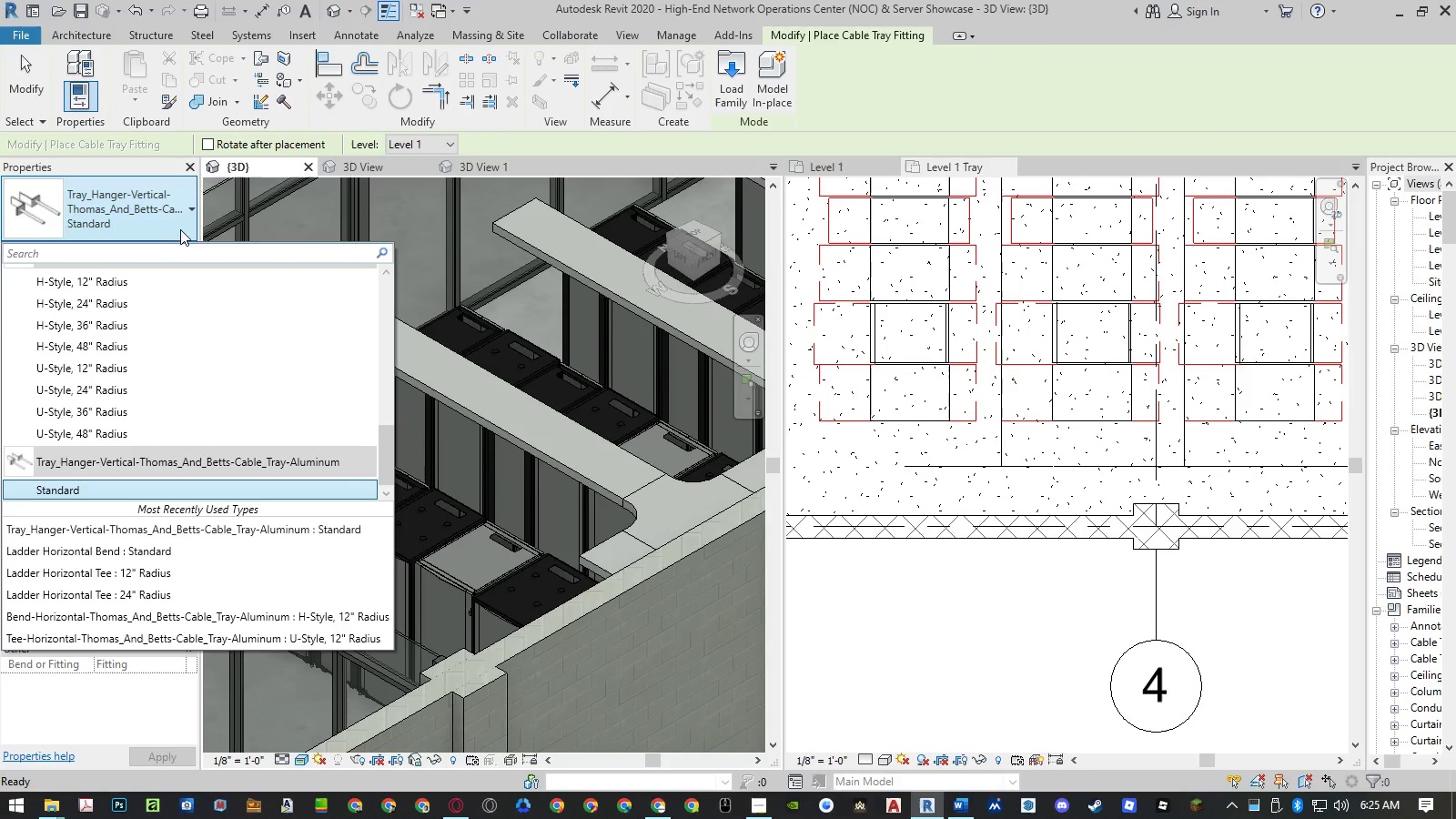 
scroll: coordinate [174, 319], scroll_direction: down, amount: 1.0
 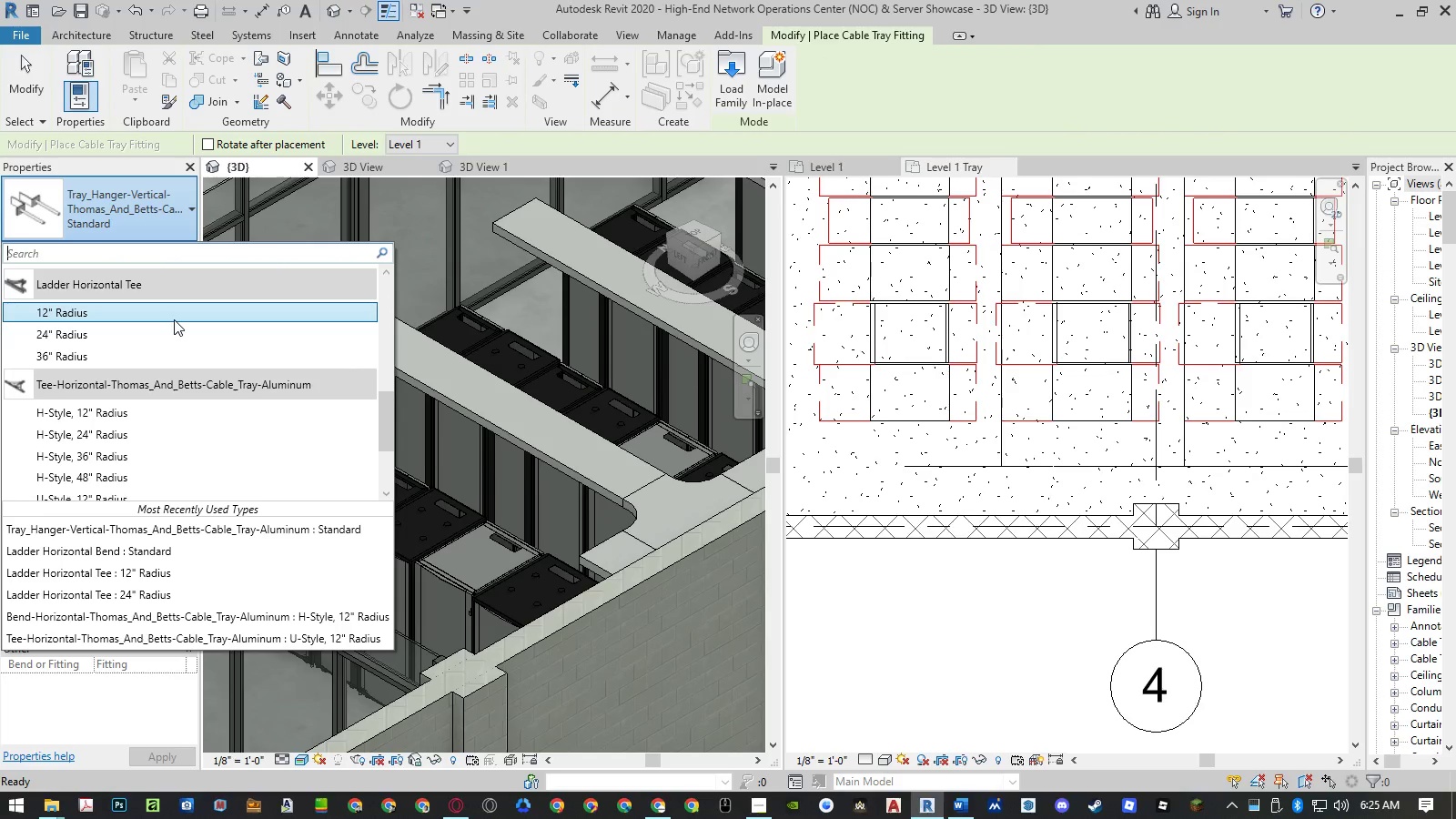 
scroll: coordinate [164, 359], scroll_direction: up, amount: 6.0
 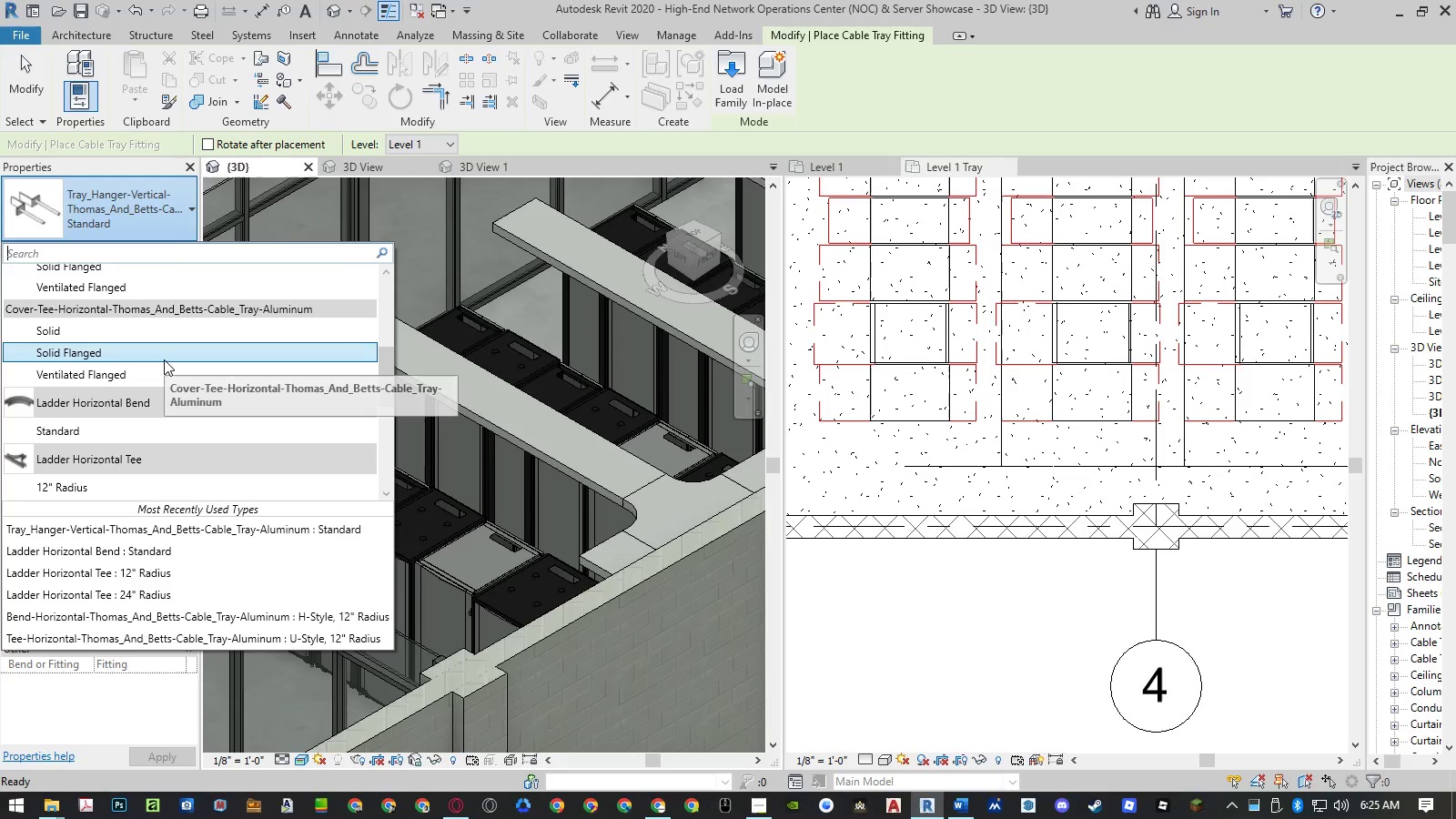 
scroll: coordinate [164, 359], scroll_direction: down, amount: 8.0
 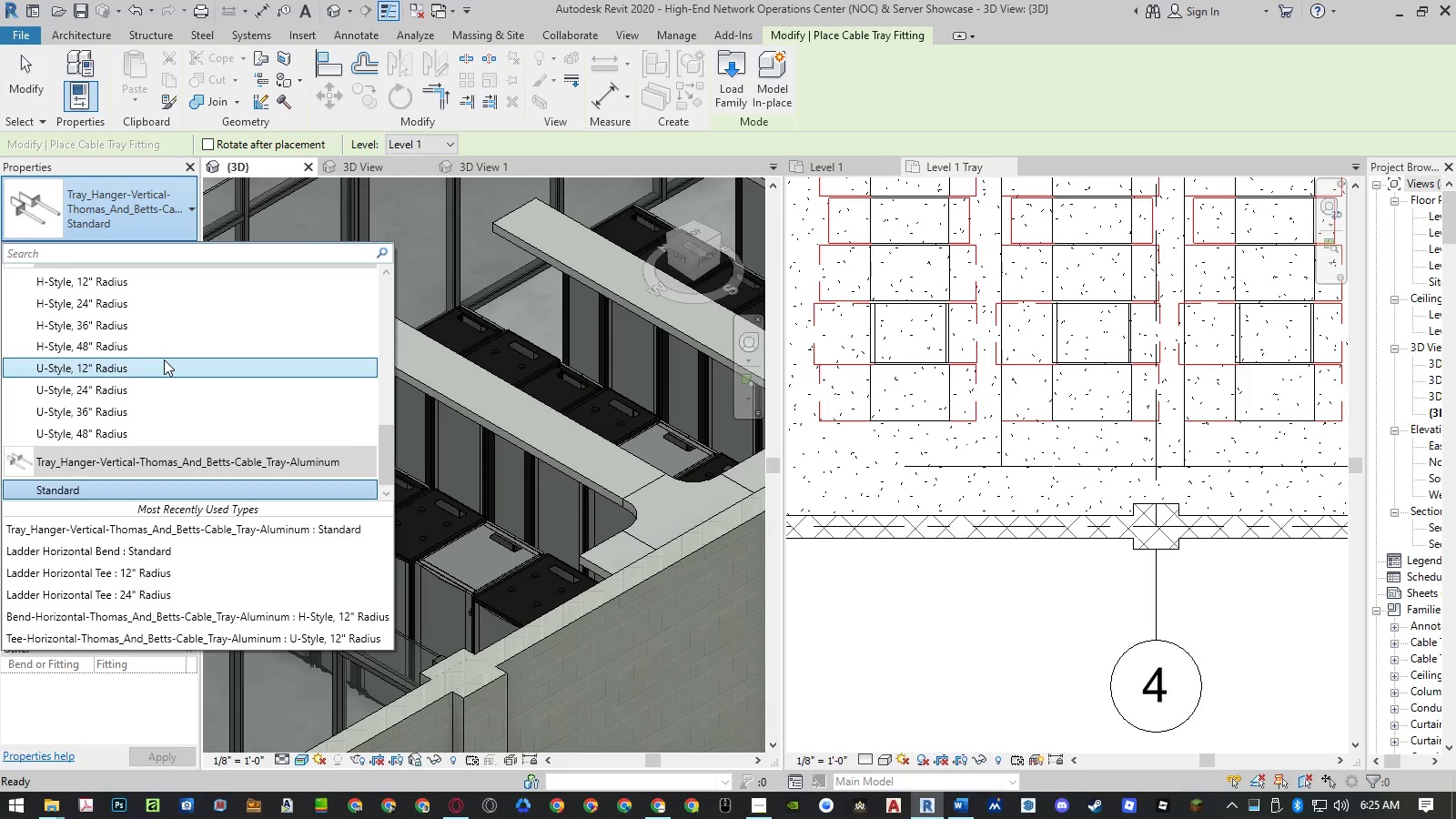 
scroll: coordinate [170, 350], scroll_direction: up, amount: 19.0
 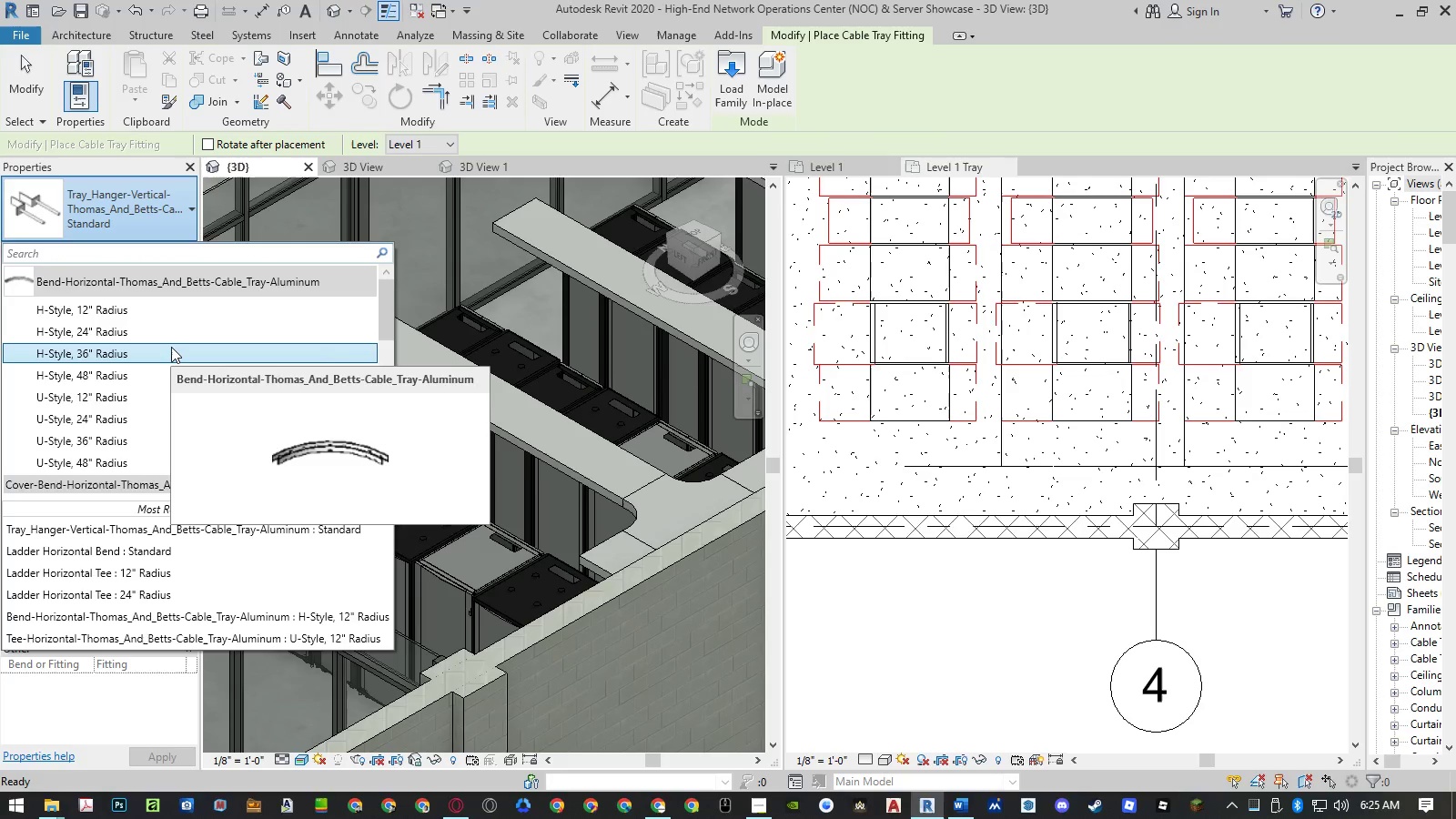 
key(Escape)
 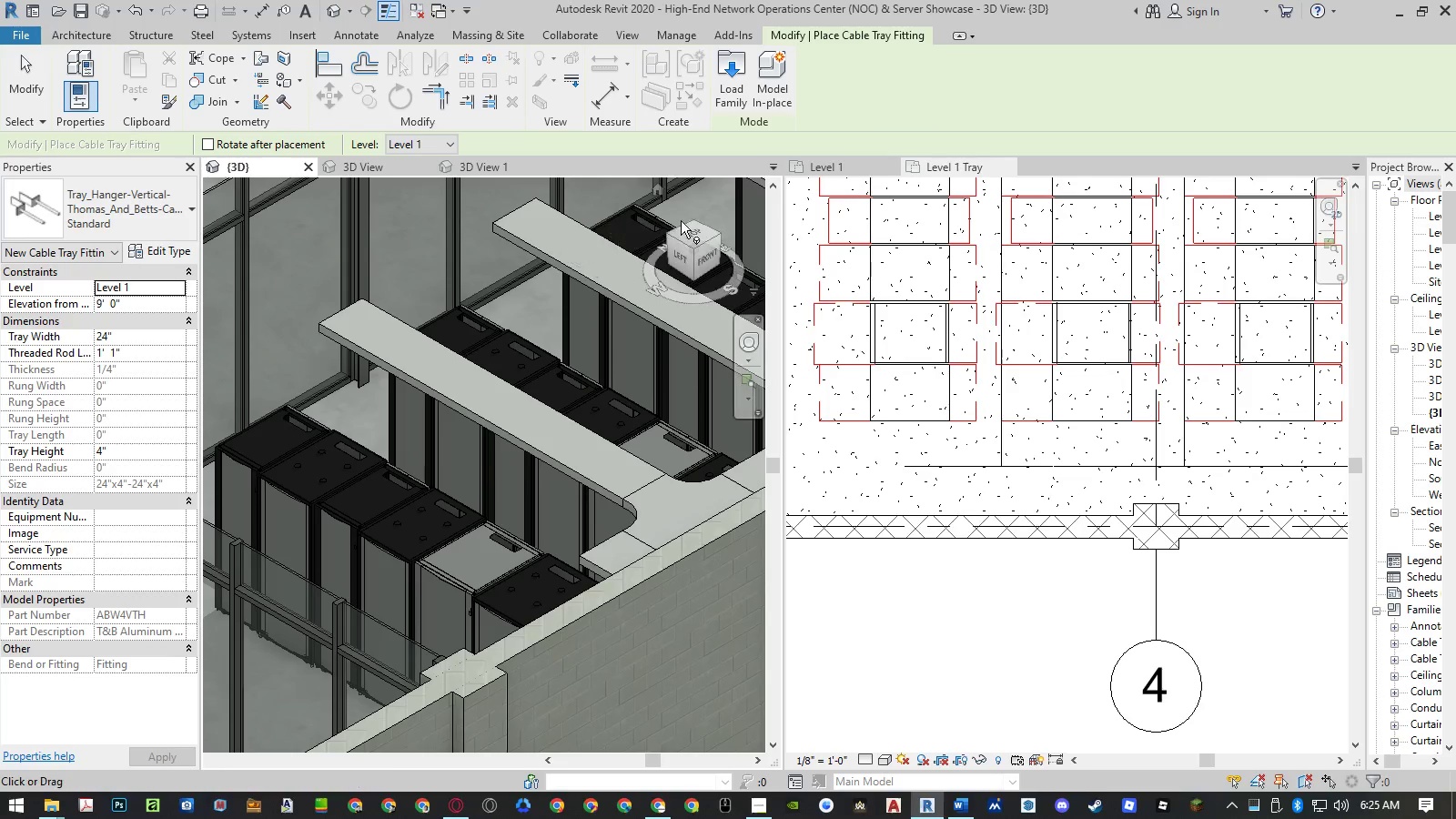 
key(Escape)
 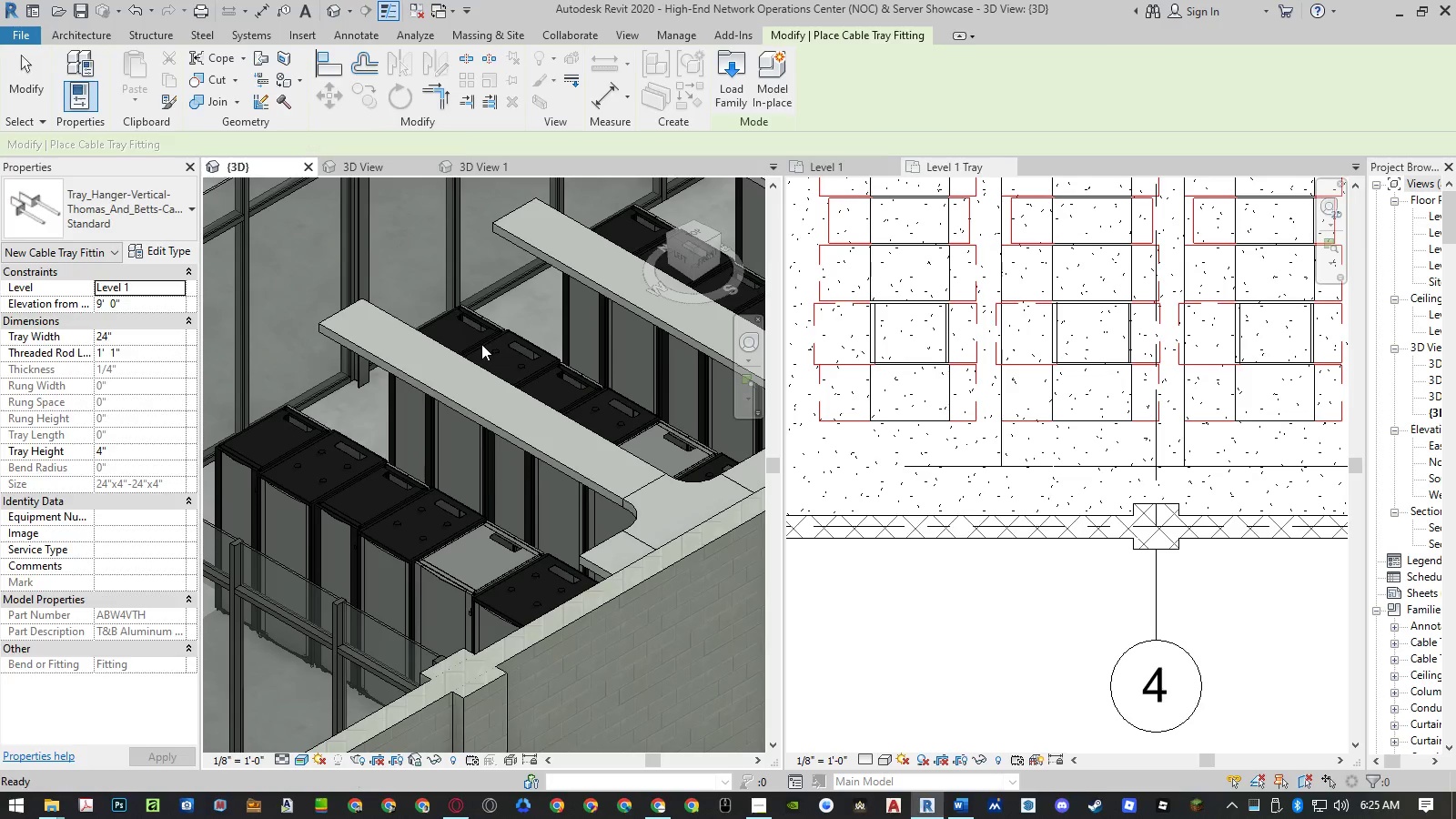 
key(Escape)
 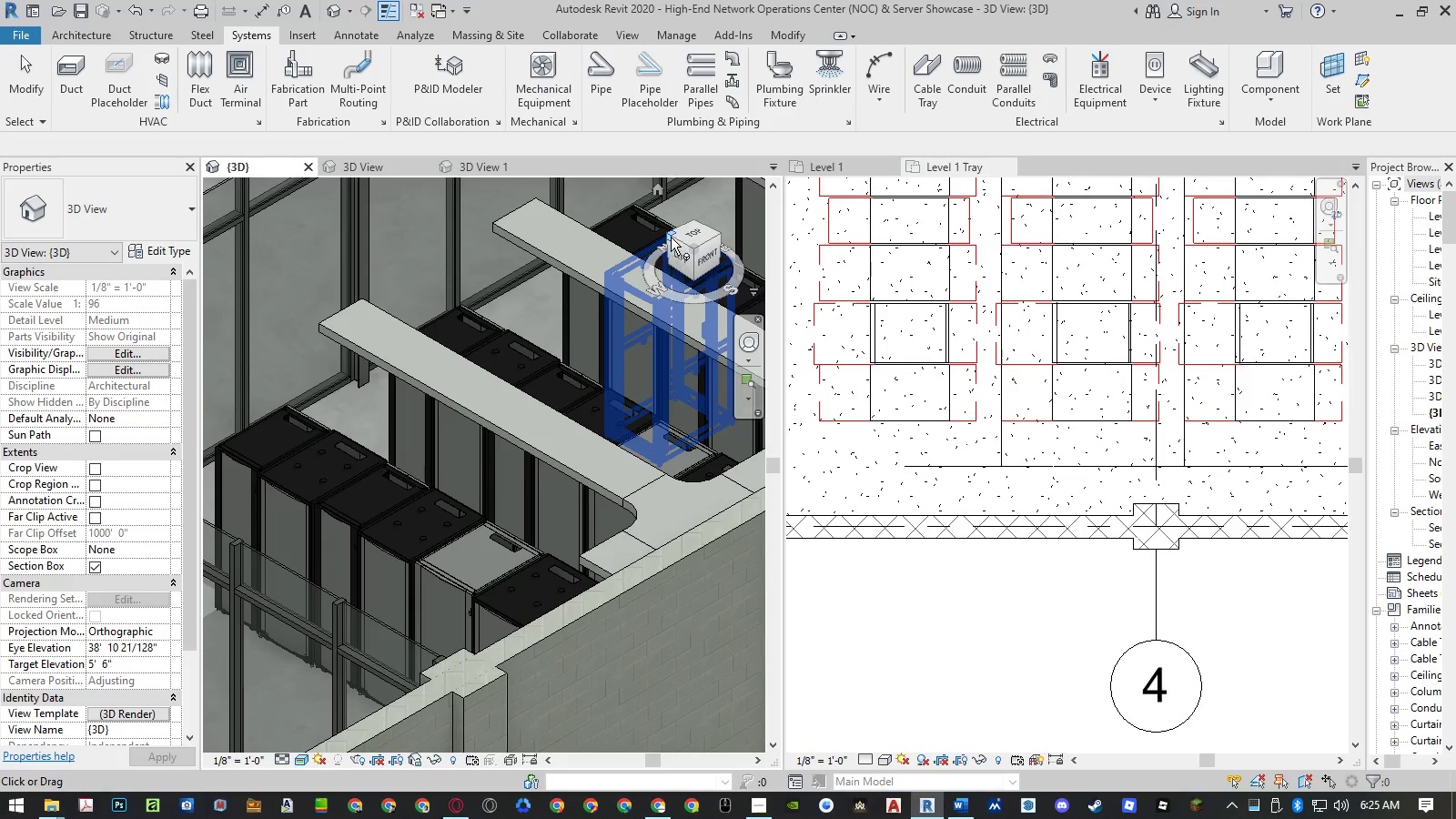 
left_click([671, 236])
 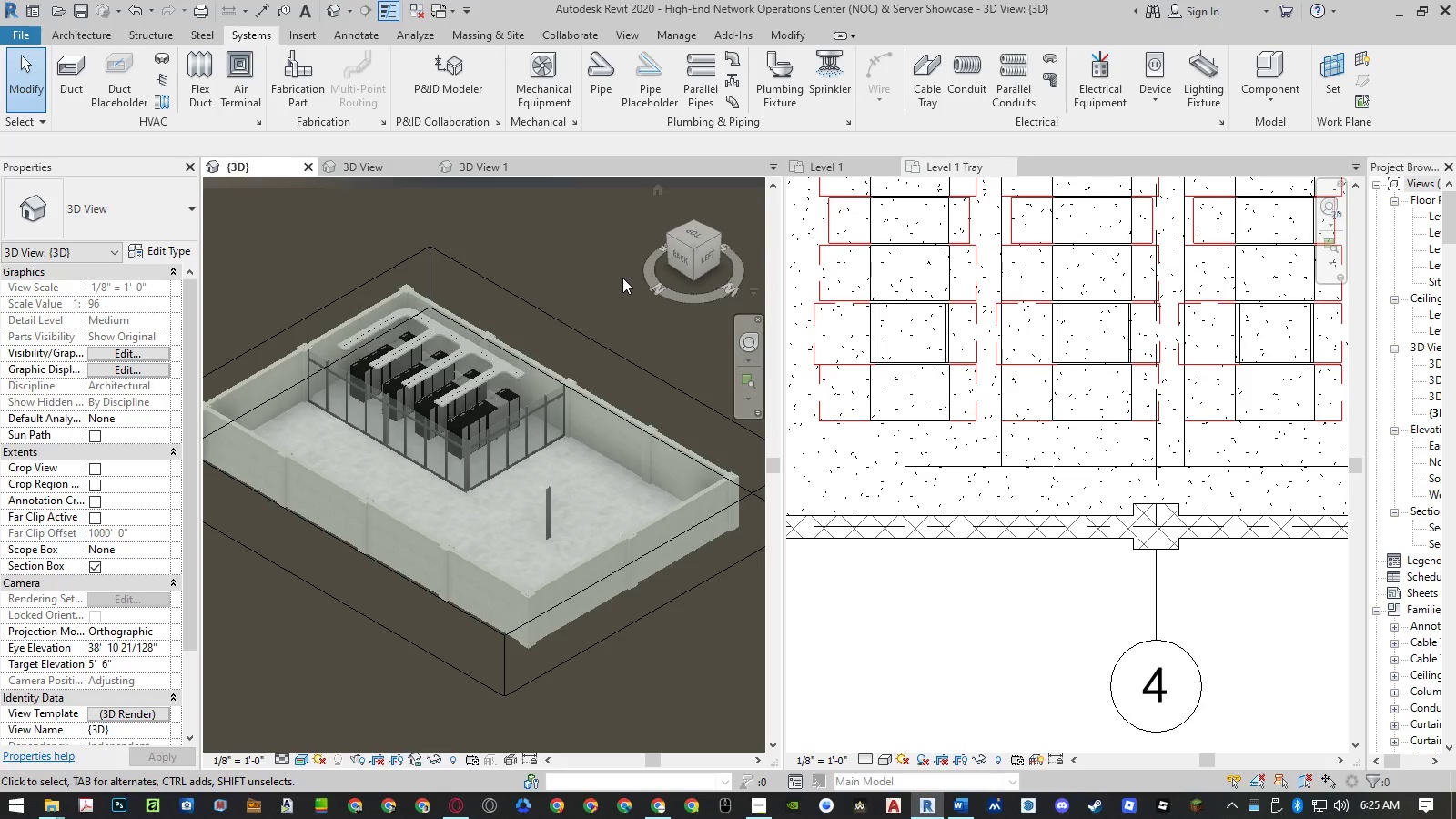 
key(Escape)
 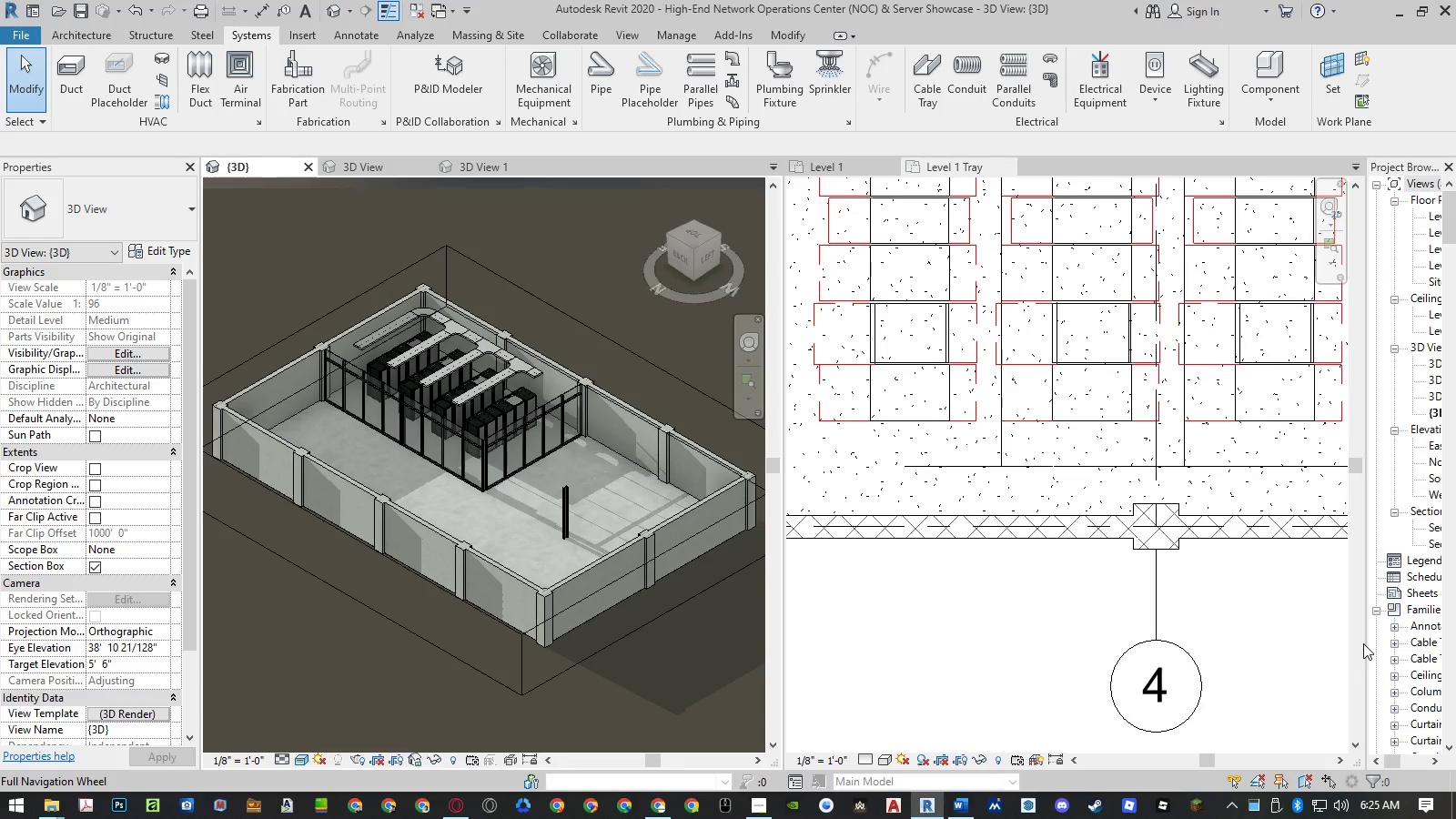 
left_click_drag(start_coordinate=[1366, 643], to_coordinate=[1297, 618])
 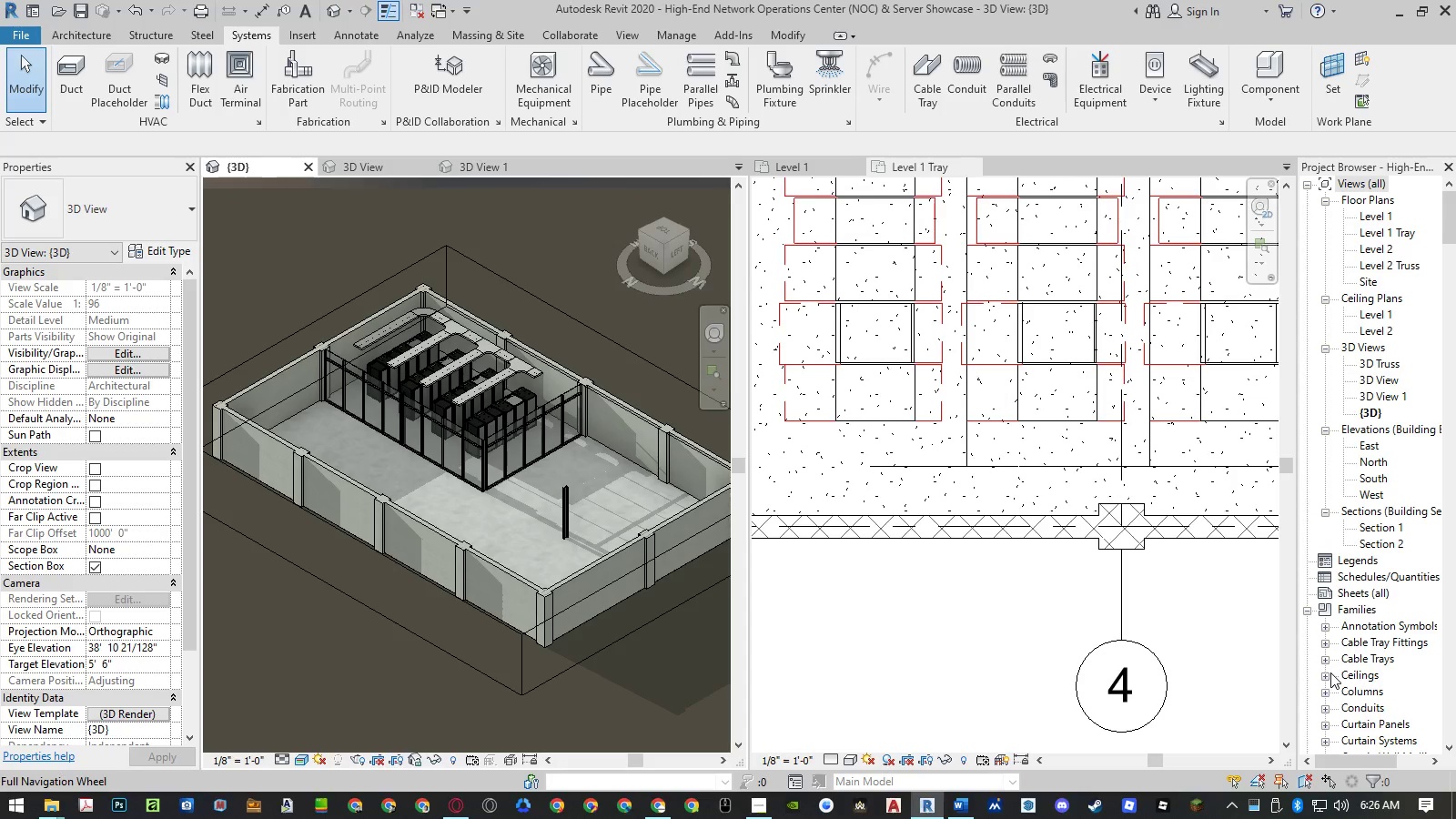 
left_click([1328, 661])
 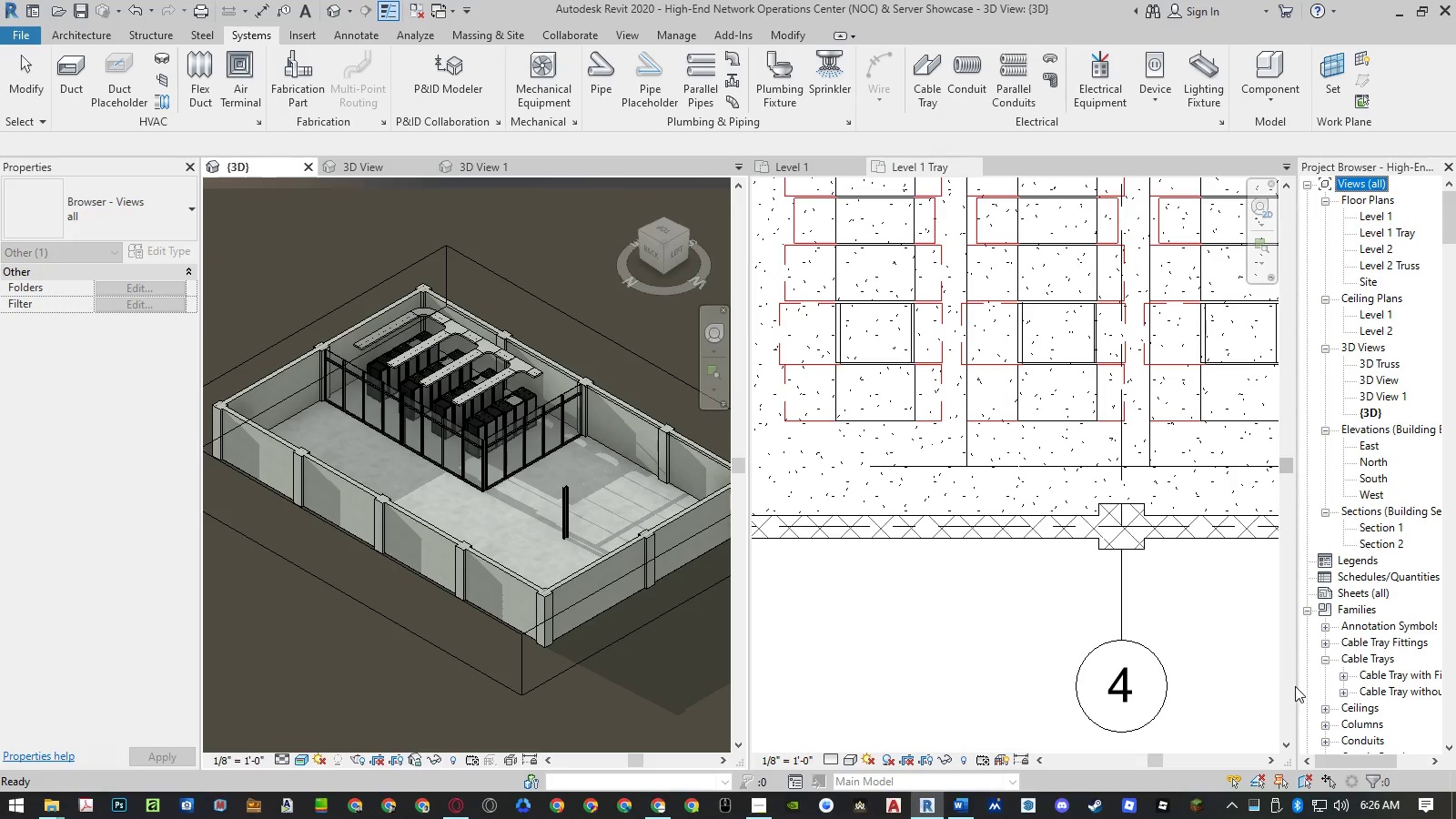 
left_click_drag(start_coordinate=[1296, 686], to_coordinate=[1239, 680])
 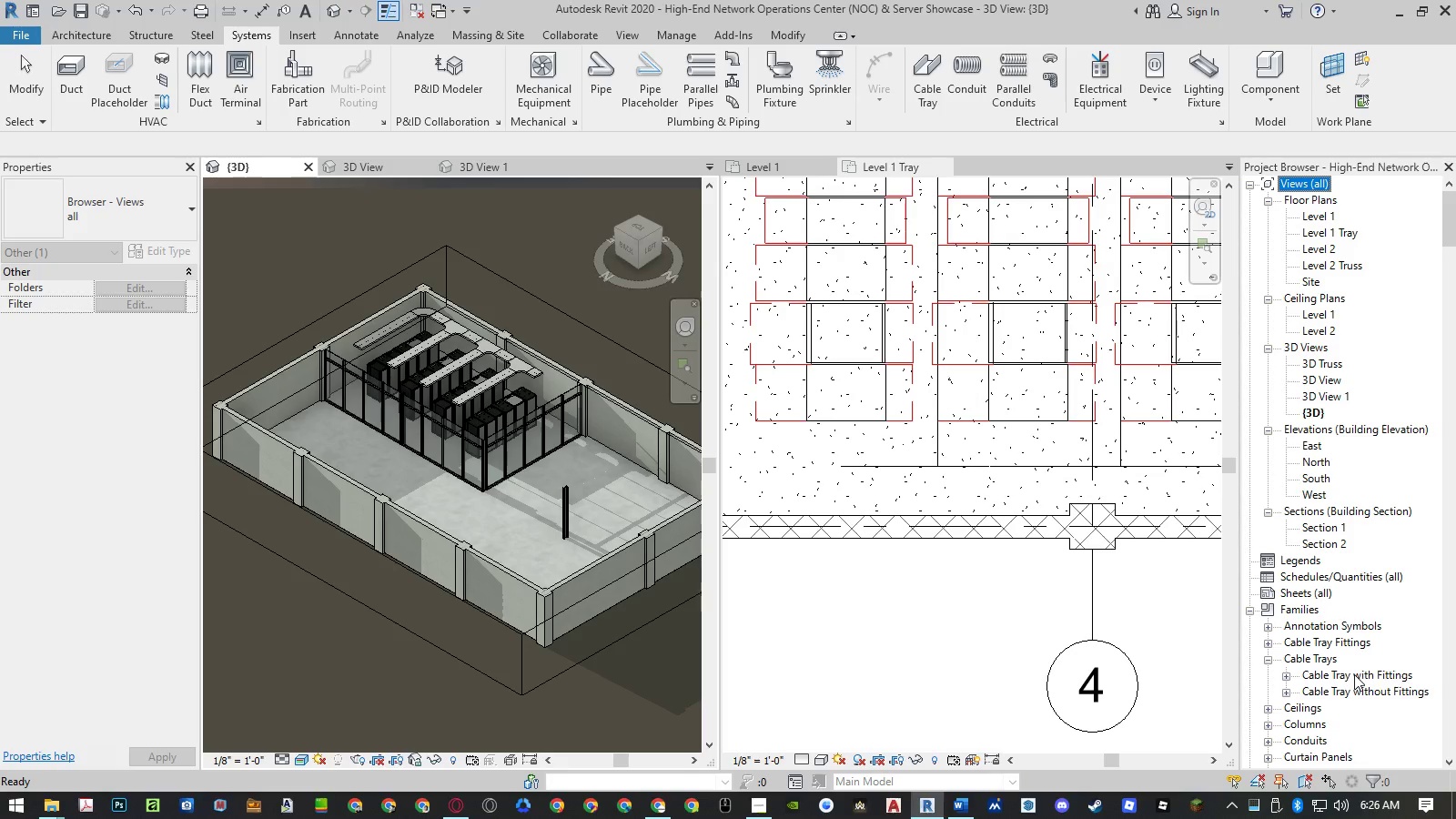 
scroll: coordinate [1354, 674], scroll_direction: down, amount: 9.0
 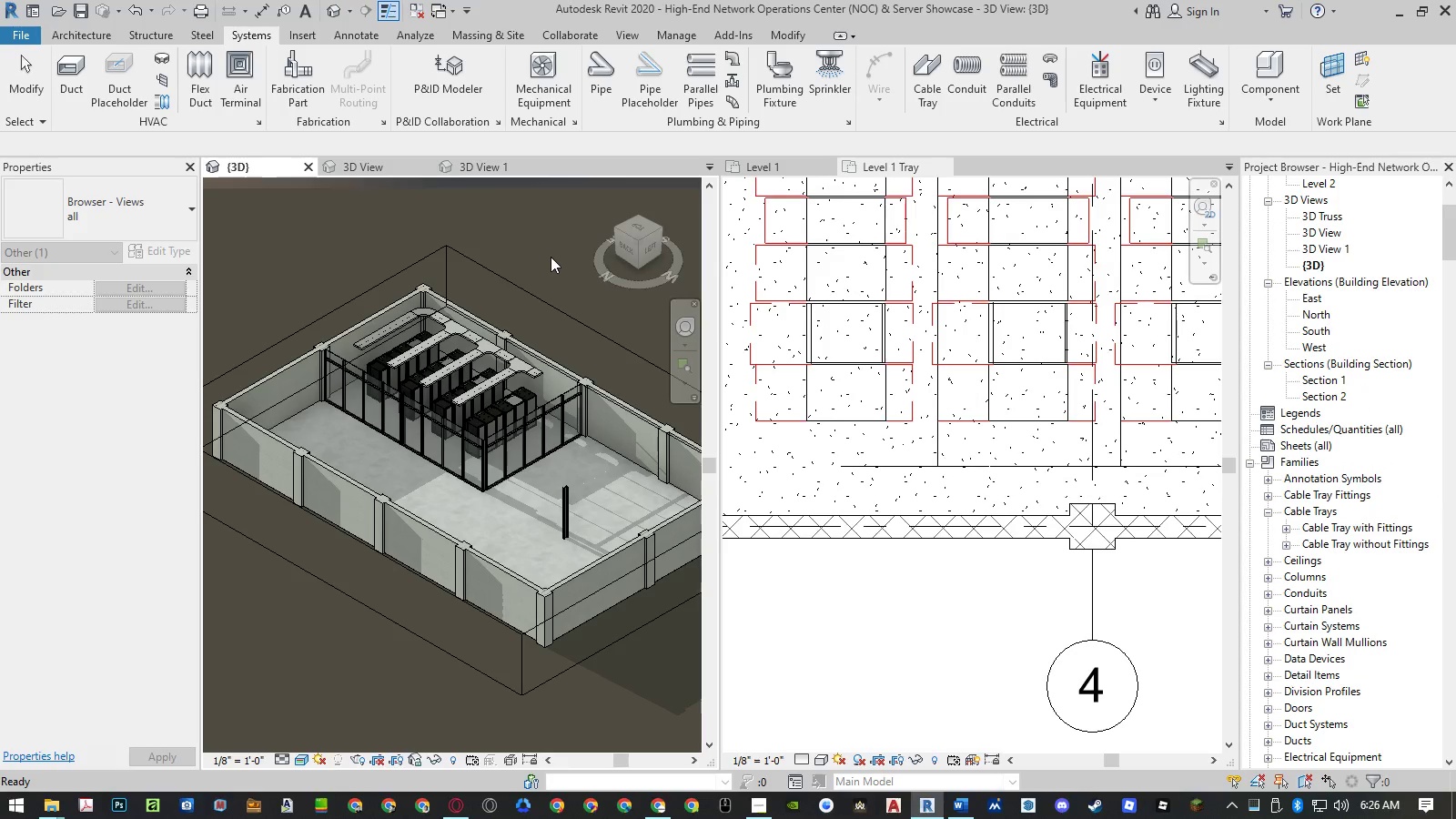 
left_click([551, 257])
 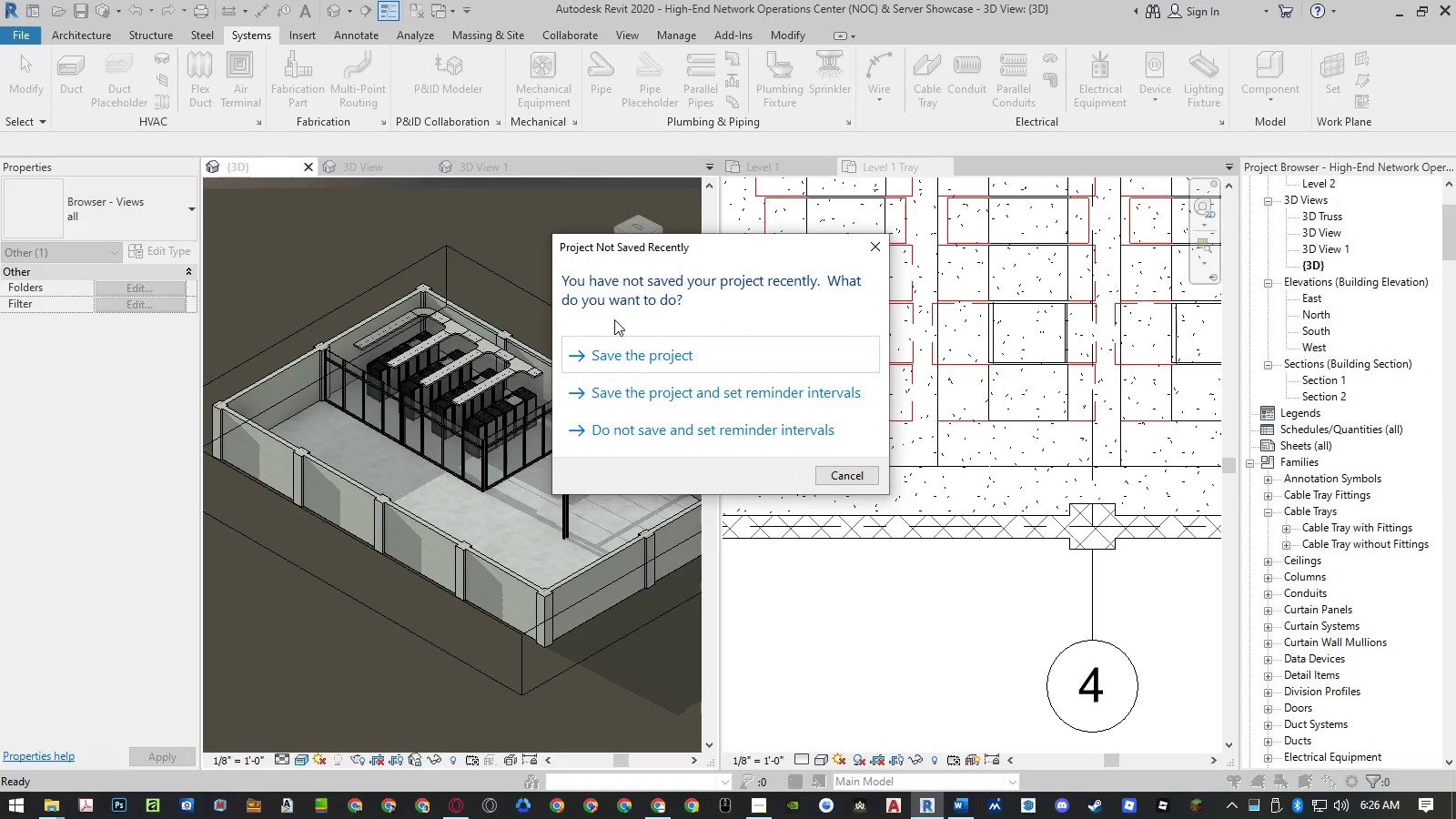 
left_click([625, 355])
 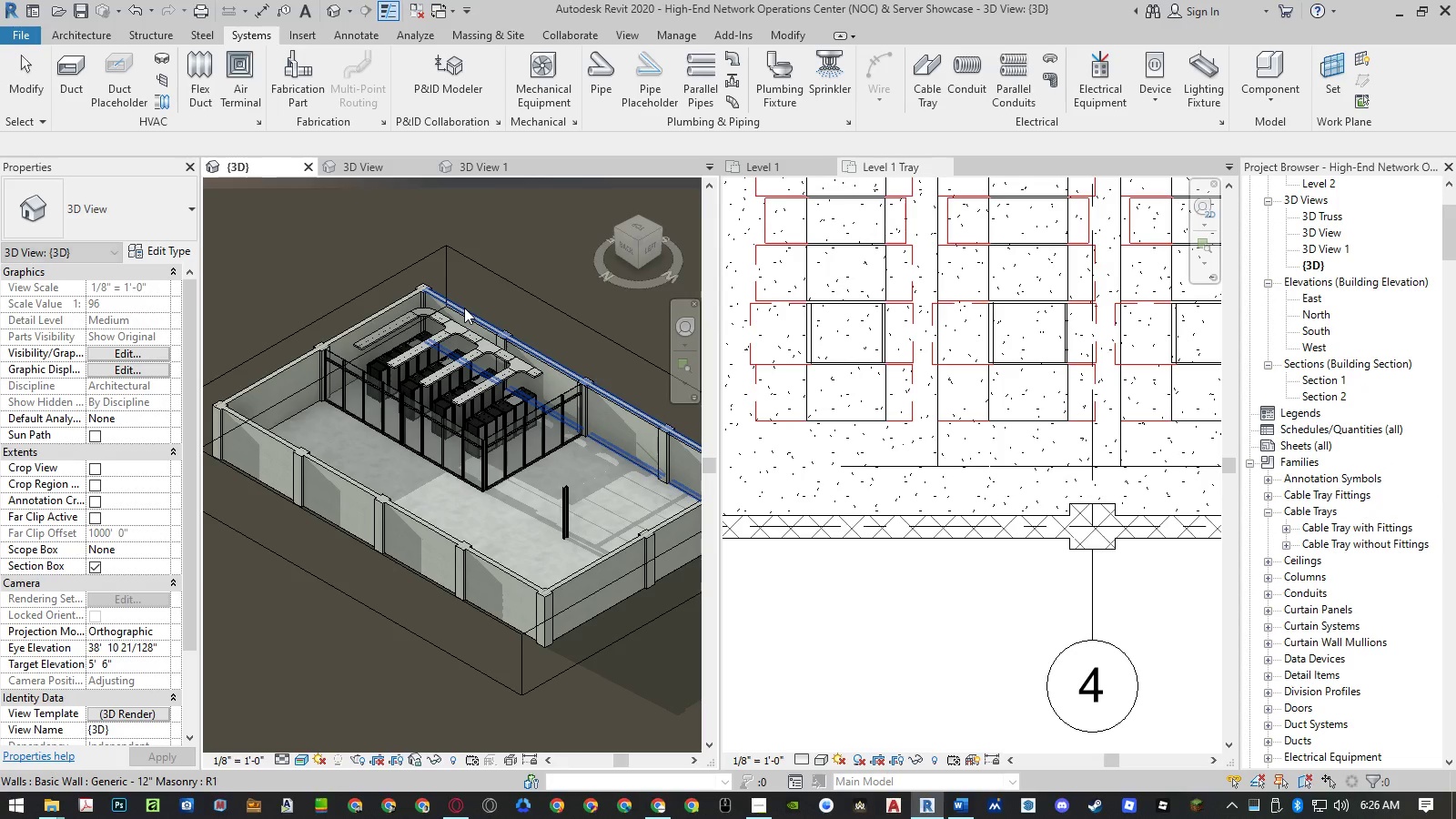 
wait(6.44)
 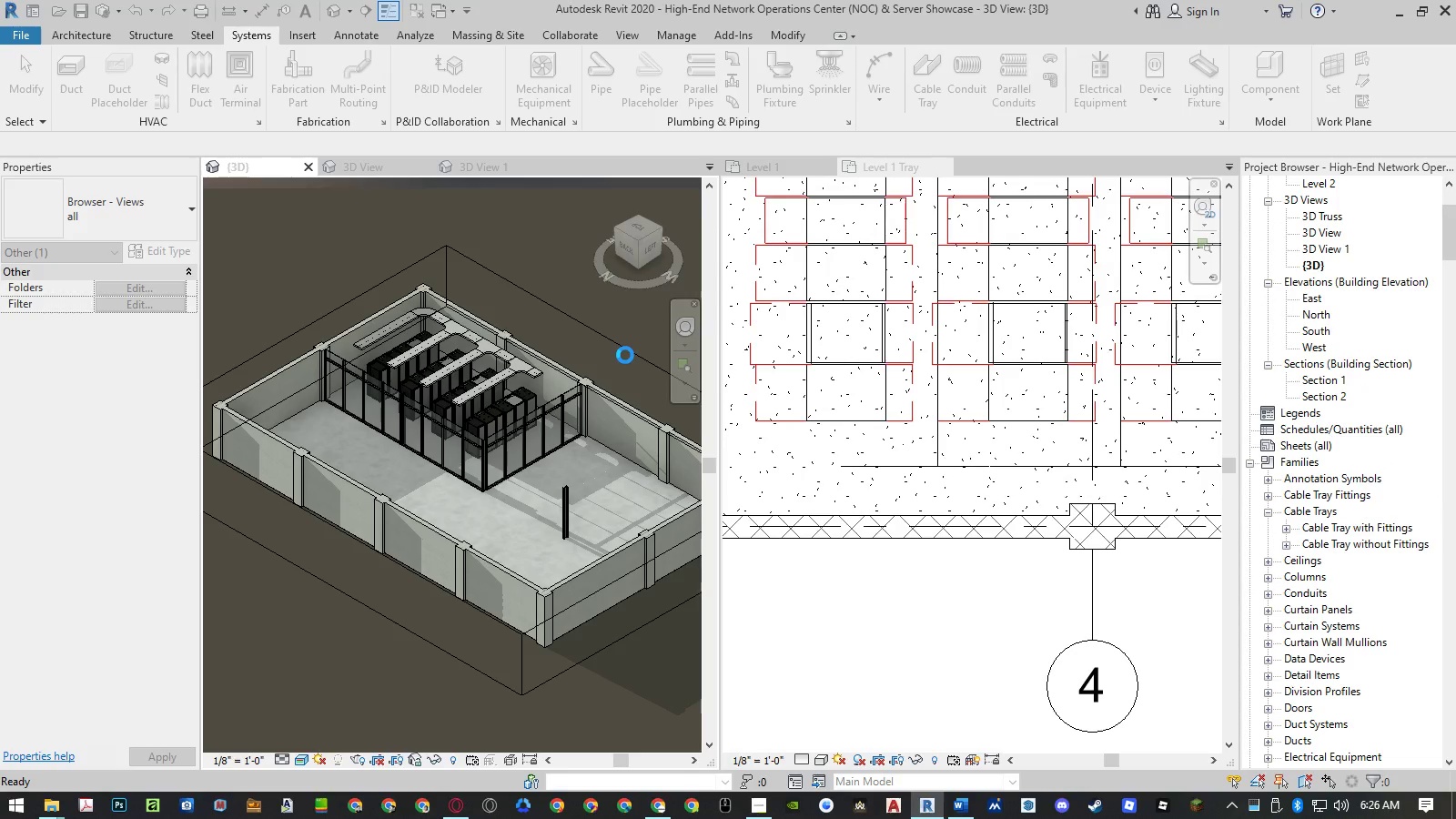 
mouse_move([161, 81])
 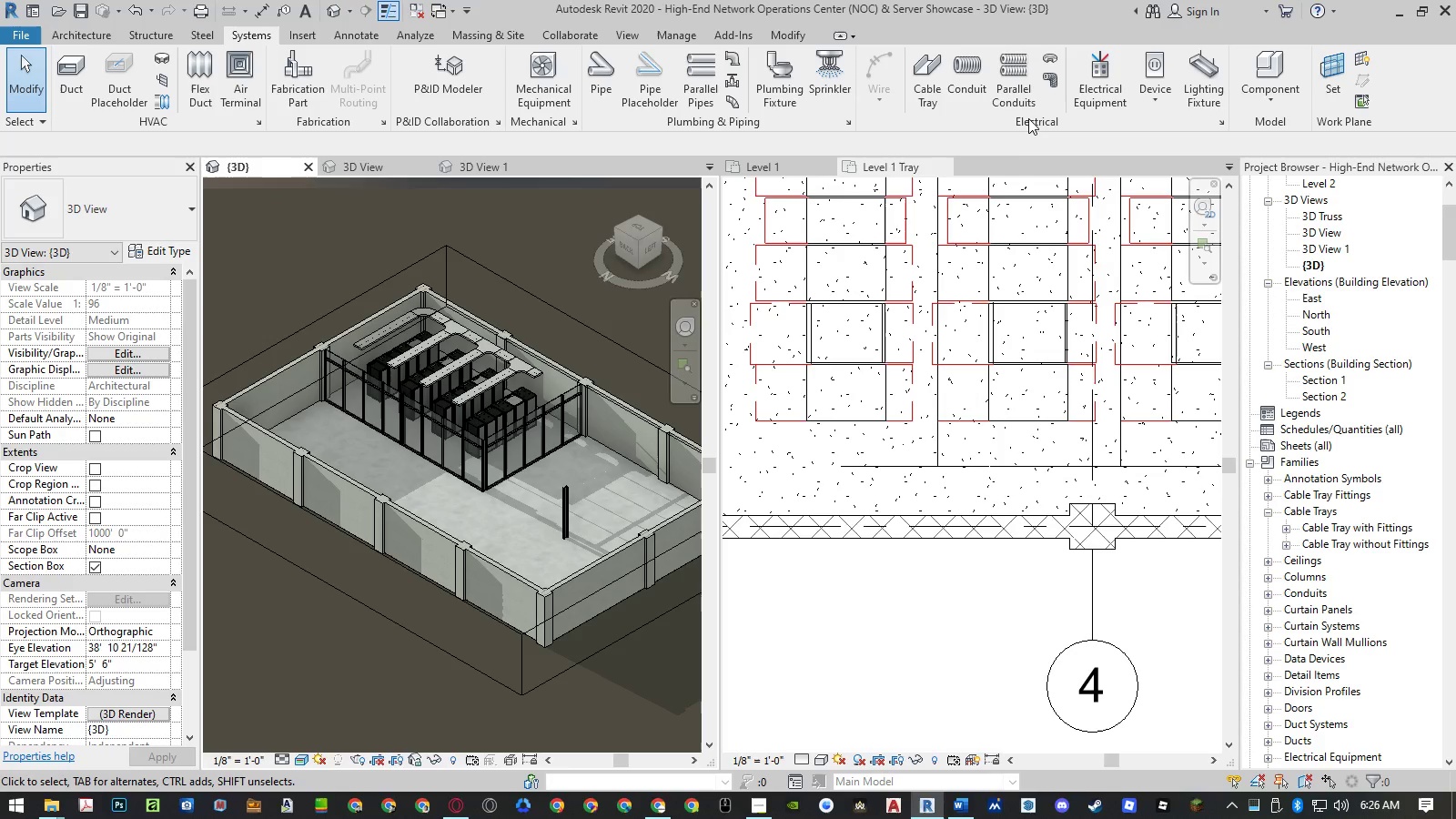 
mouse_move([1054, 65])
 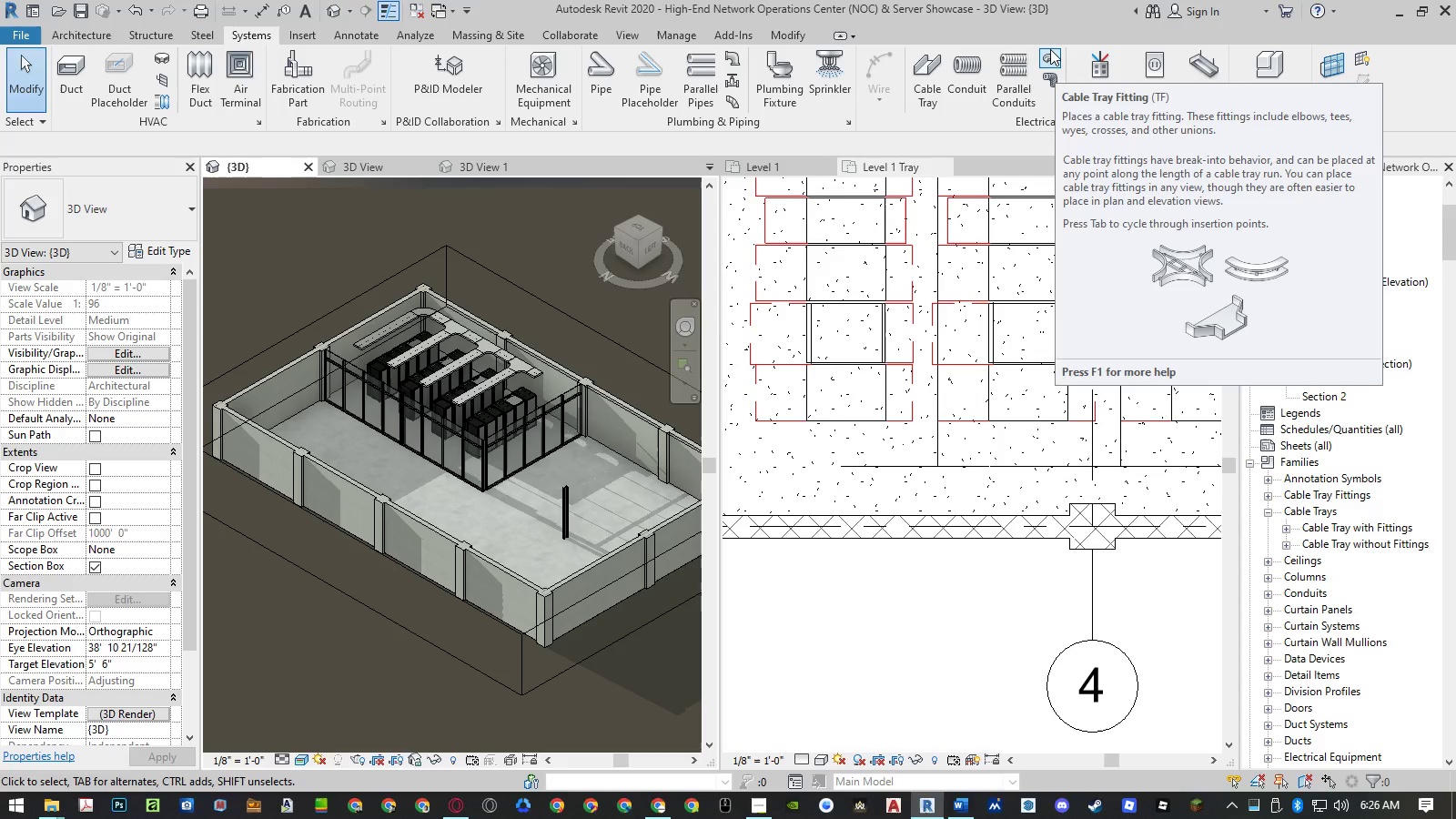 
left_click([1050, 49])
 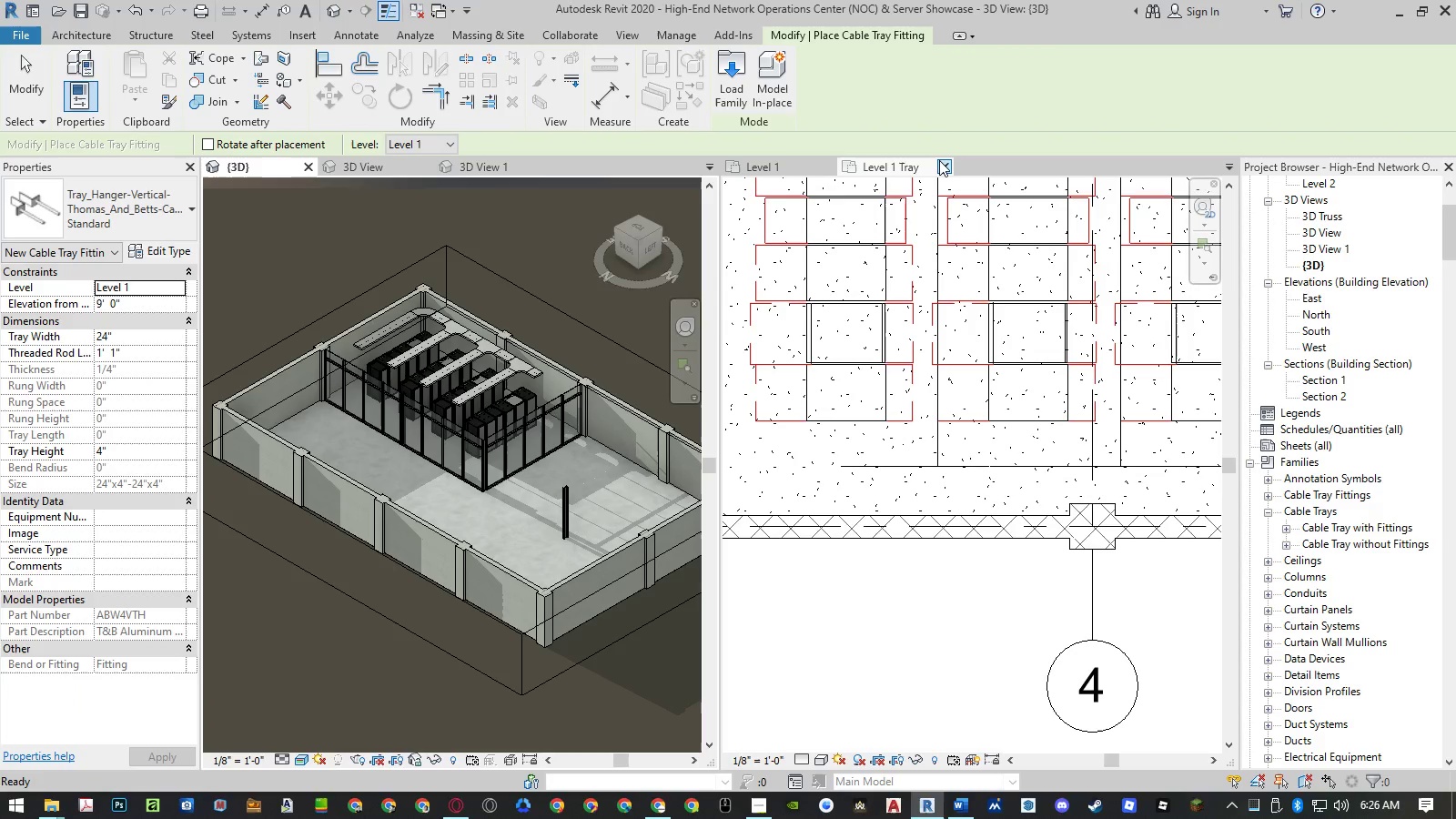 
wait(7.05)
 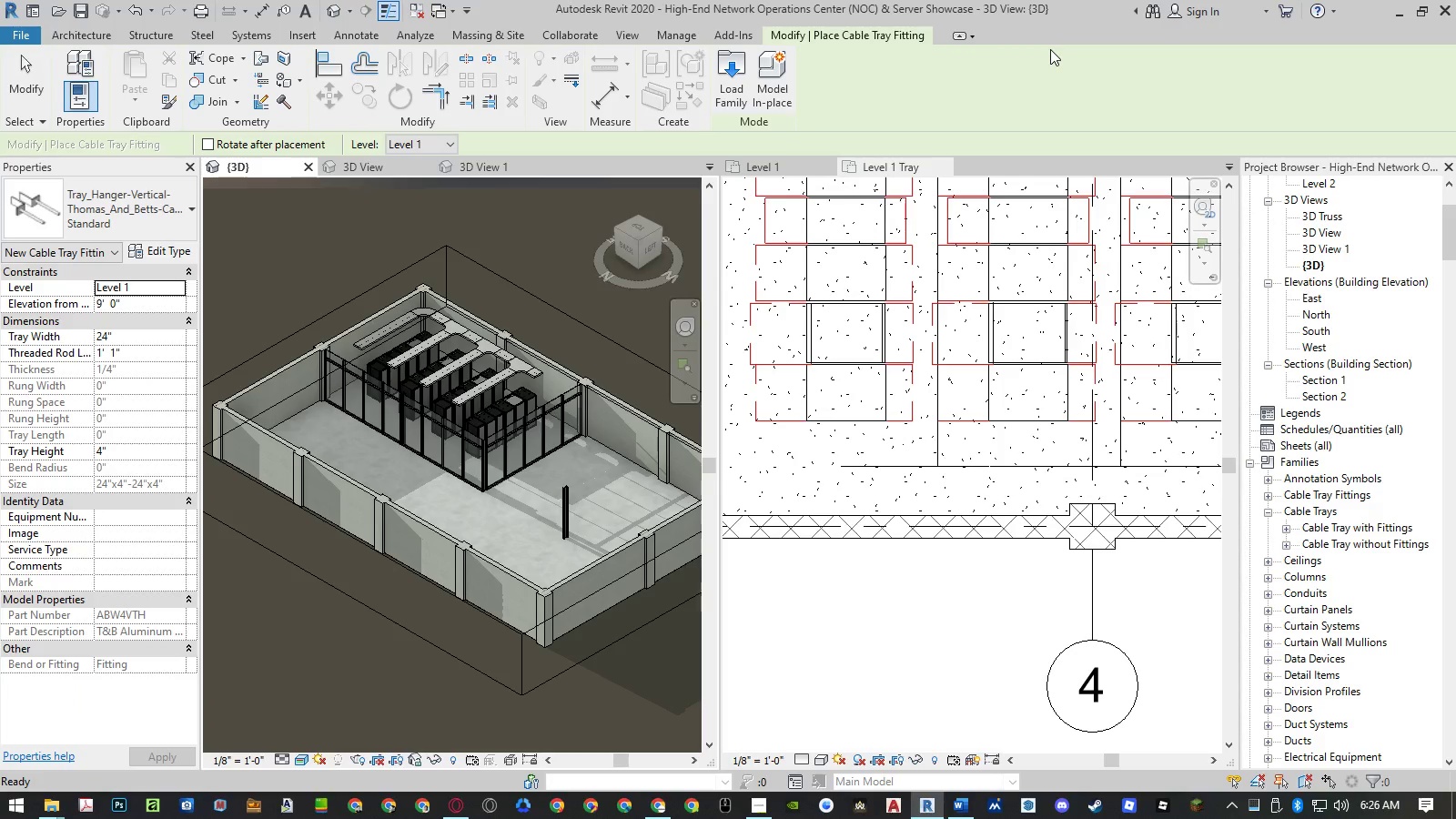 
left_click([717, 106])
 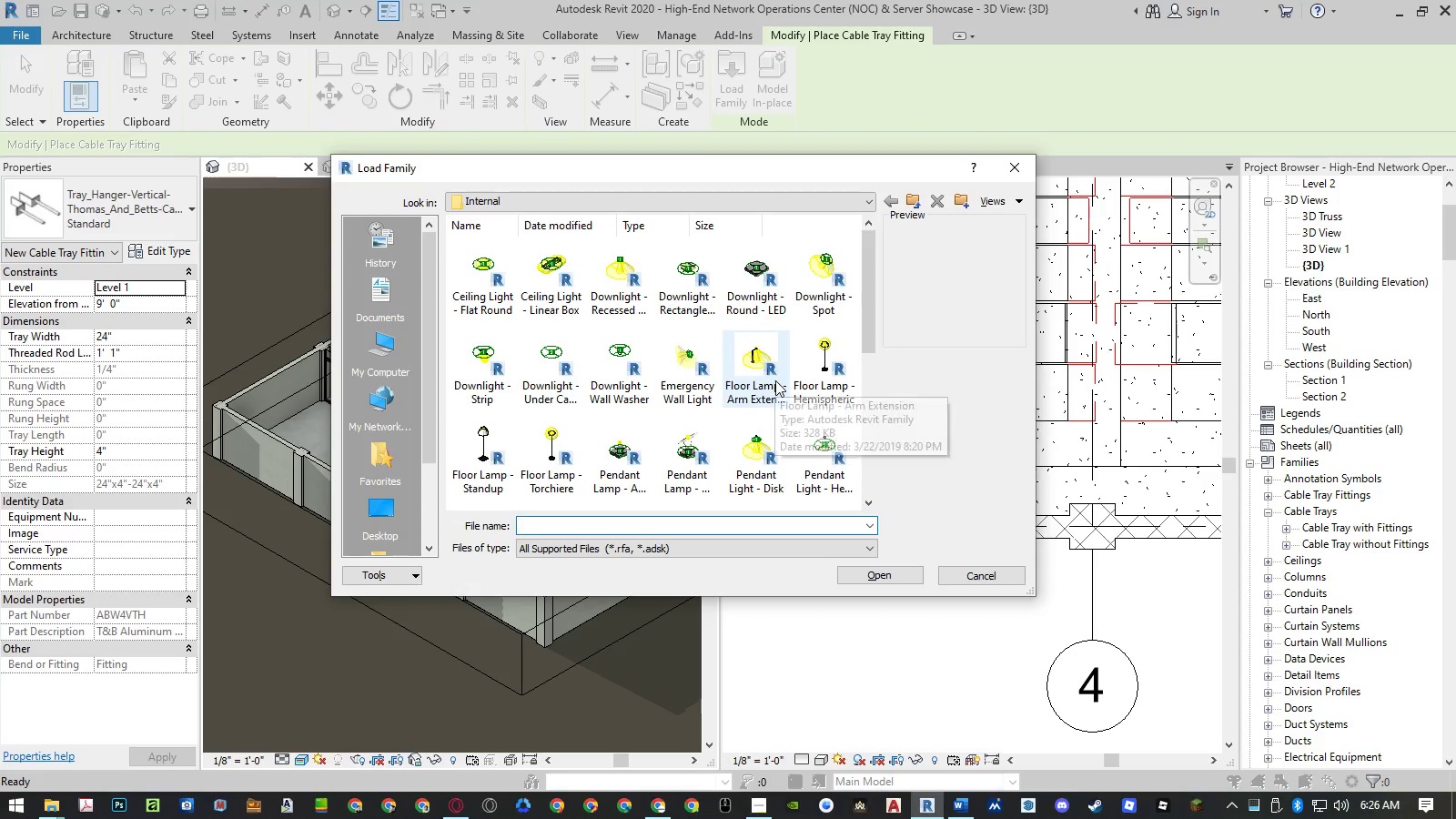 
left_click([963, 581])
 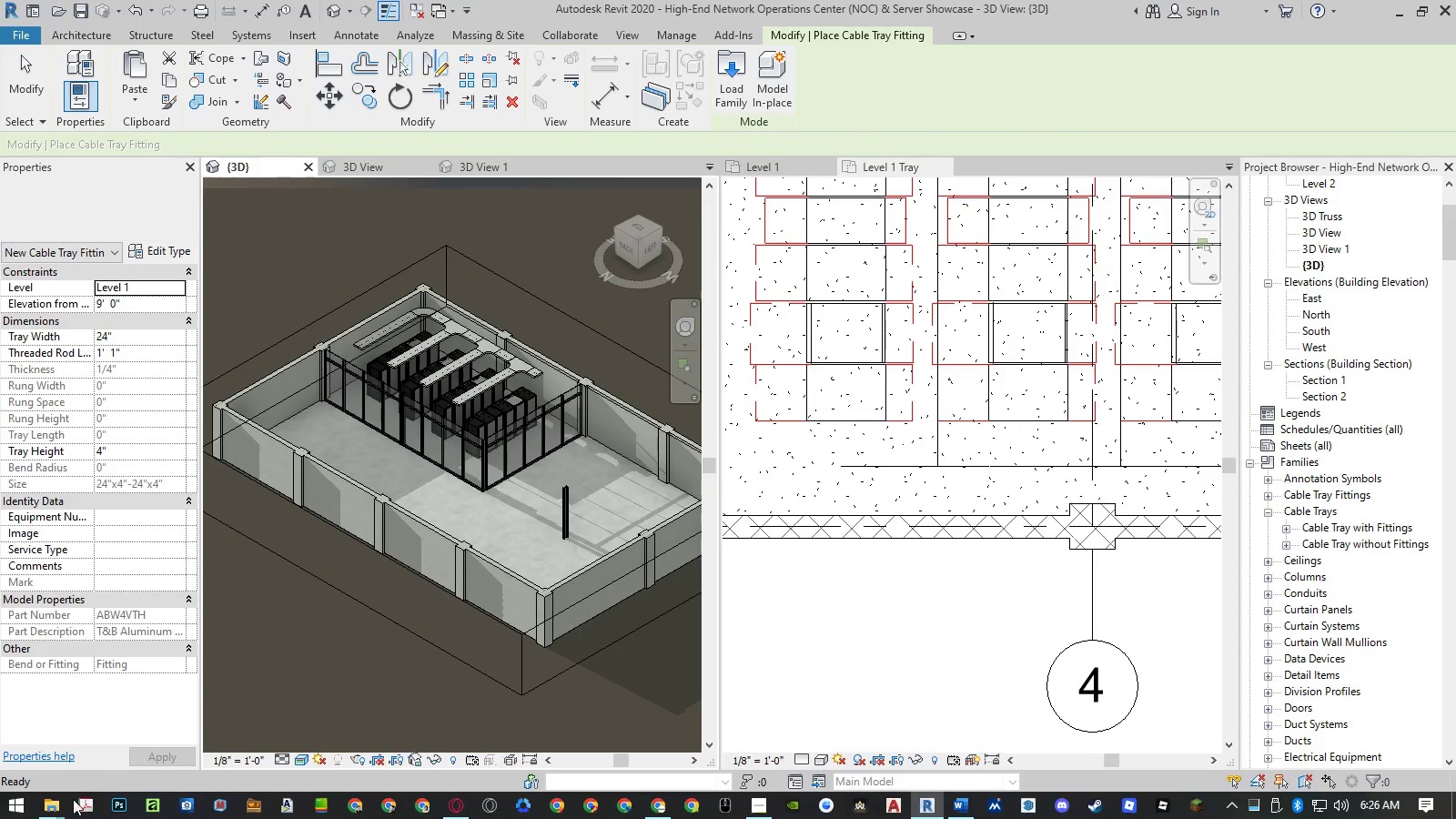 
left_click([50, 810])
 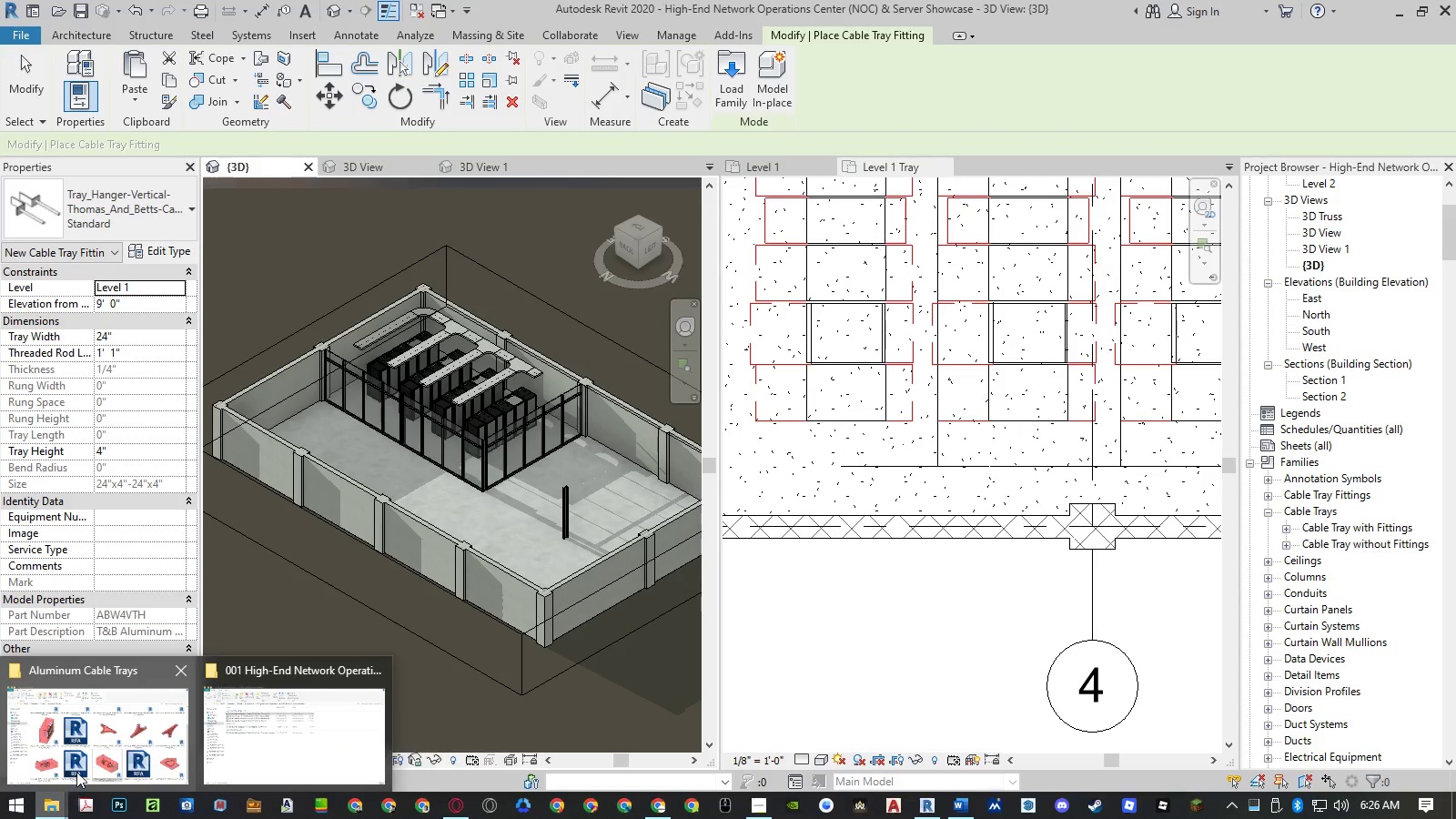 
left_click([76, 772])
 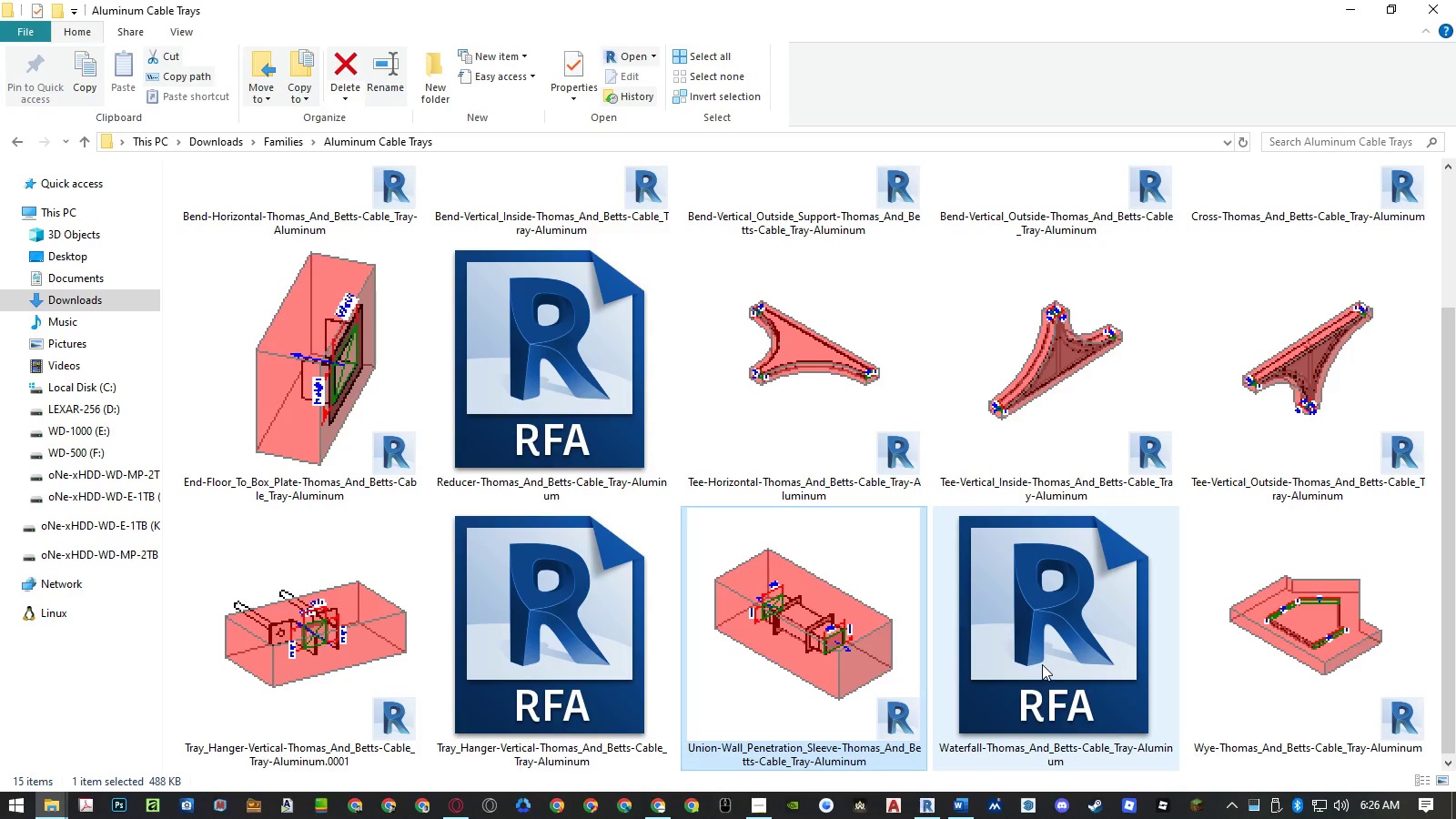 
double_click([1042, 664])
 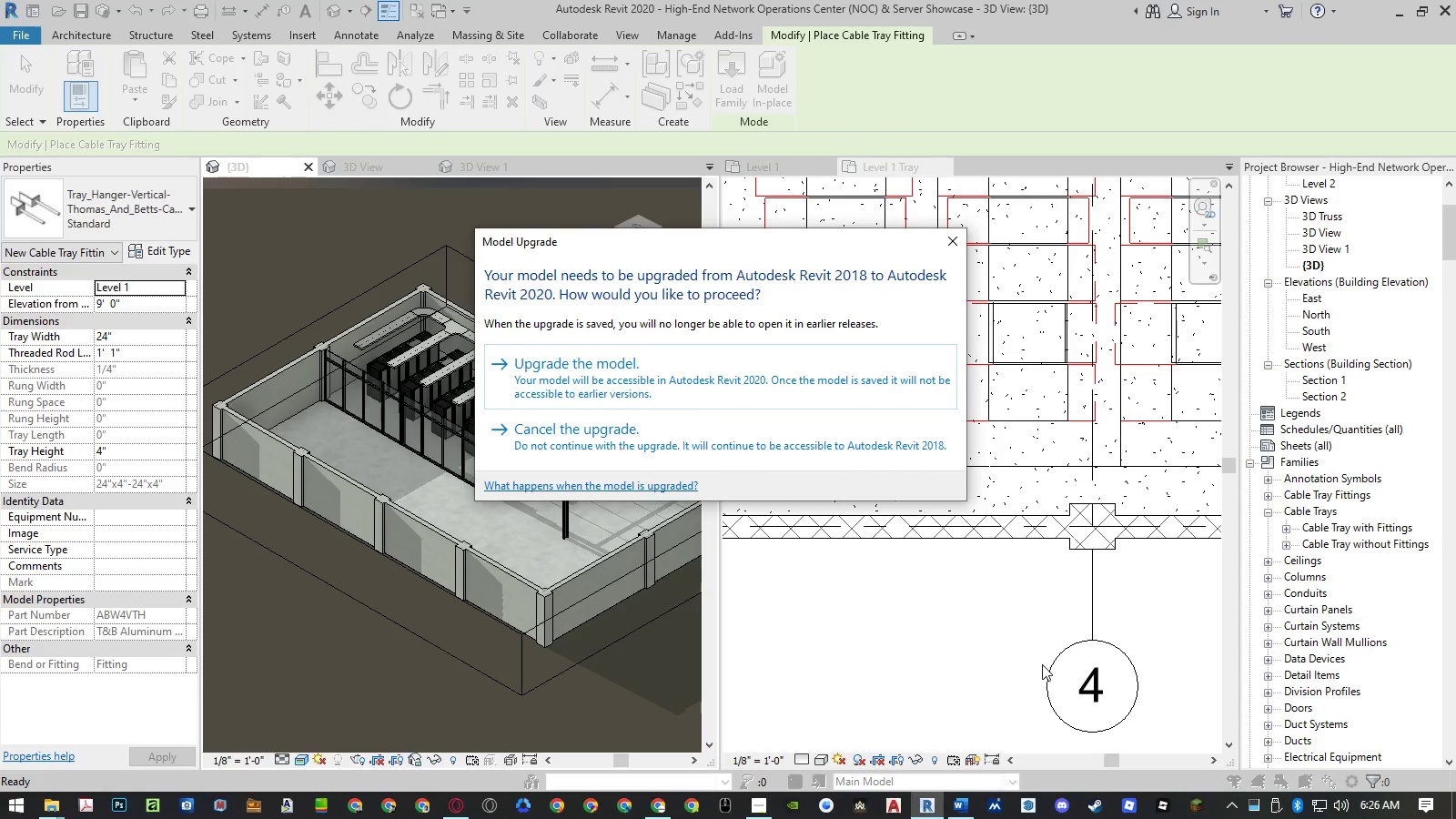 
left_click([759, 382])
 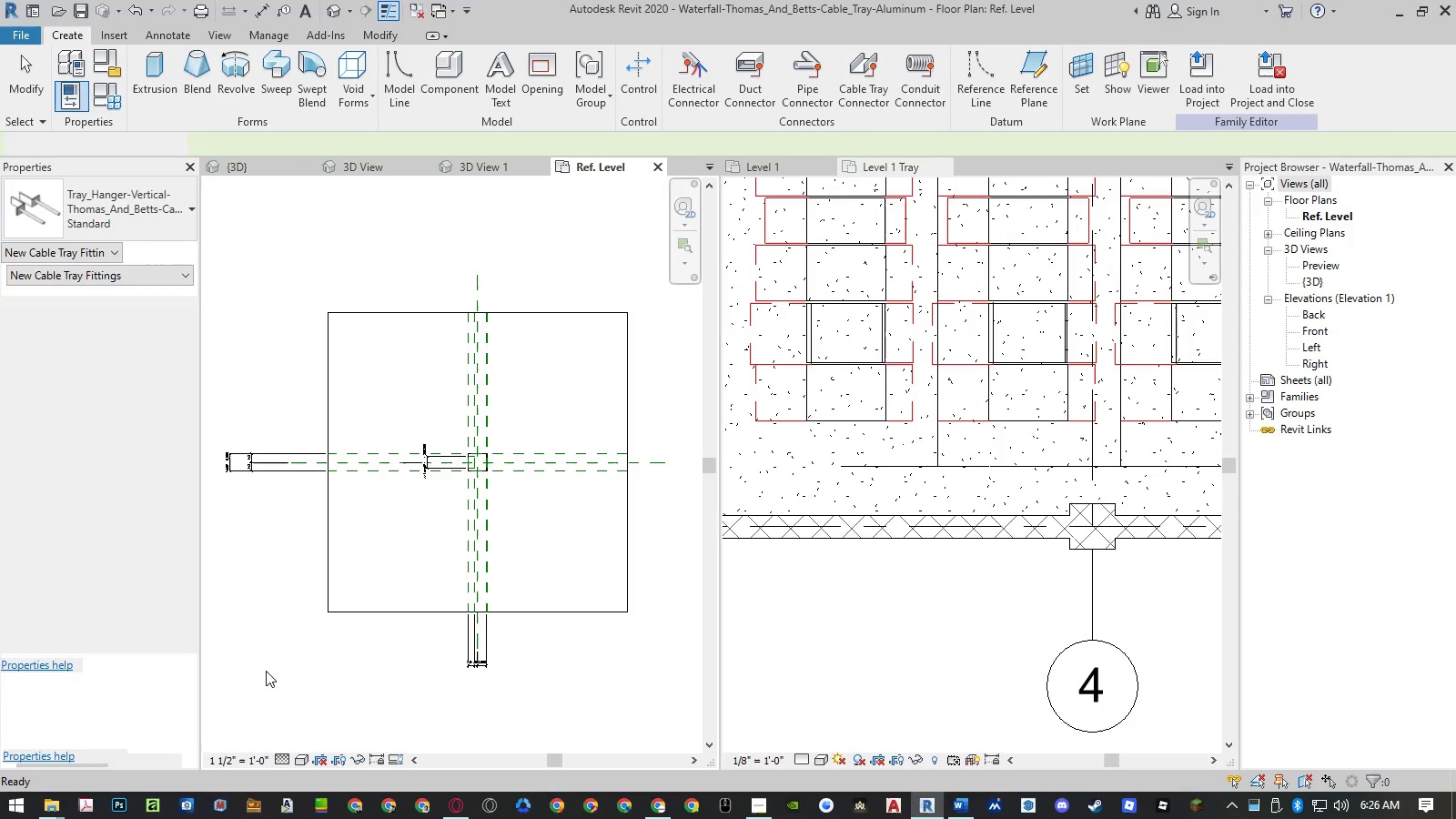 
wait(7.06)
 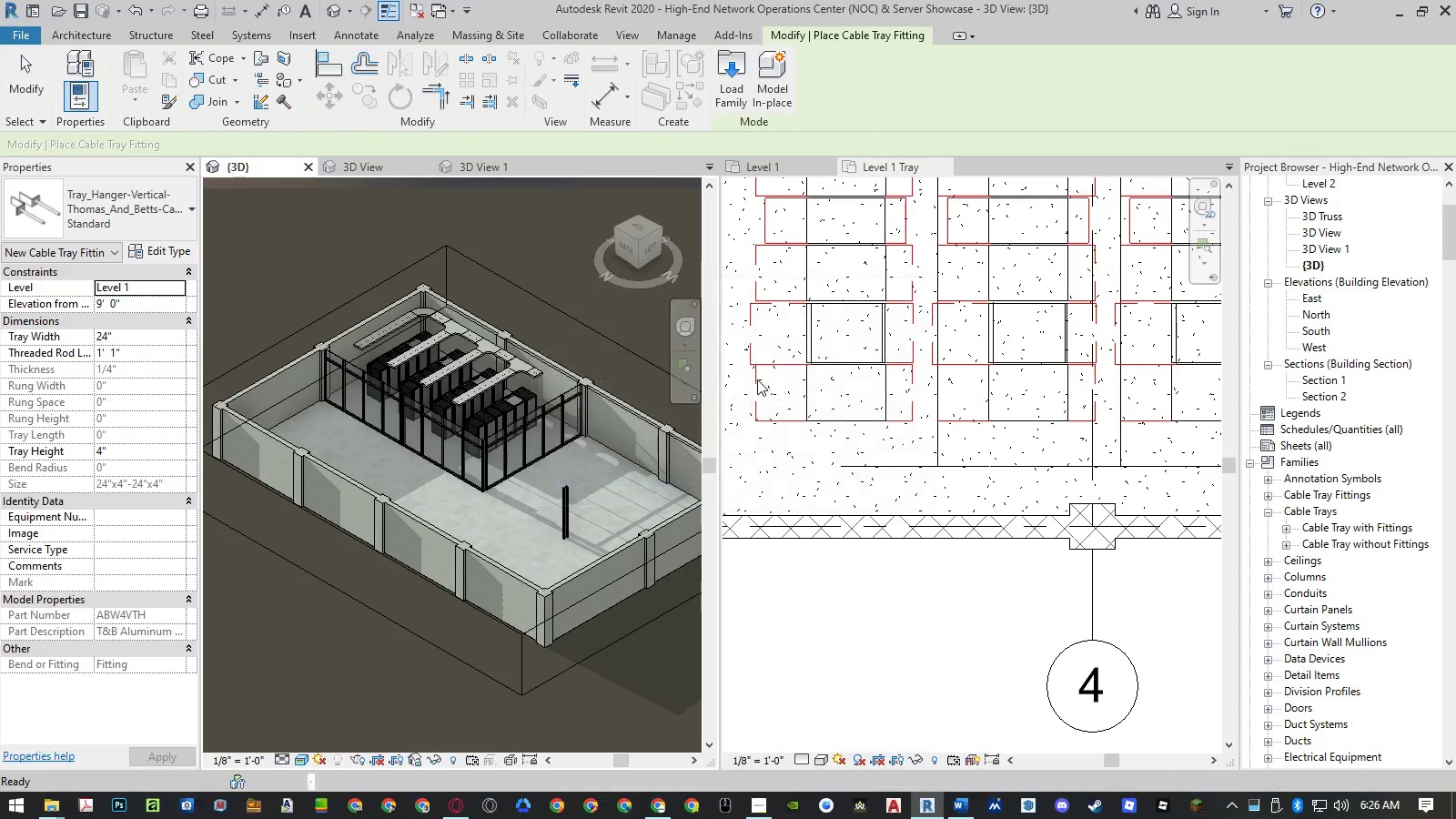 
left_click([511, 228])
 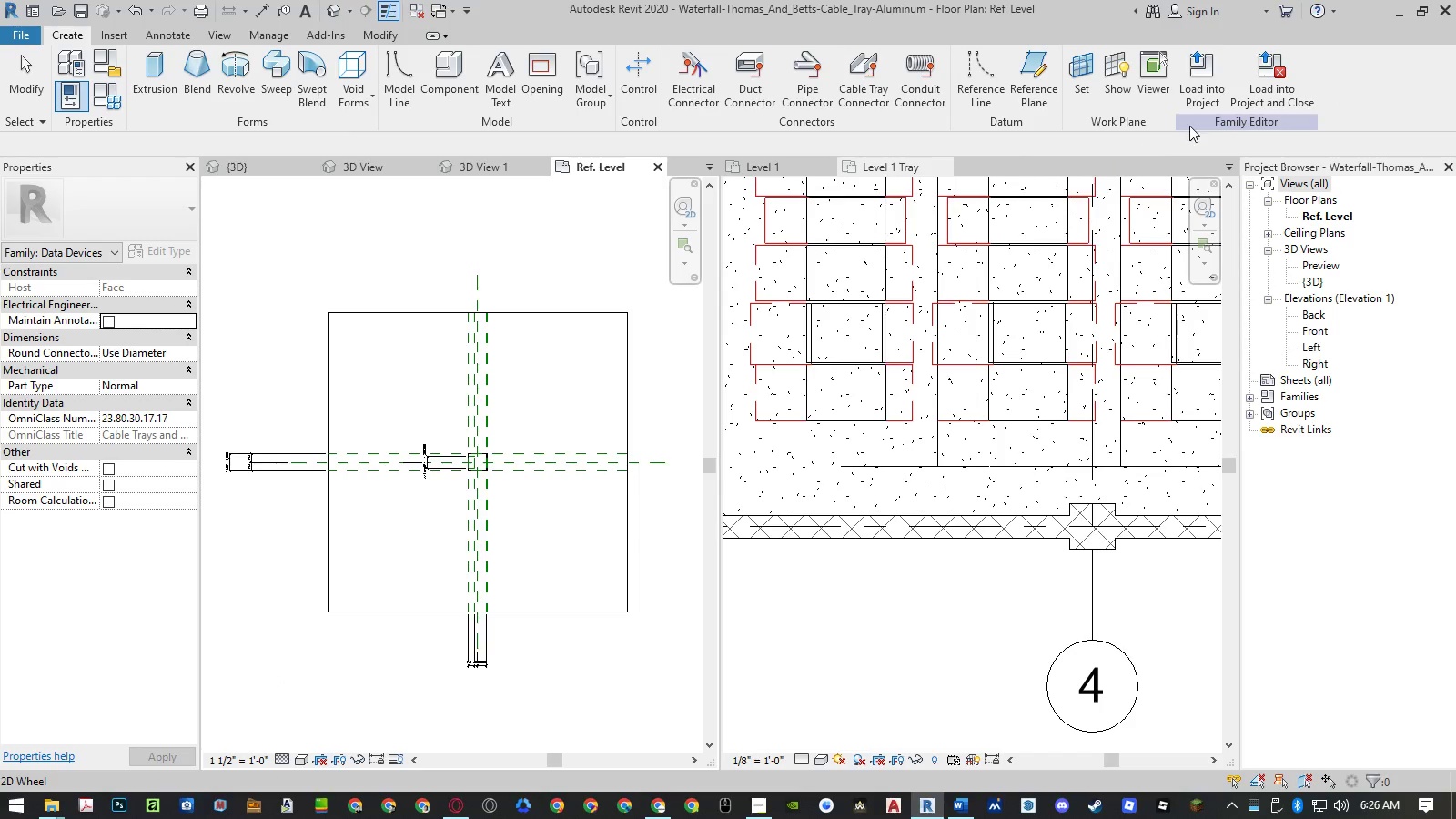 
left_click([1244, 97])
 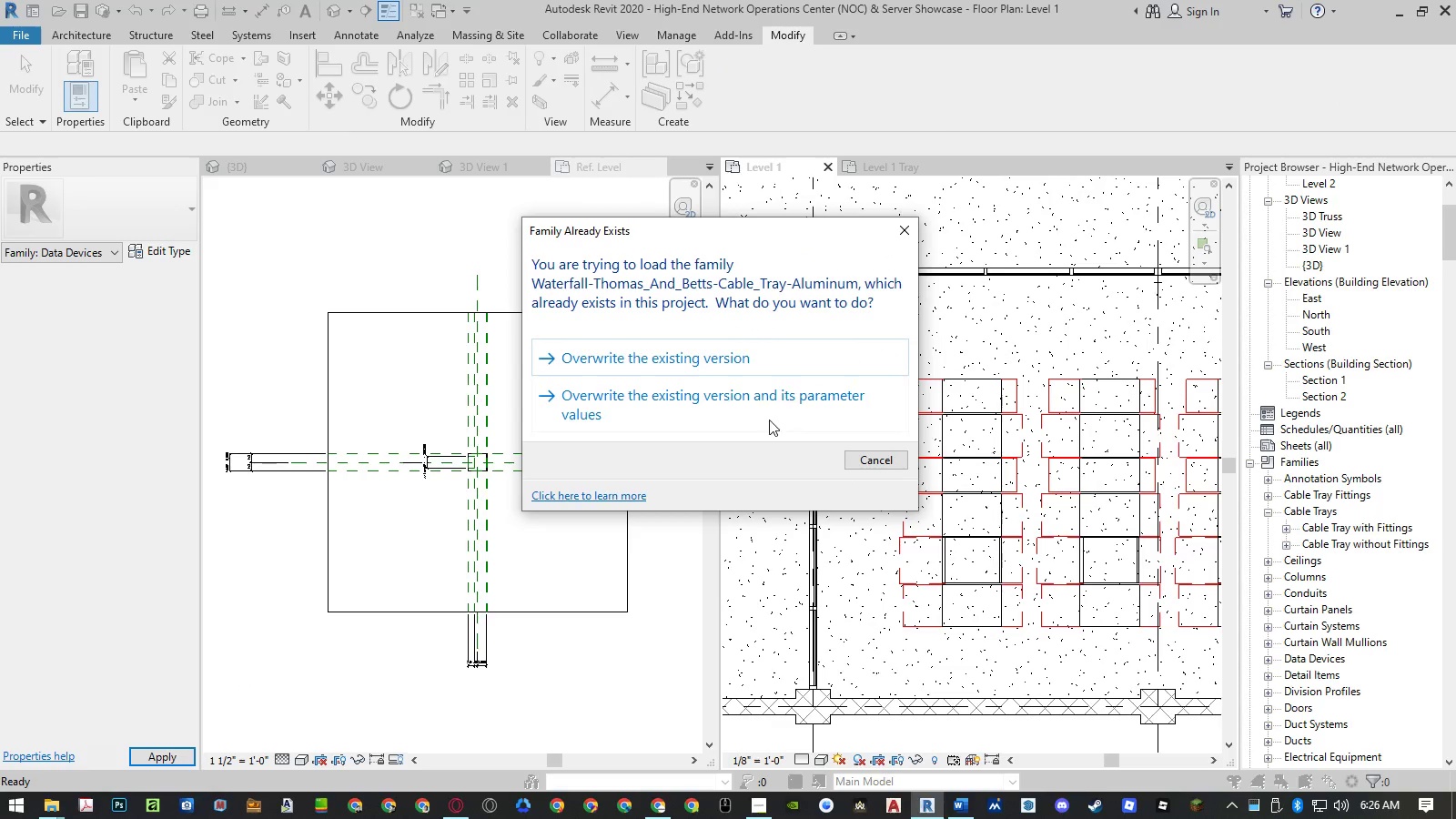 
left_click([721, 364])
 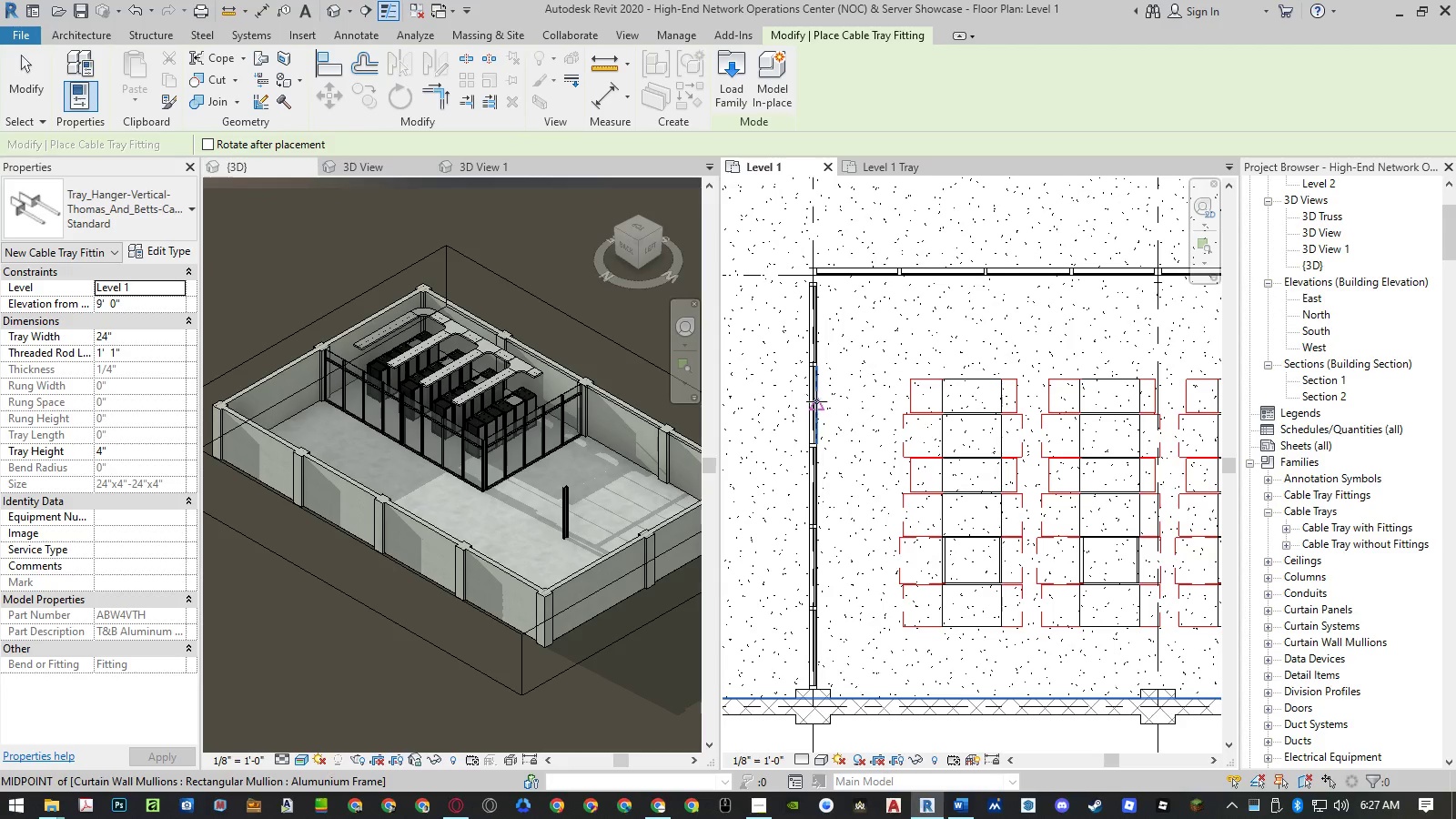 
wait(6.23)
 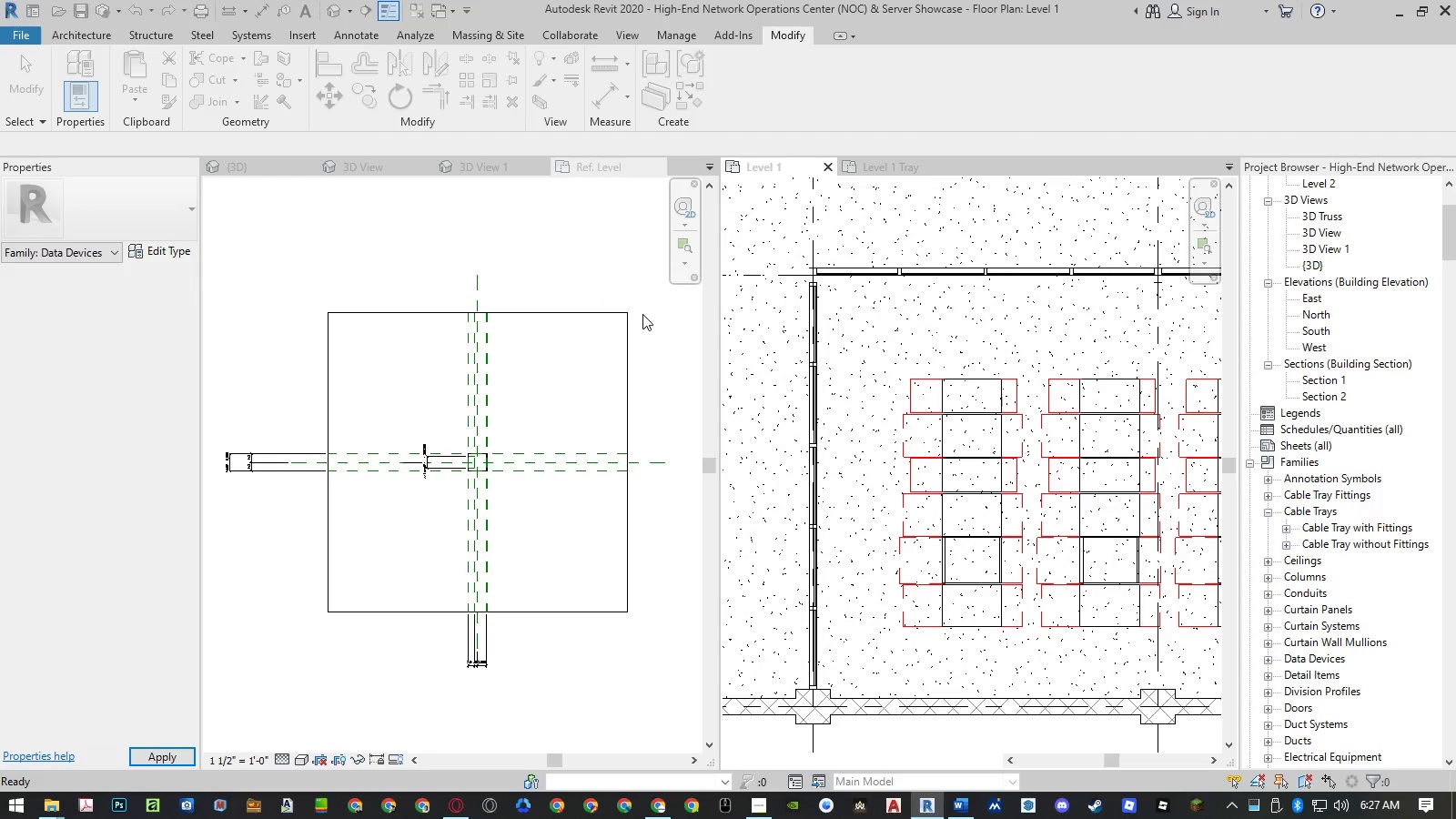 
left_click_drag(start_coordinate=[603, 355], to_coordinate=[139, 207])
 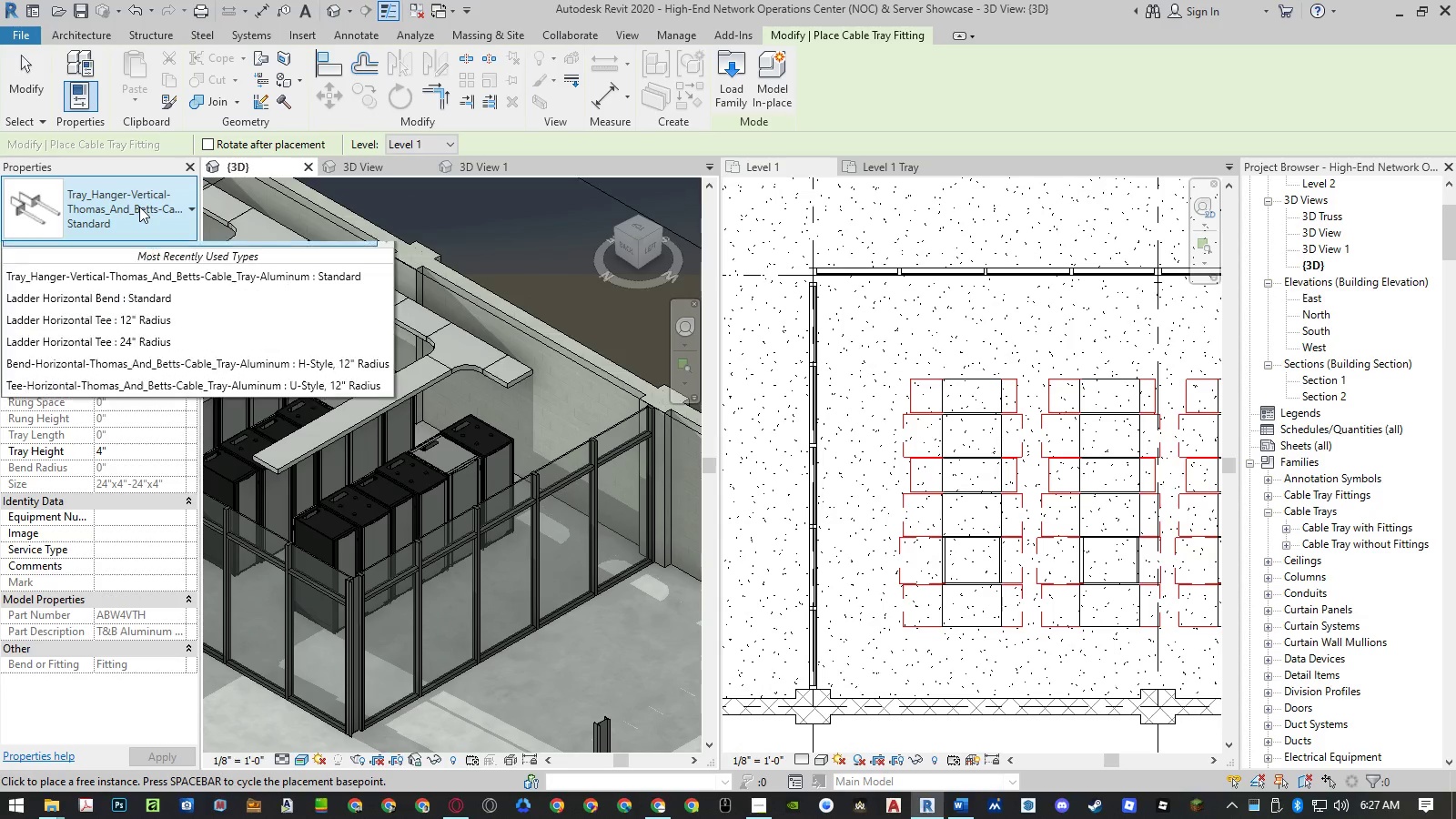 
scroll: coordinate [538, 385], scroll_direction: up, amount: 8.0
 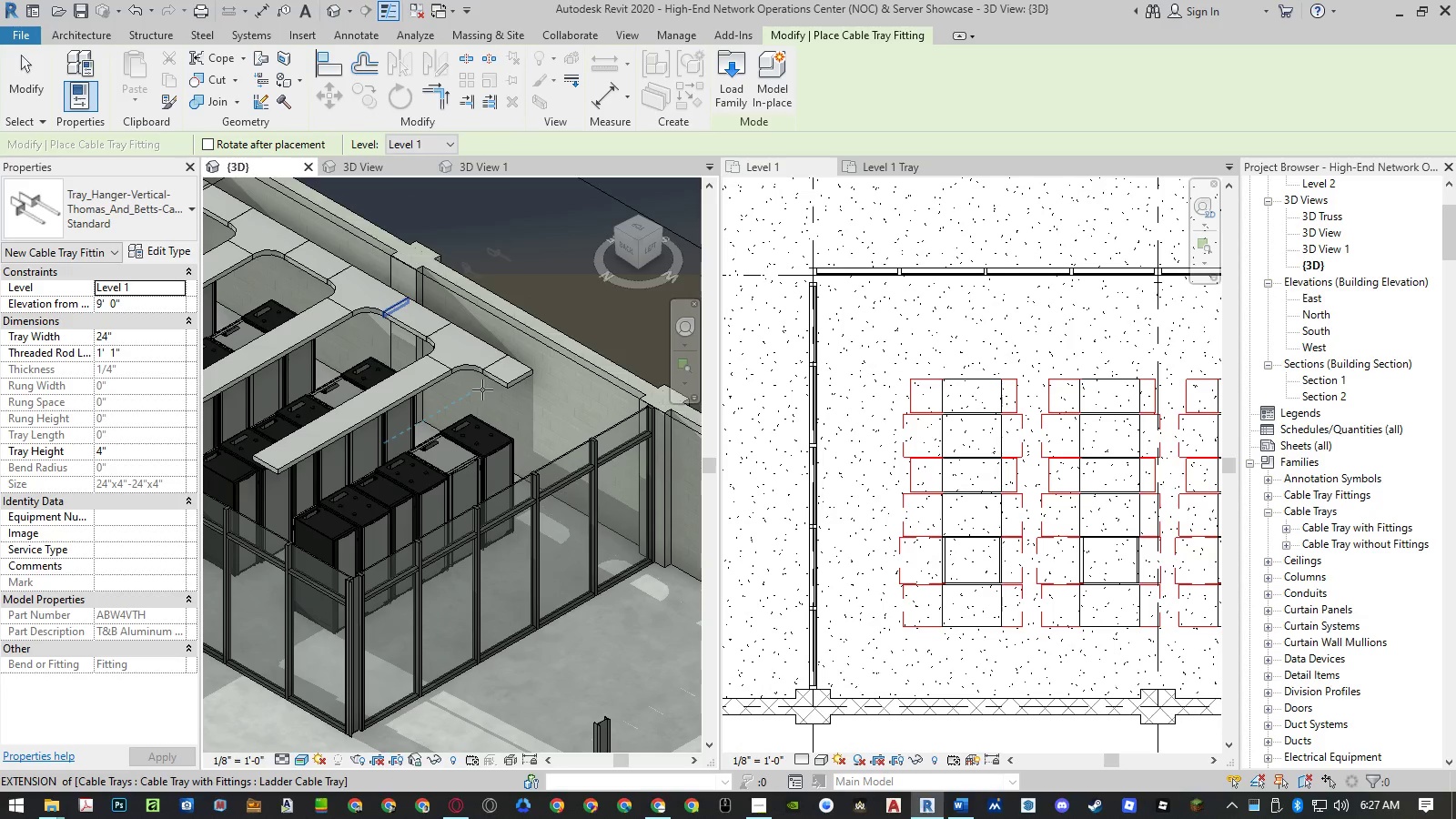 
left_click([139, 207])
 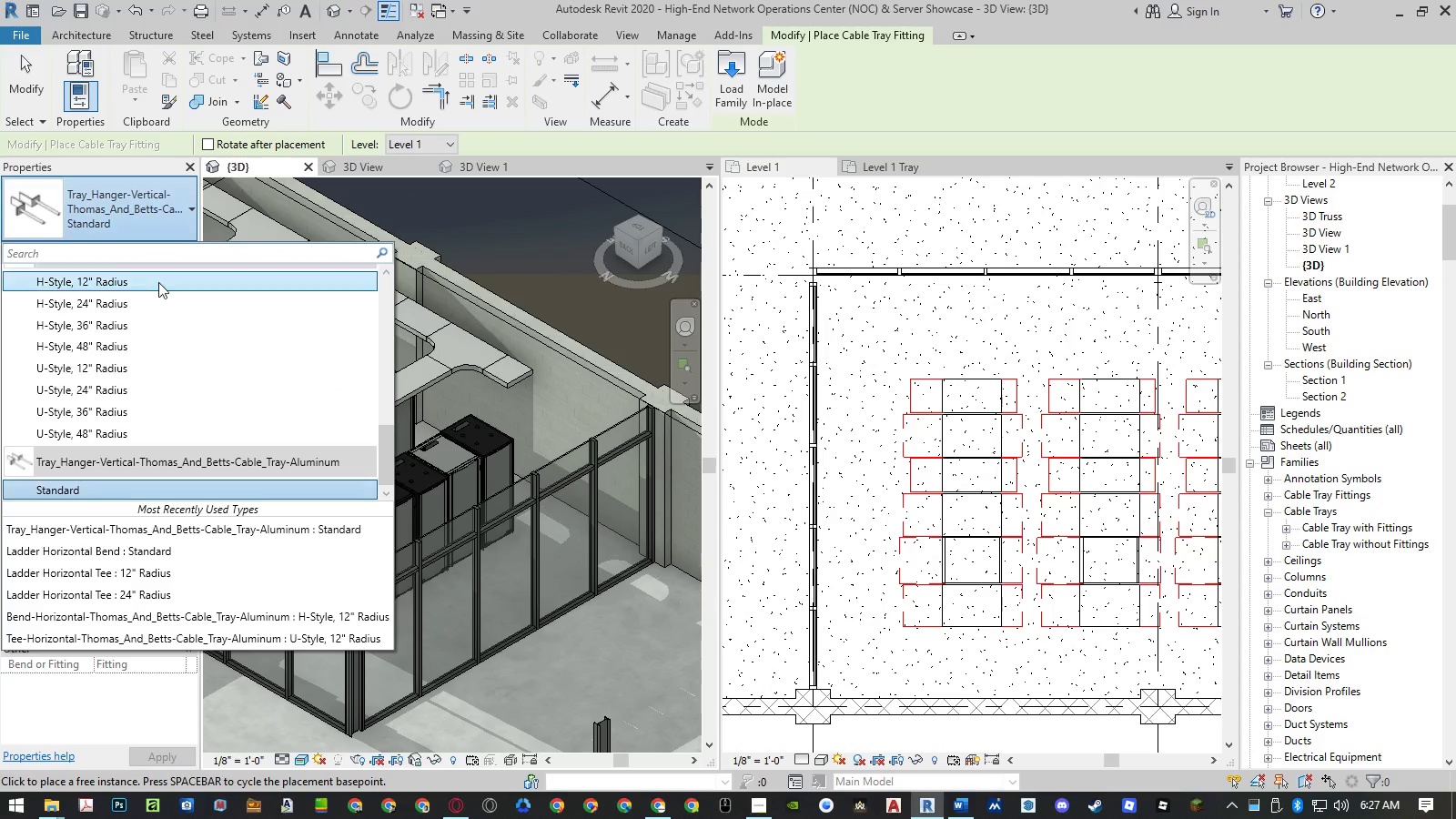 
scroll: coordinate [176, 324], scroll_direction: up, amount: 5.0
 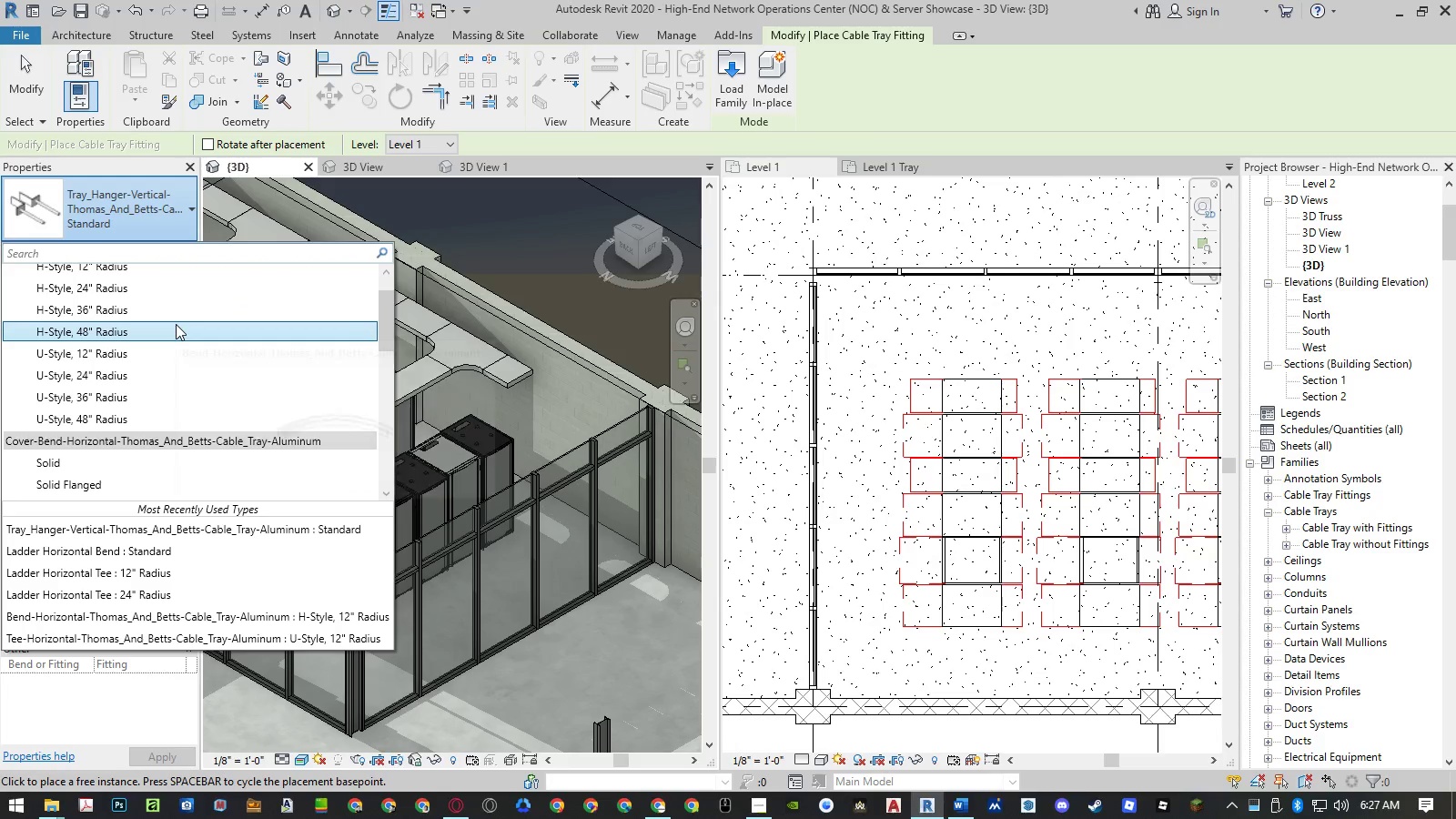 
scroll: coordinate [176, 327], scroll_direction: down, amount: 11.0
 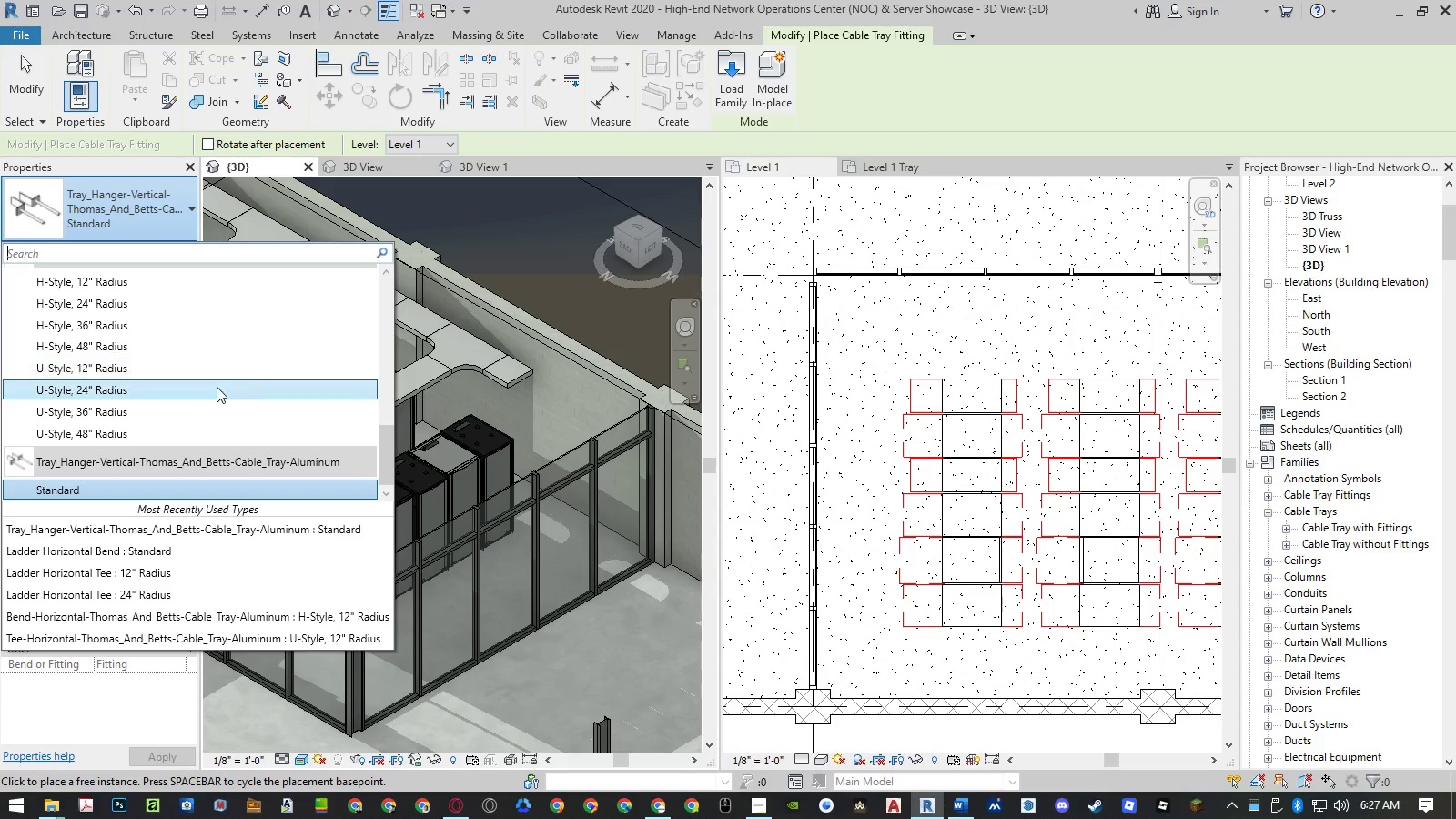 
key(Escape)
 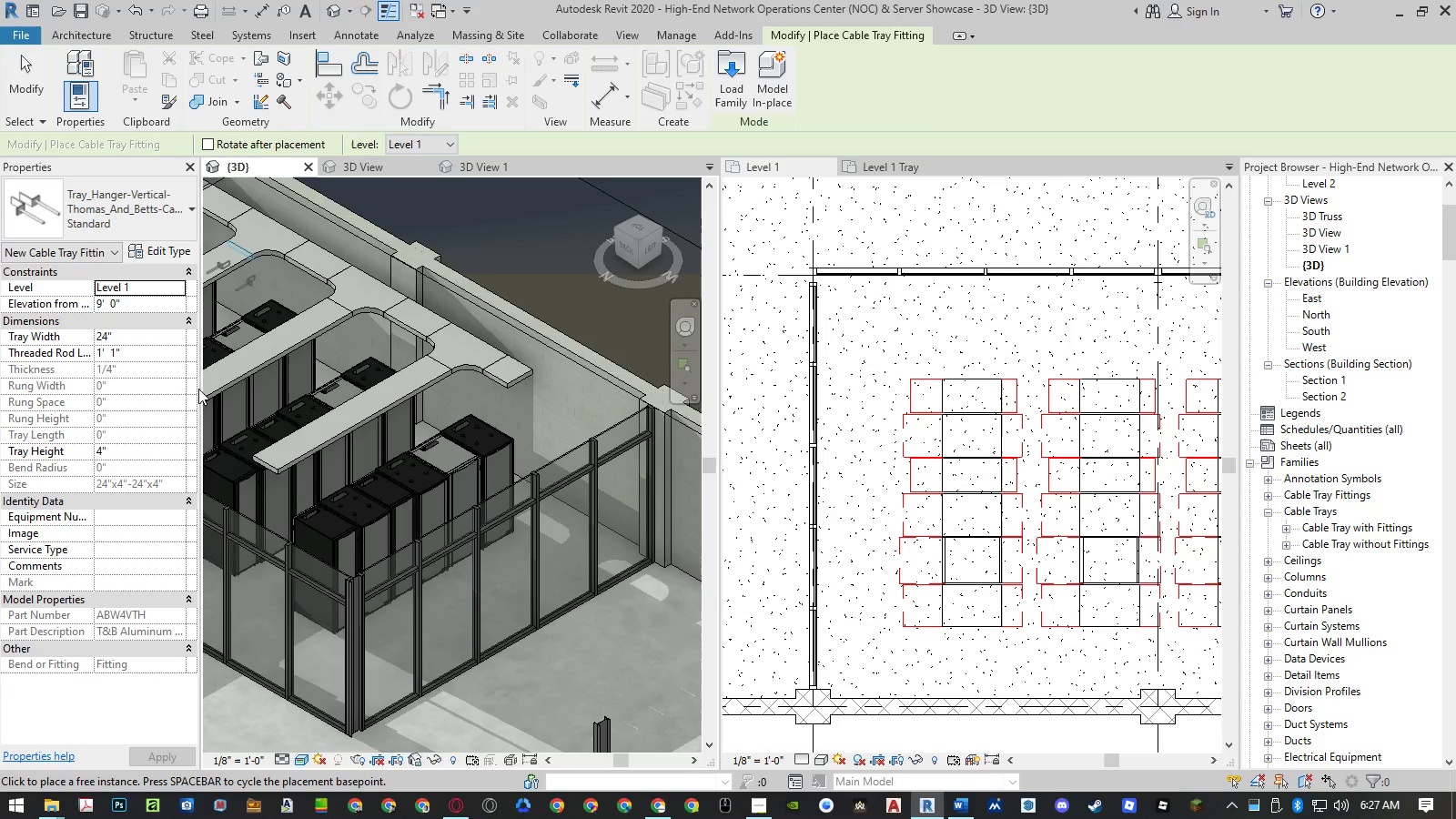 
key(Escape)
 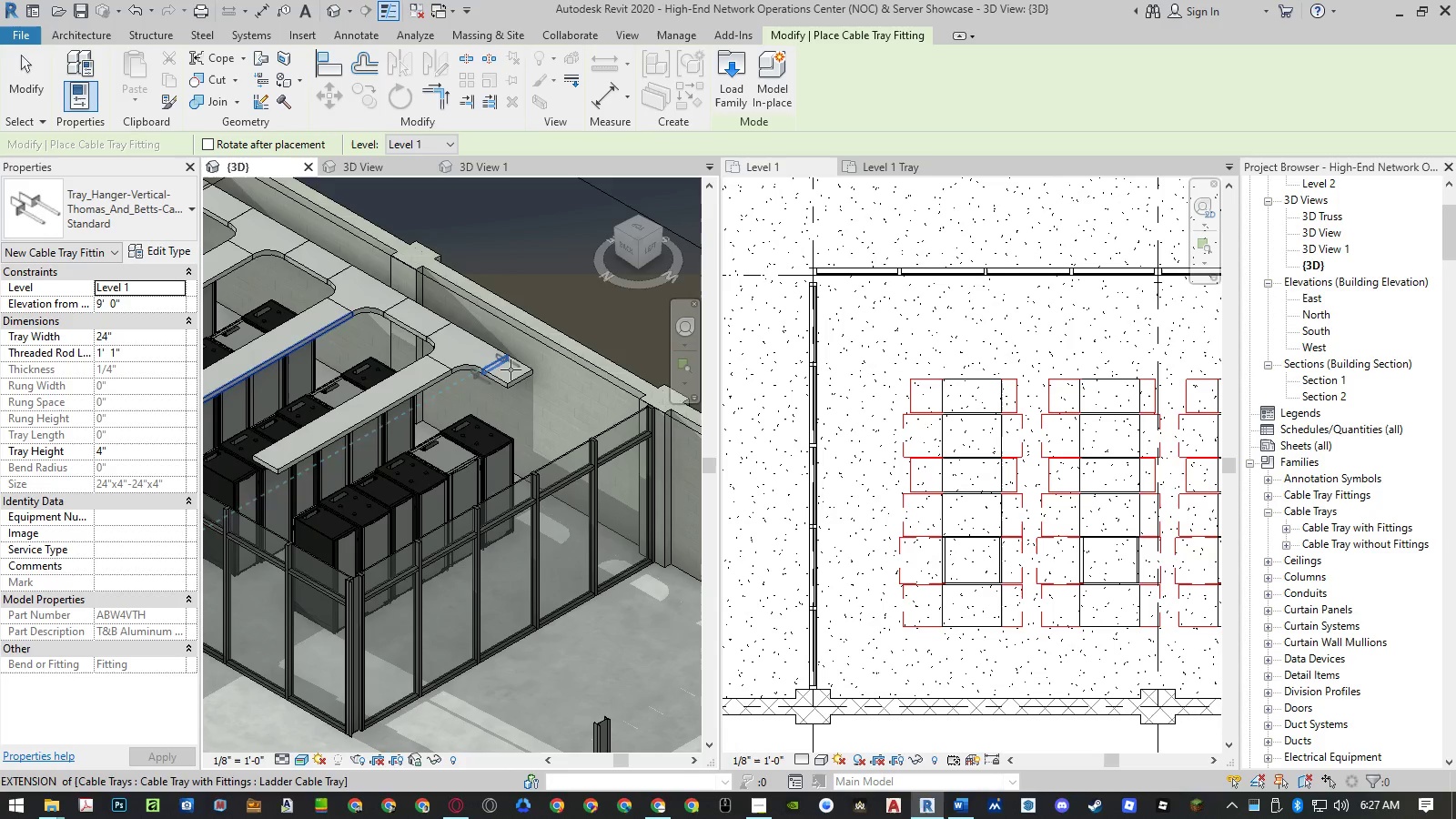 
key(Escape)
 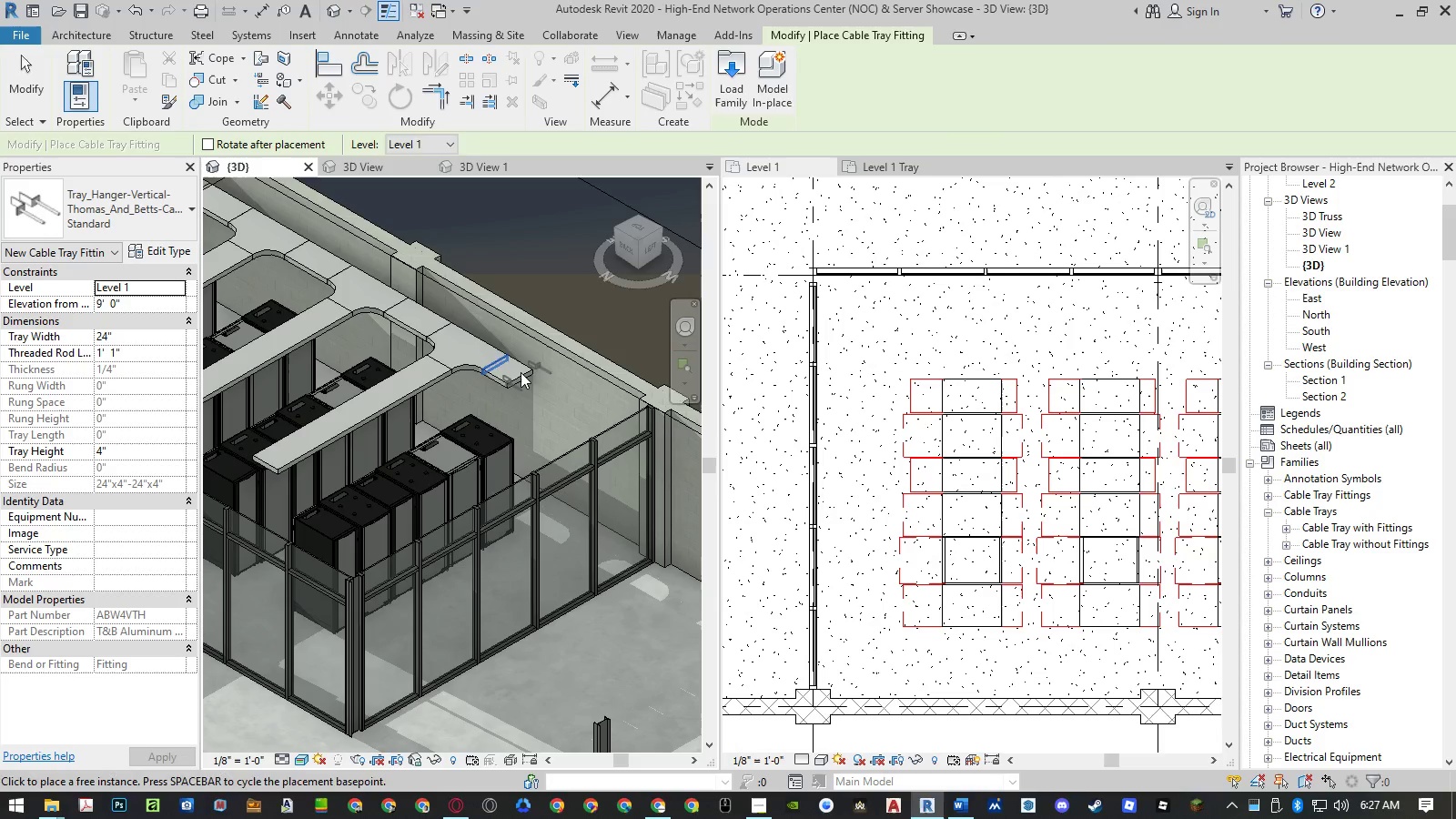 
key(Escape)
 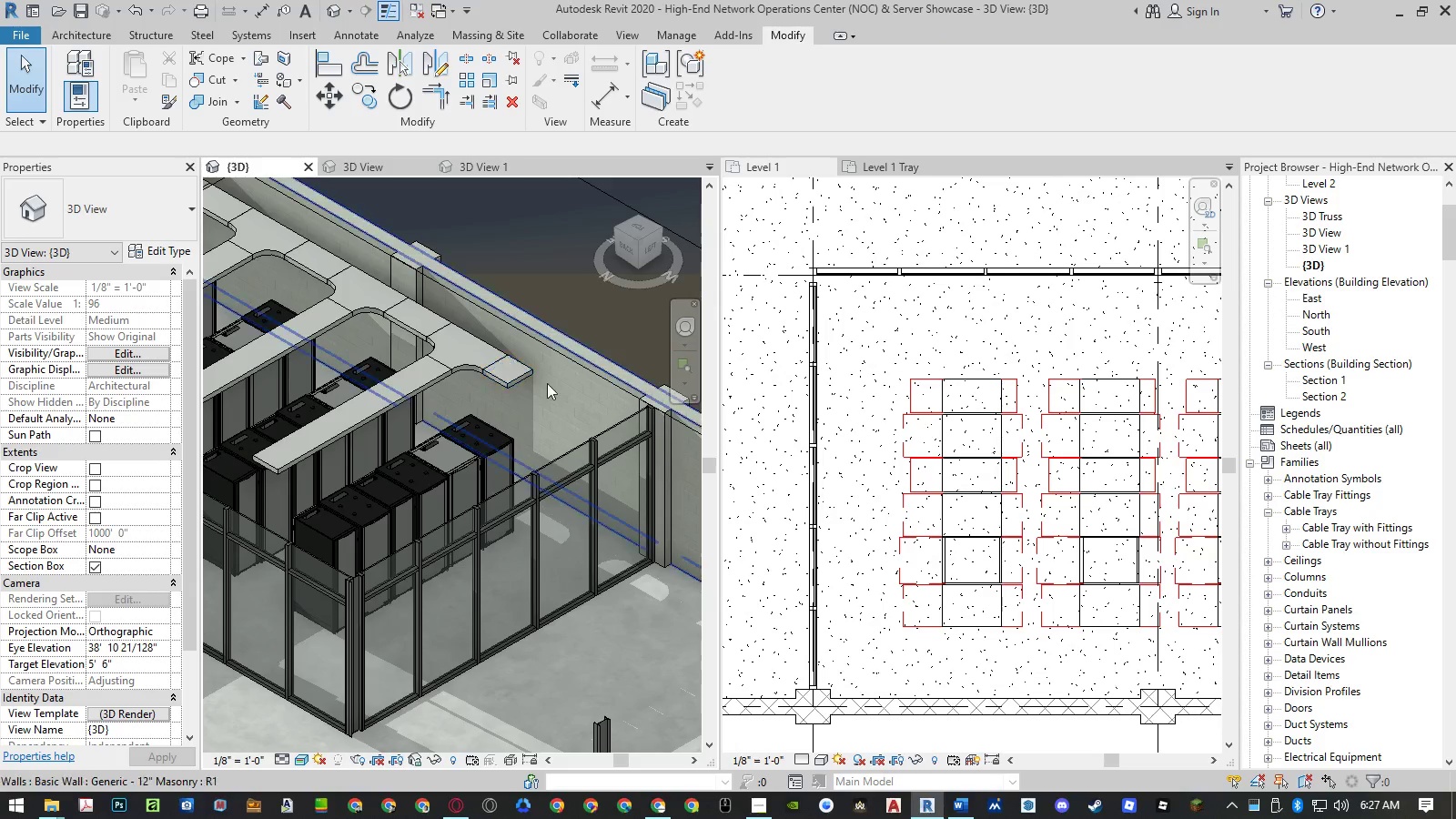 
scroll: coordinate [566, 388], scroll_direction: down, amount: 4.0
 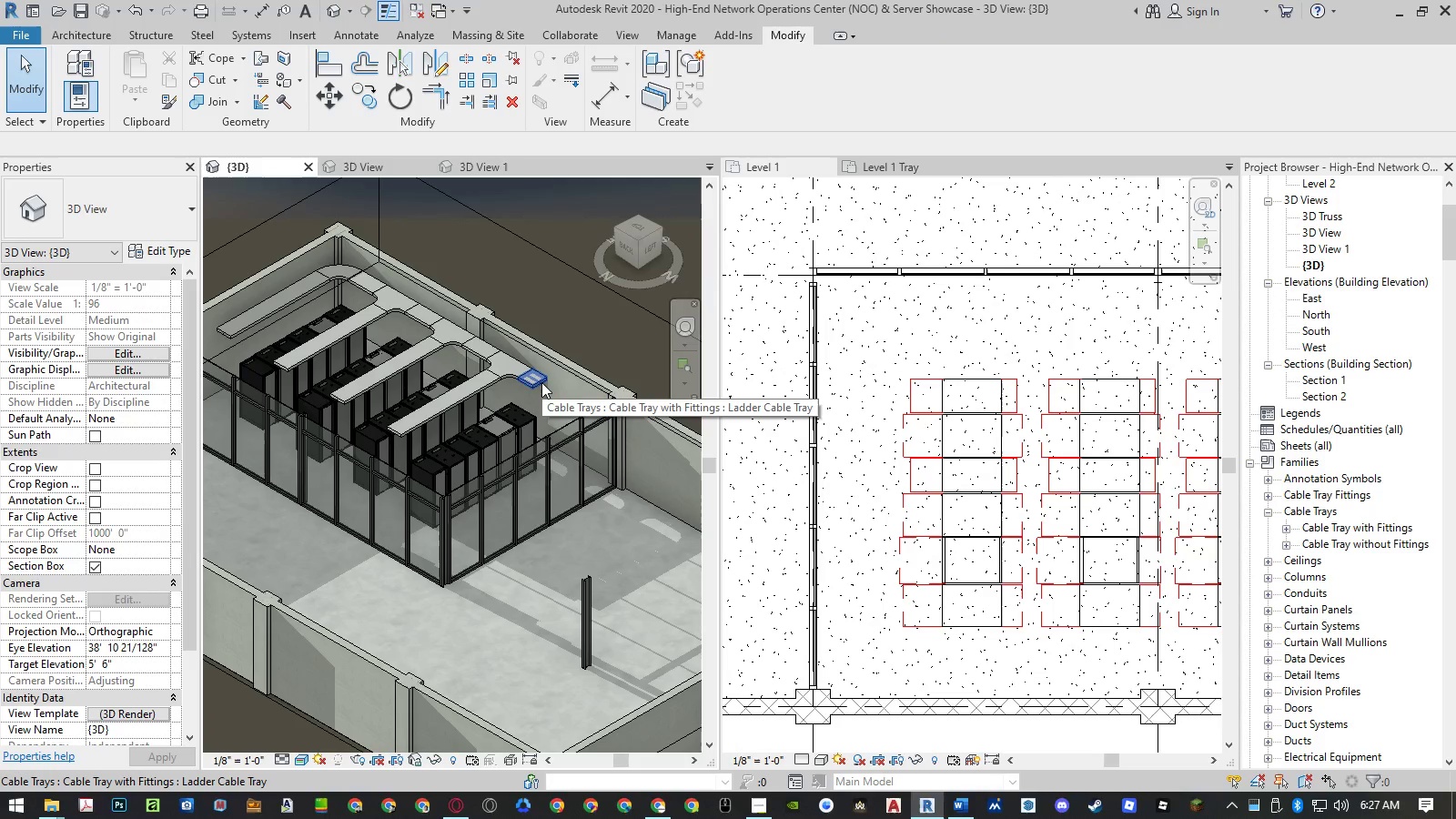 
left_click([541, 382])
 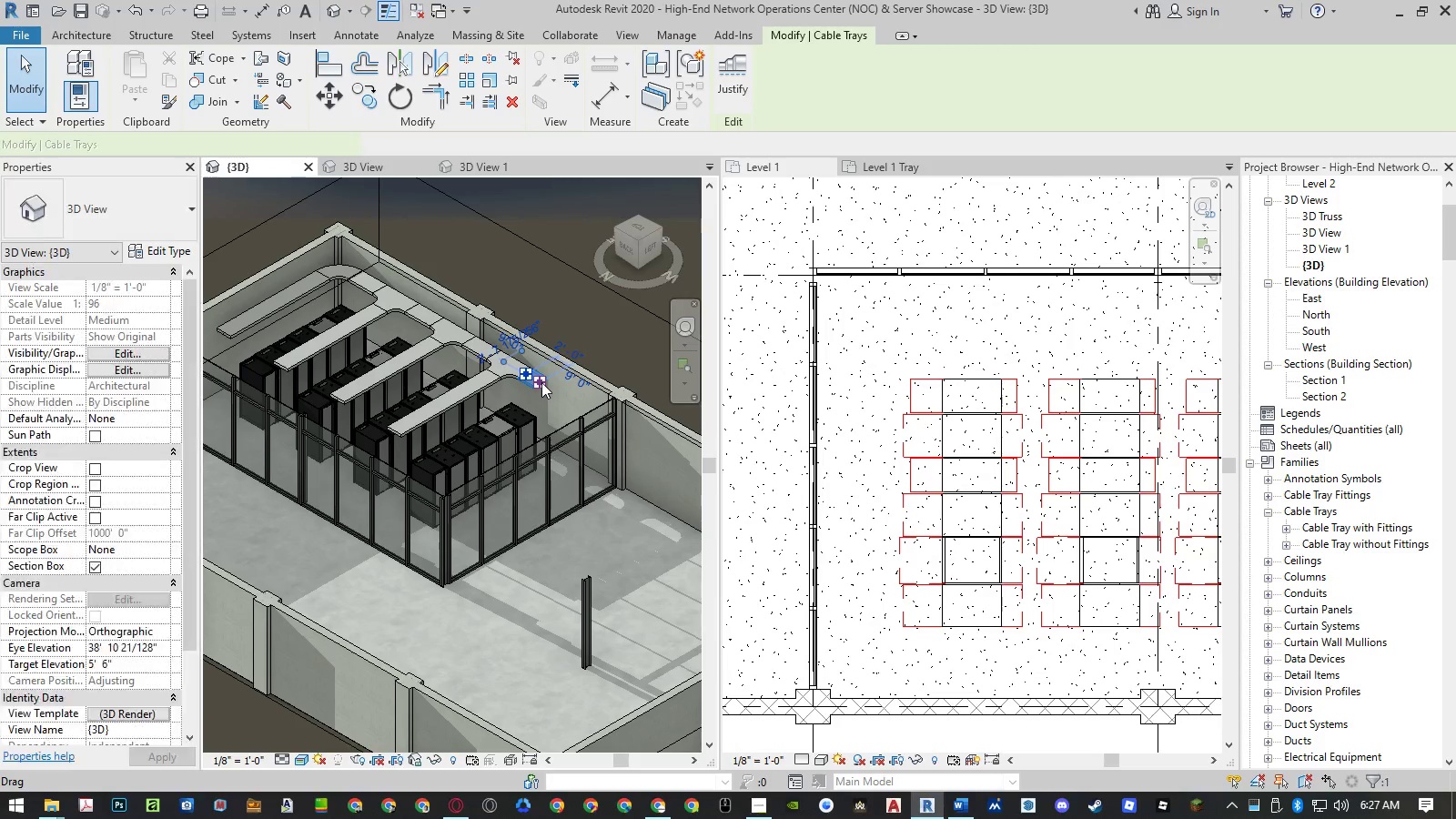 
key(Delete)
 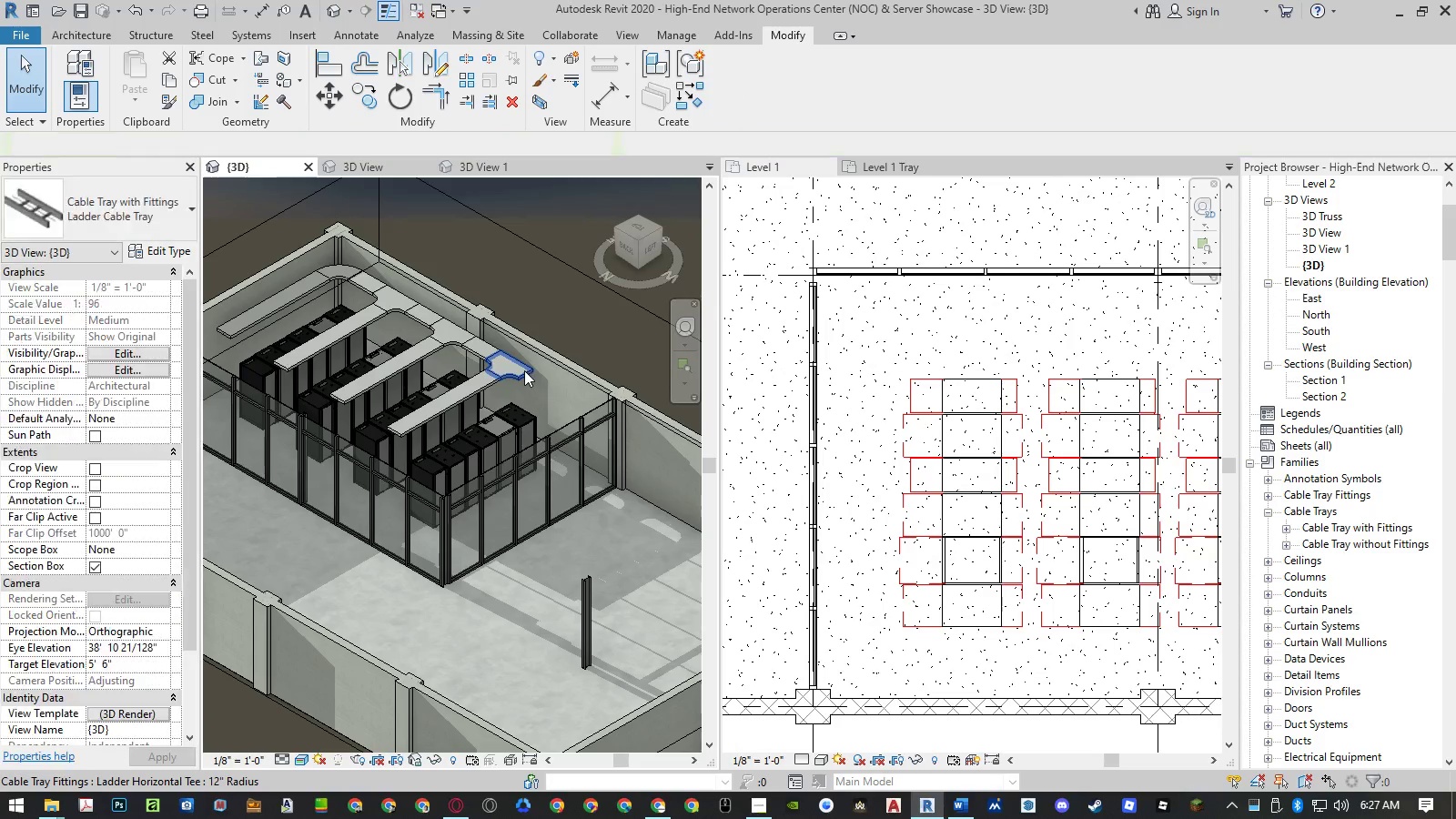 
left_click([524, 370])
 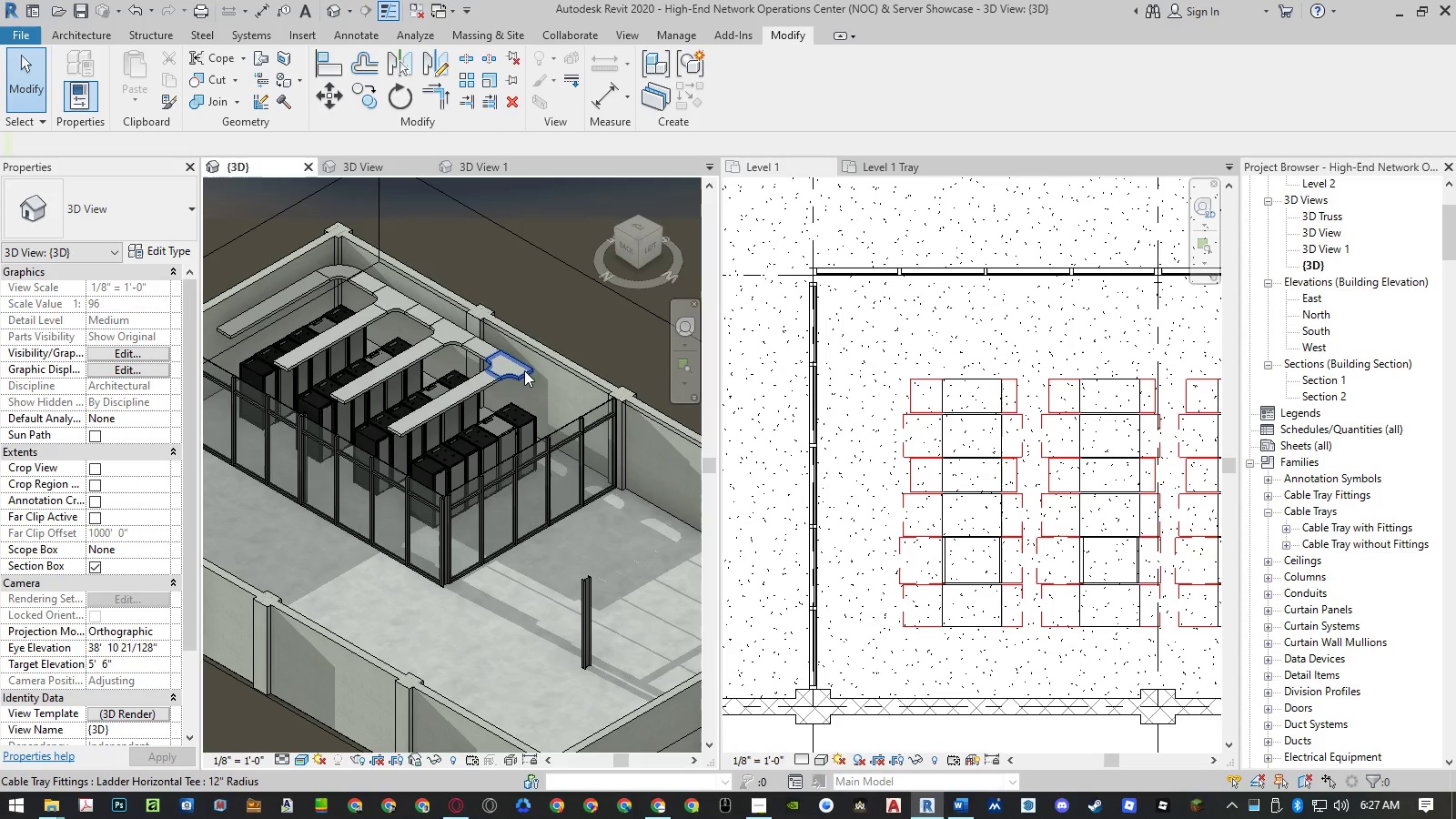 
key(Delete)
 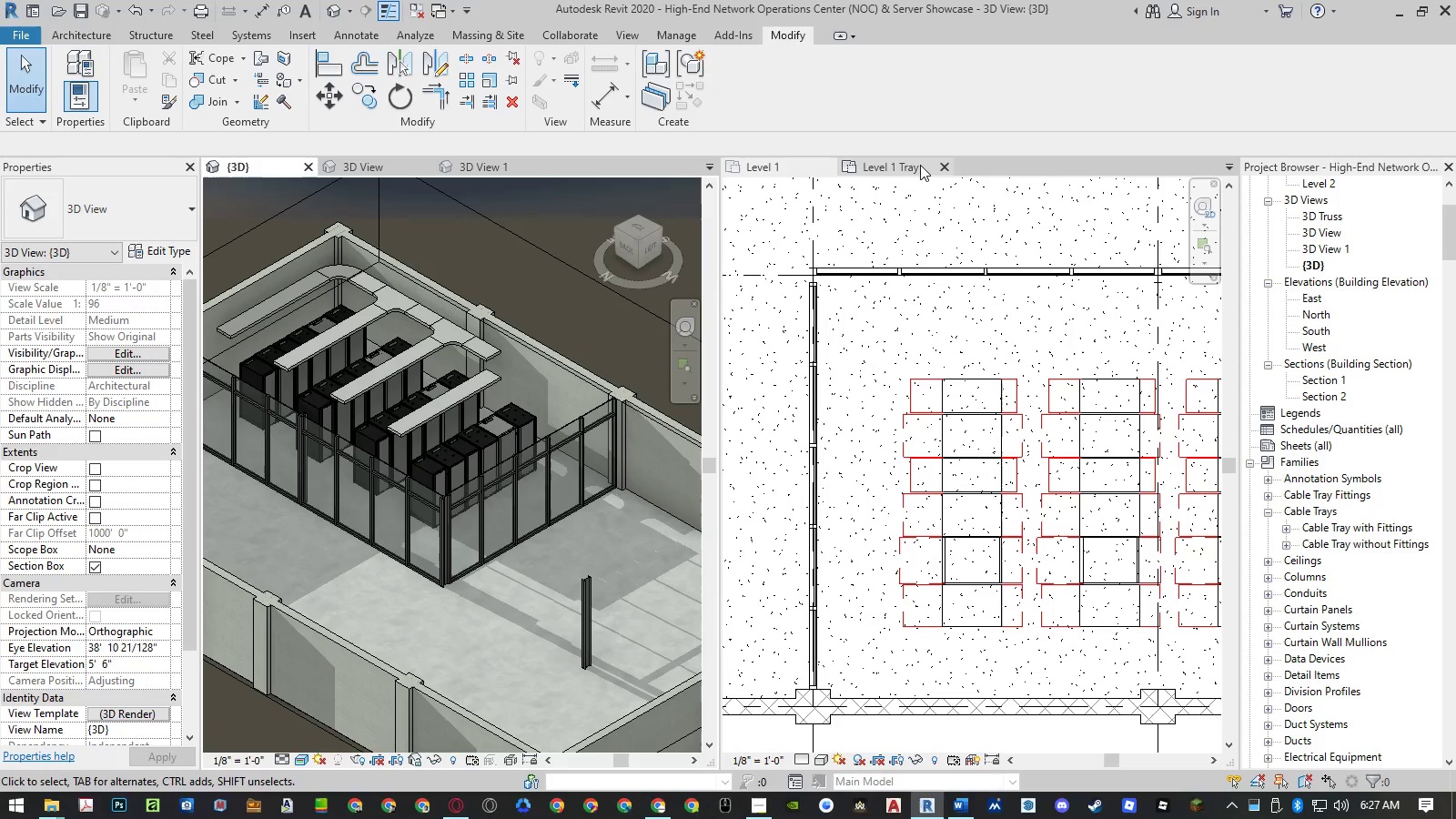 
left_click([895, 166])
 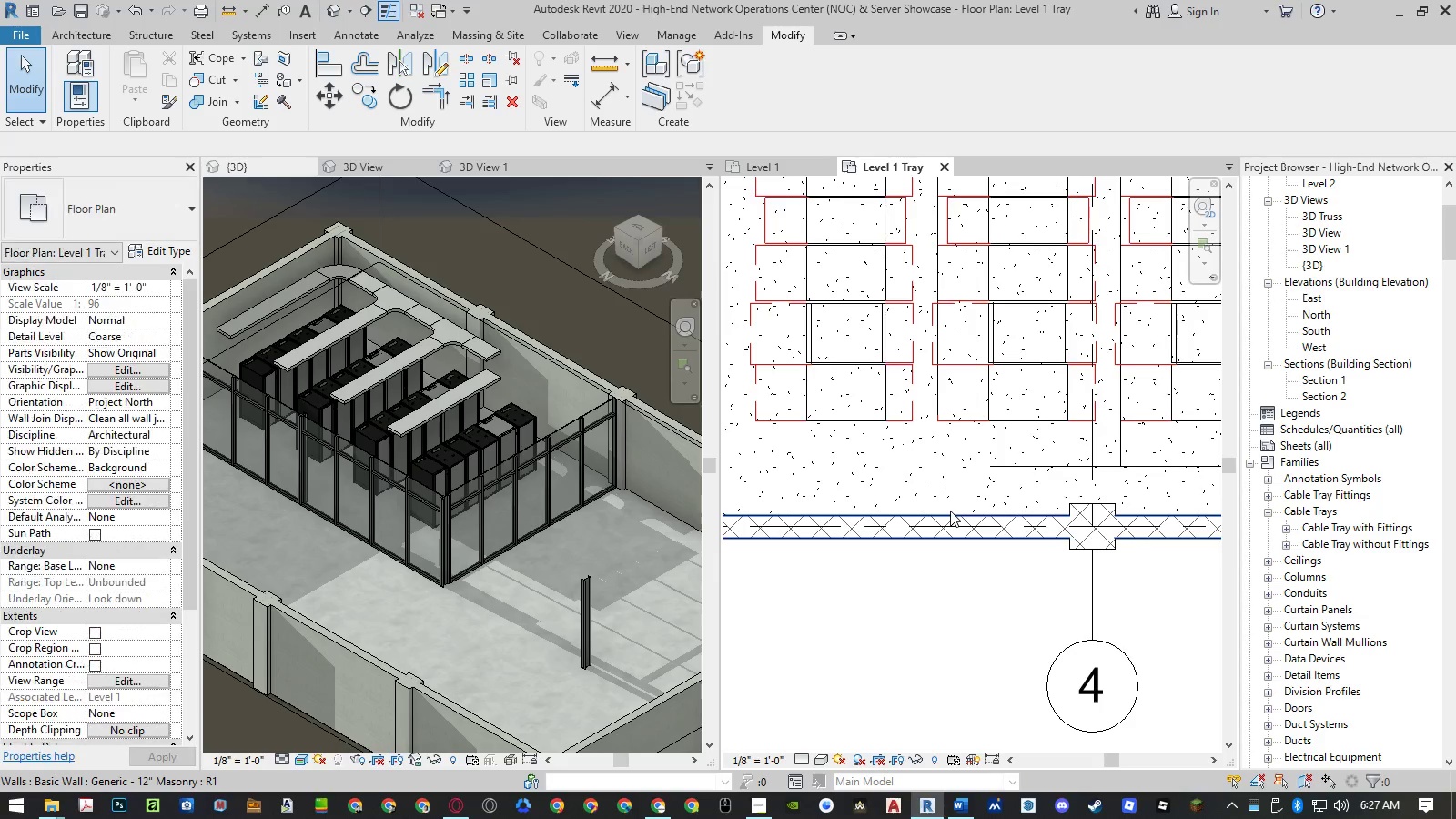 
scroll: coordinate [834, 515], scroll_direction: down, amount: 4.0
 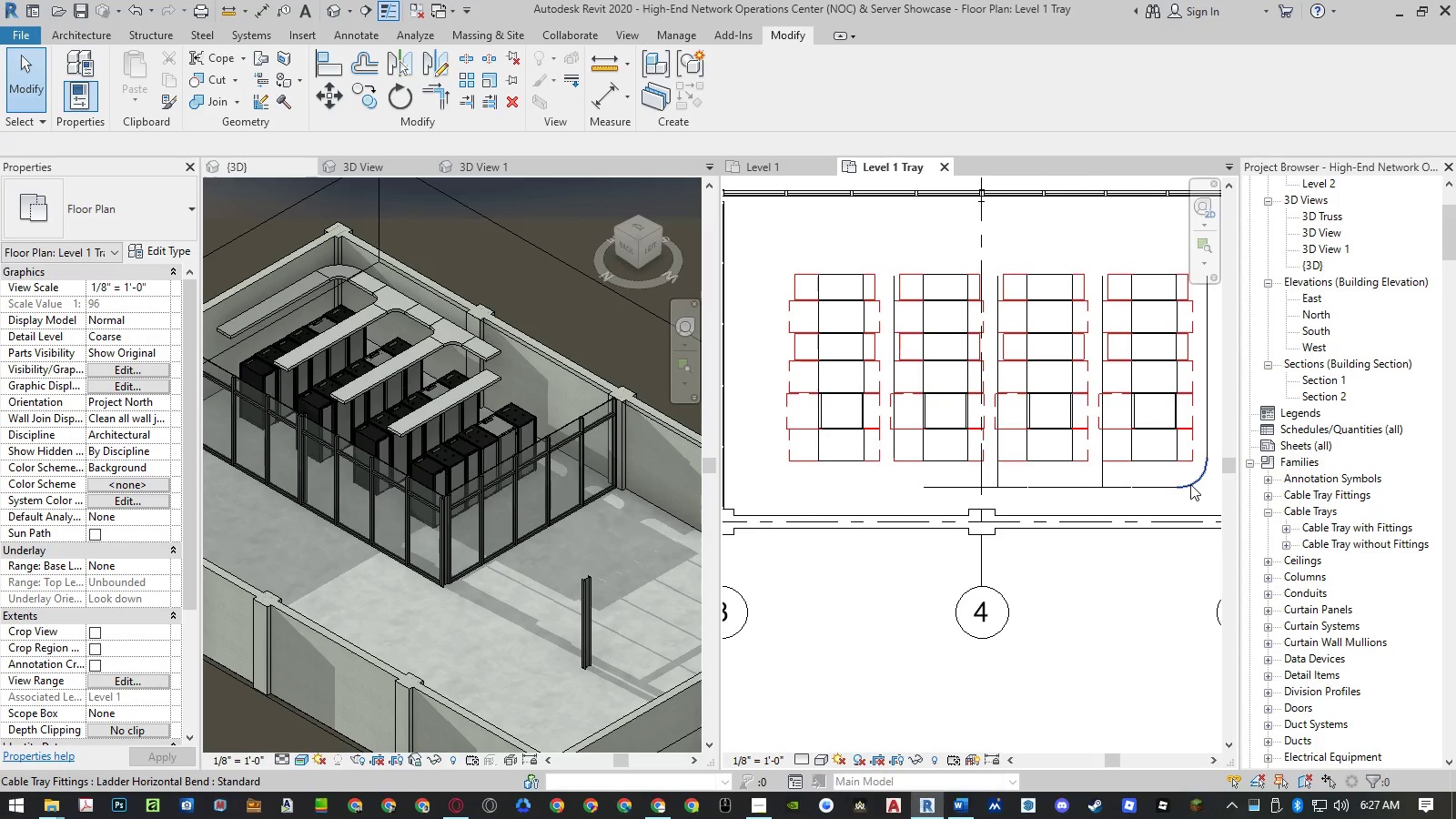 
left_click([1191, 483])
 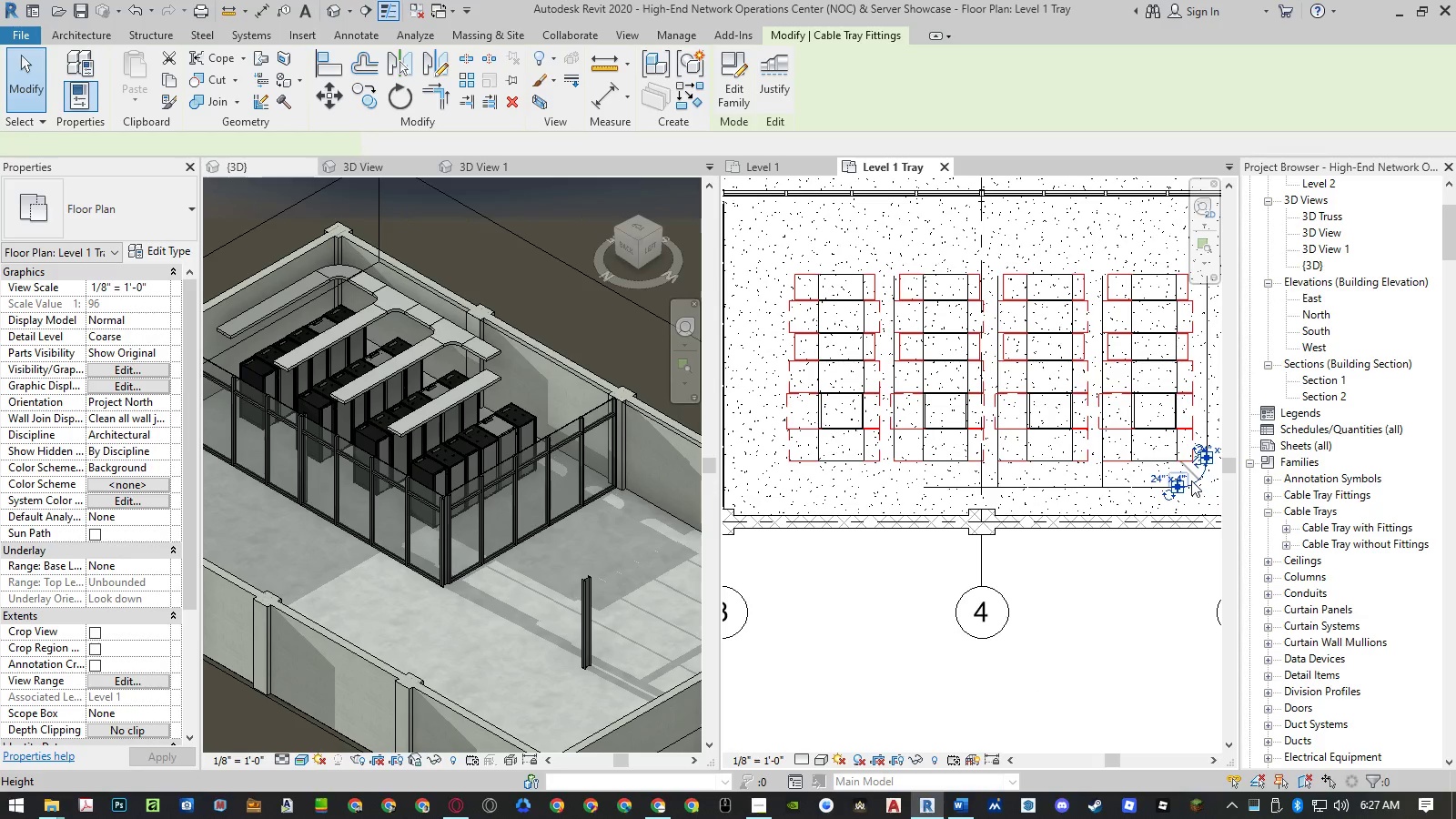 
type(cs)
 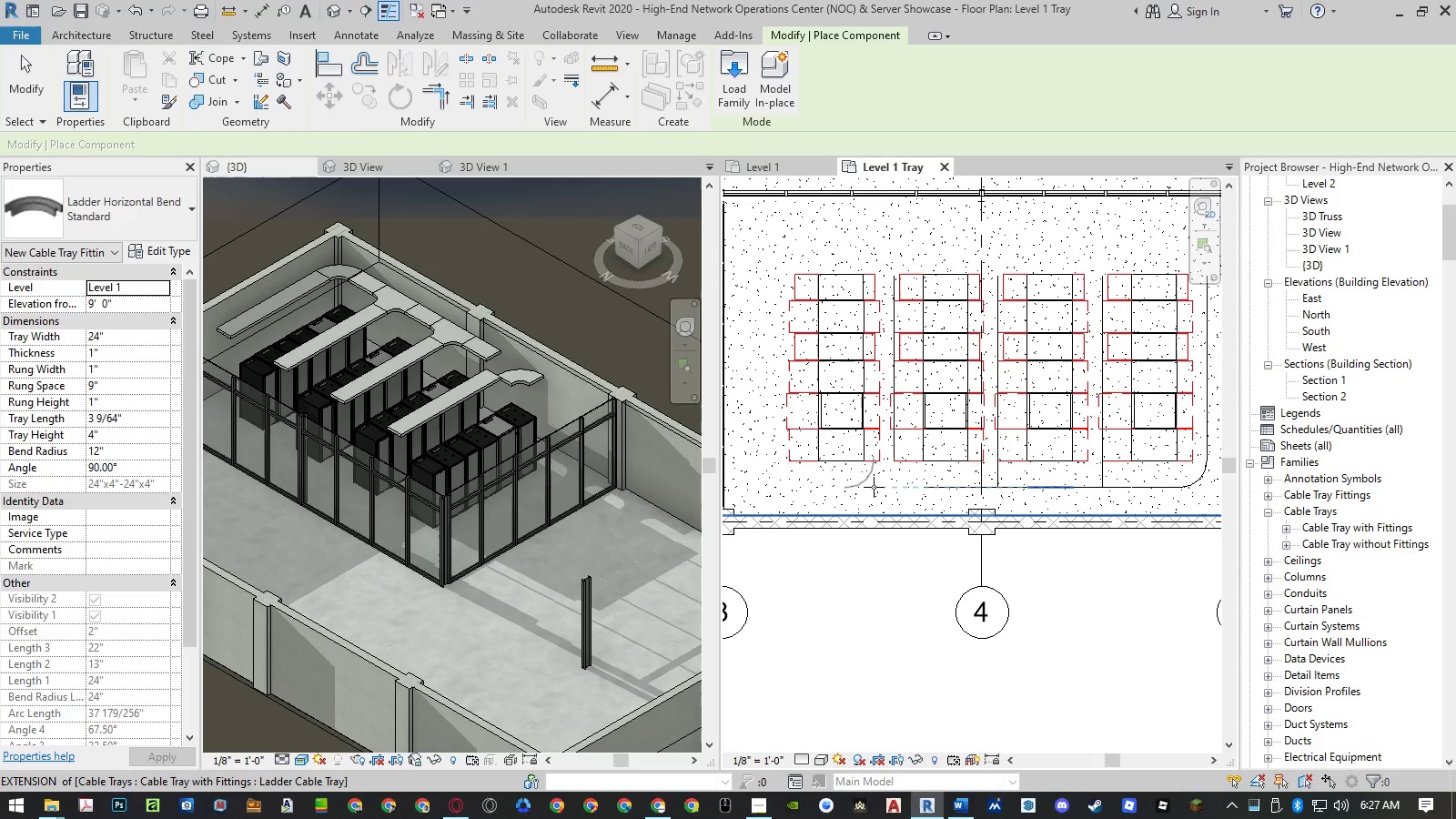 
scroll: coordinate [868, 490], scroll_direction: up, amount: 4.0
 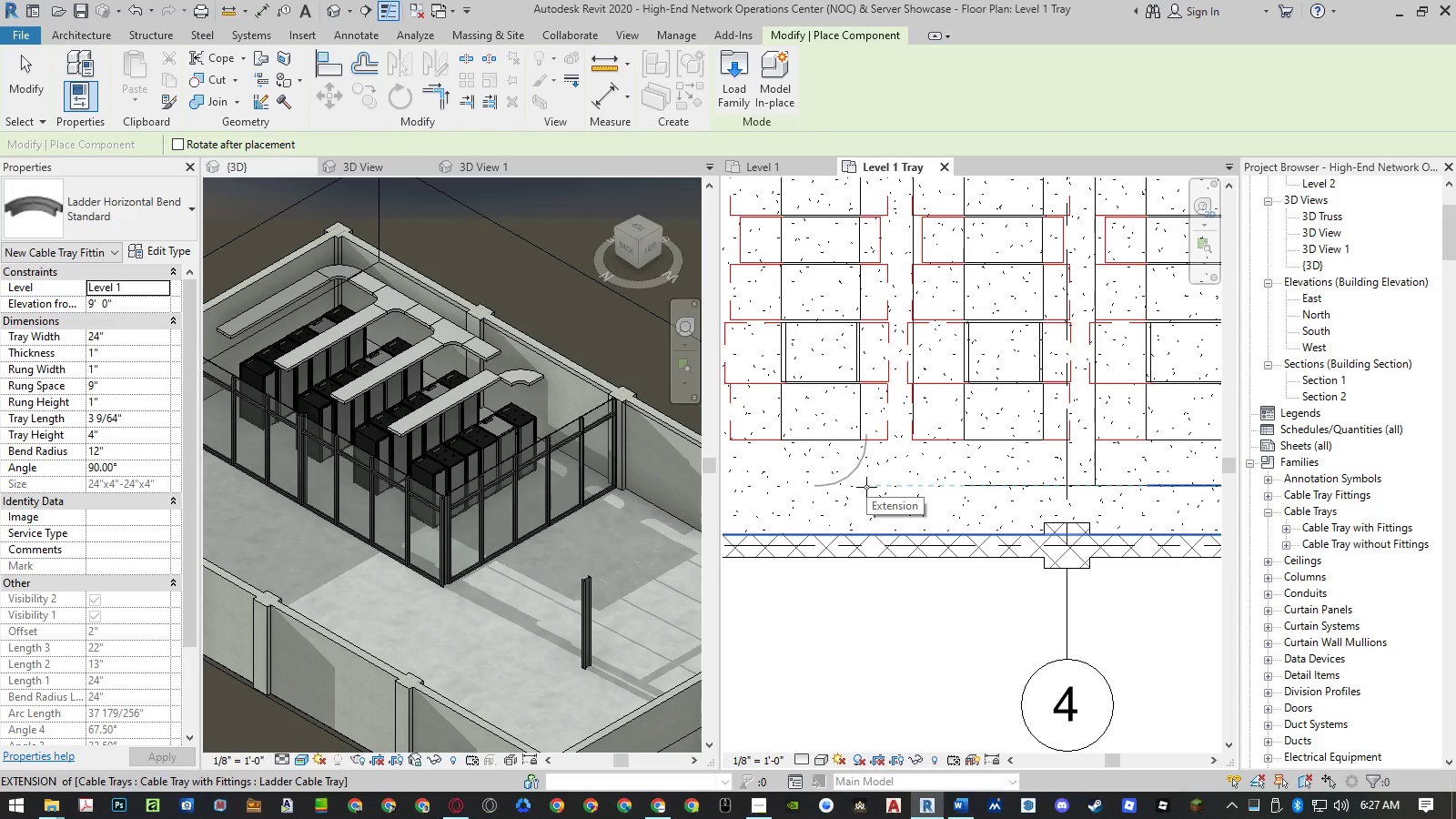 
wait(7.43)
 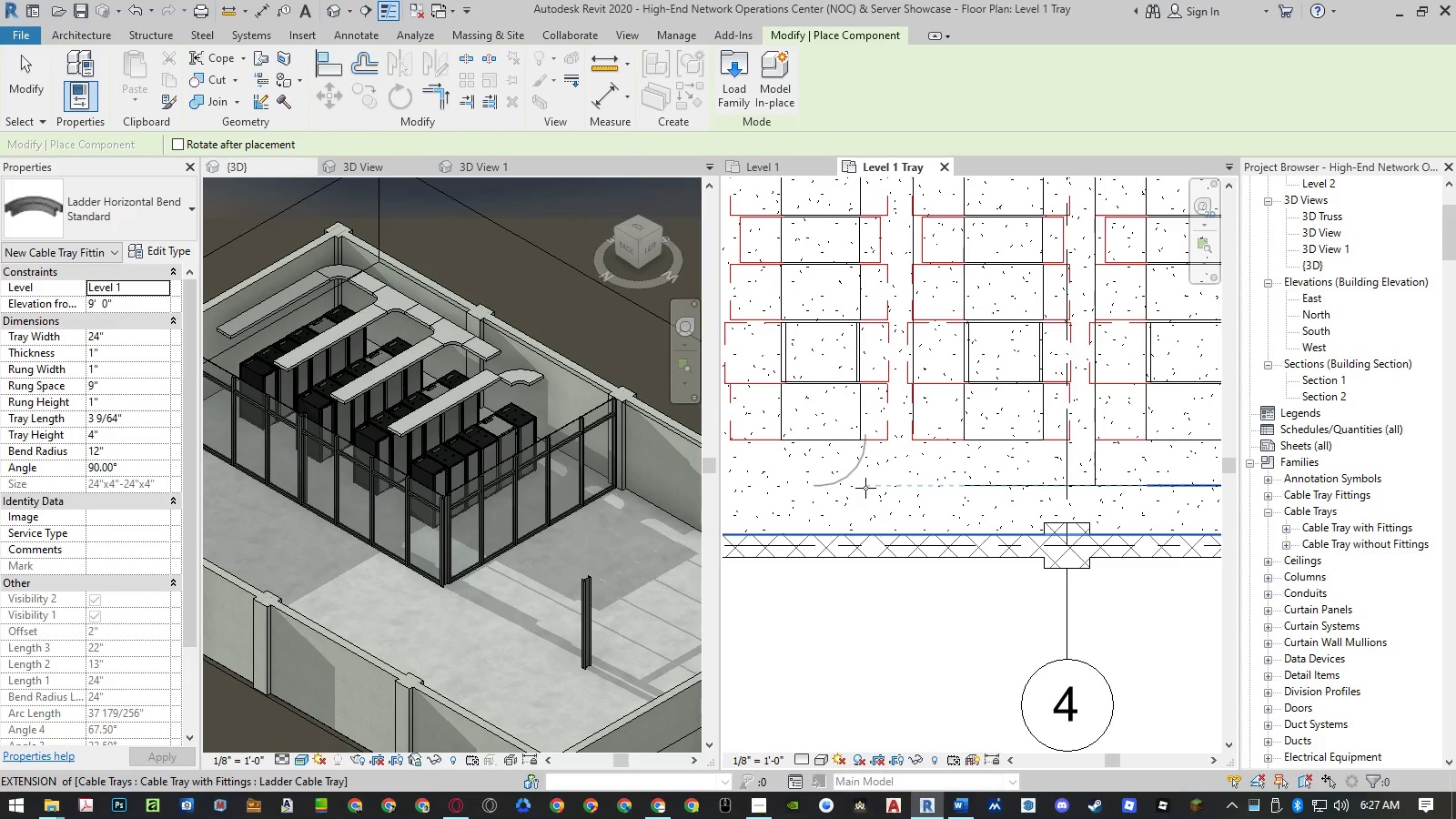 
key(Space)
 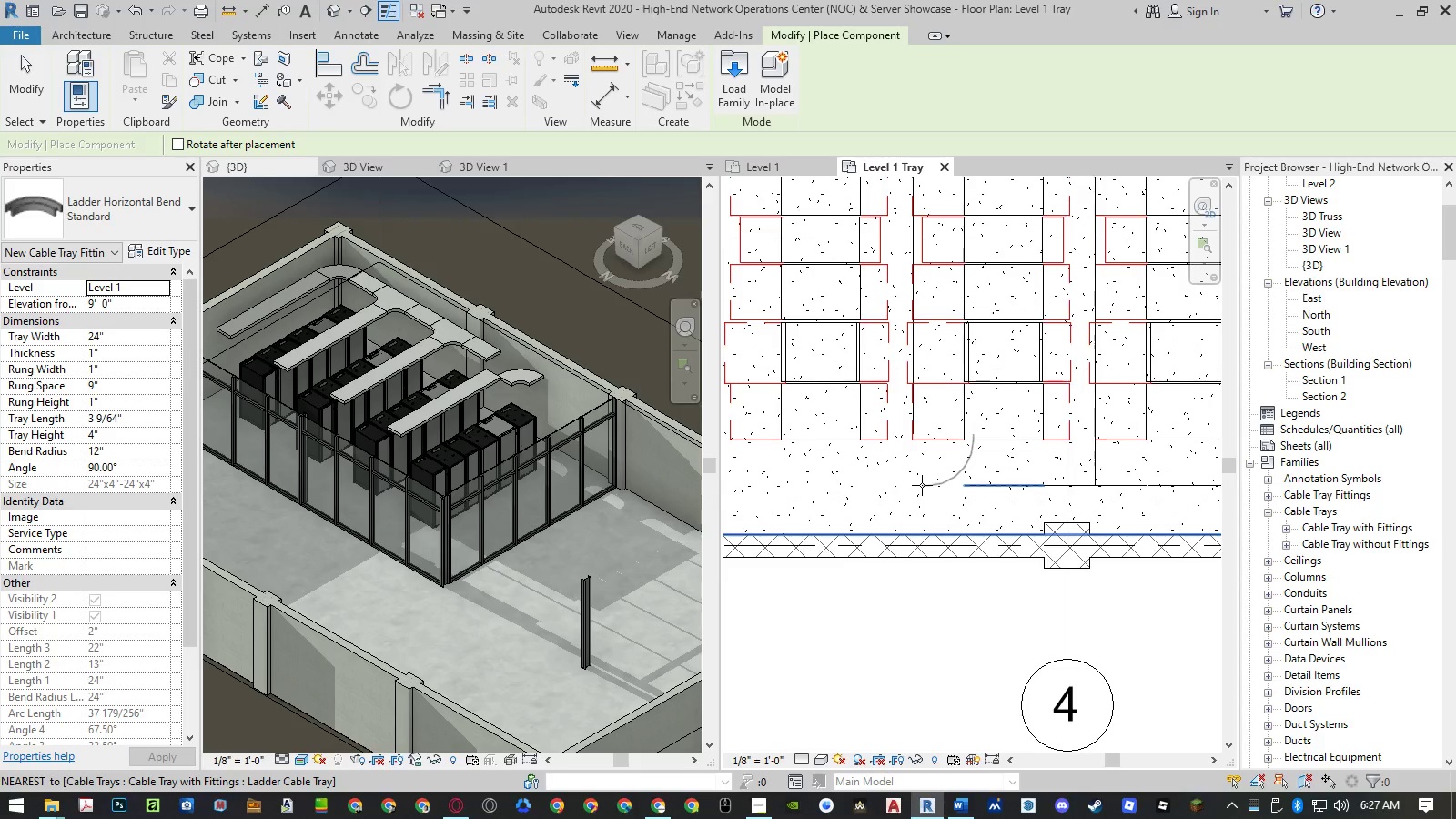 
key(Space)
 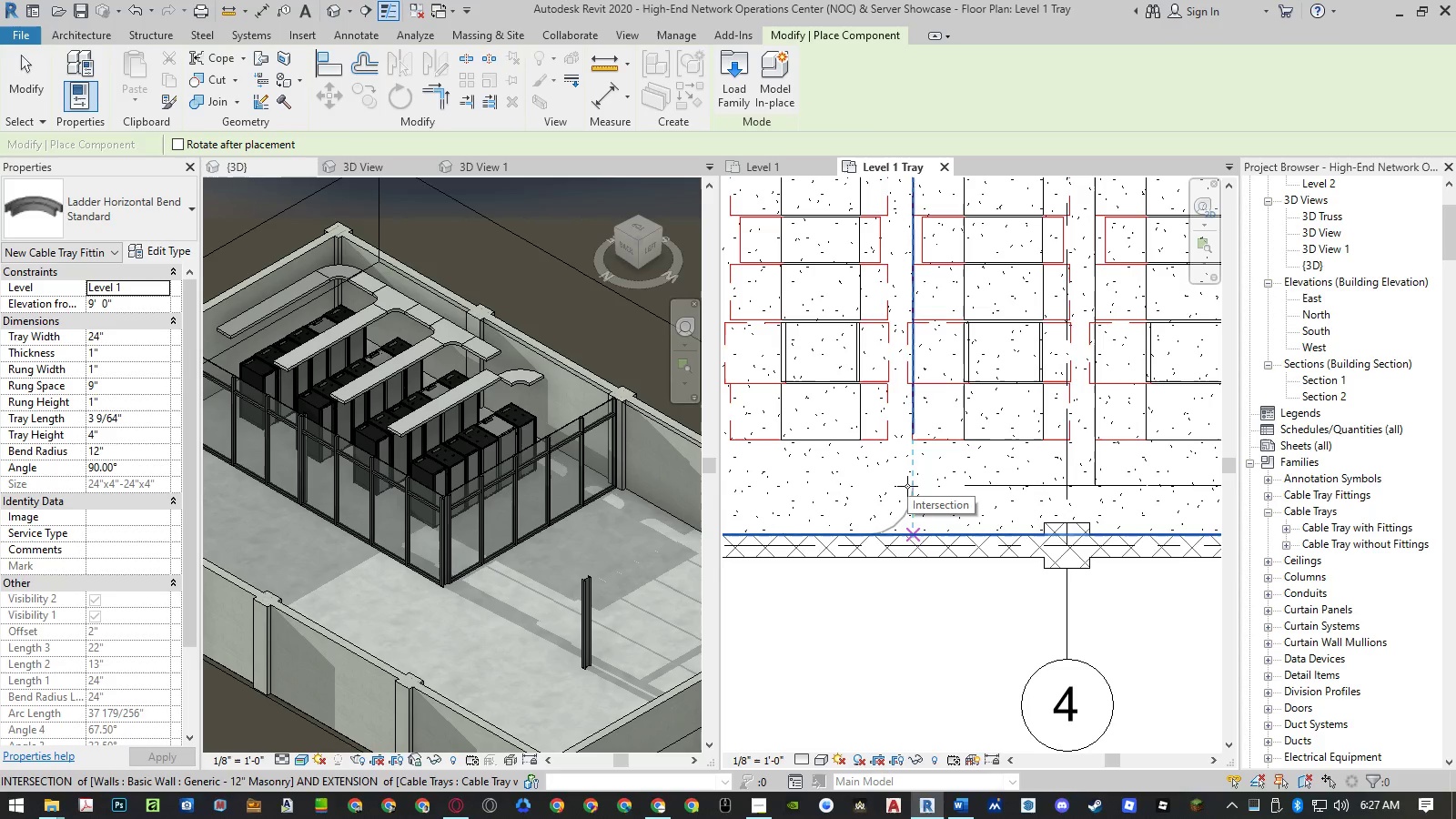 
left_click([151, 470])
 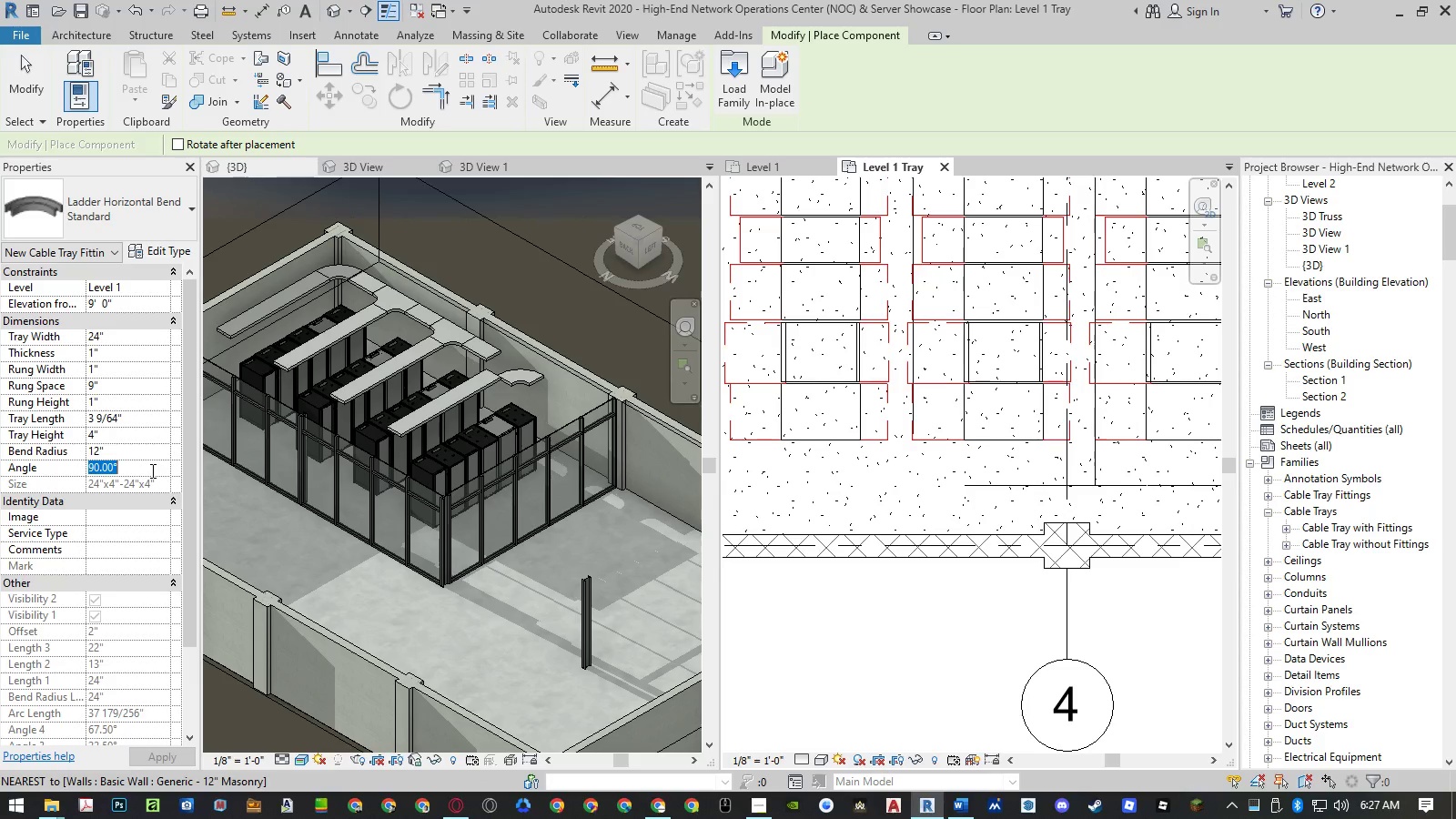 
key(Numpad1)
 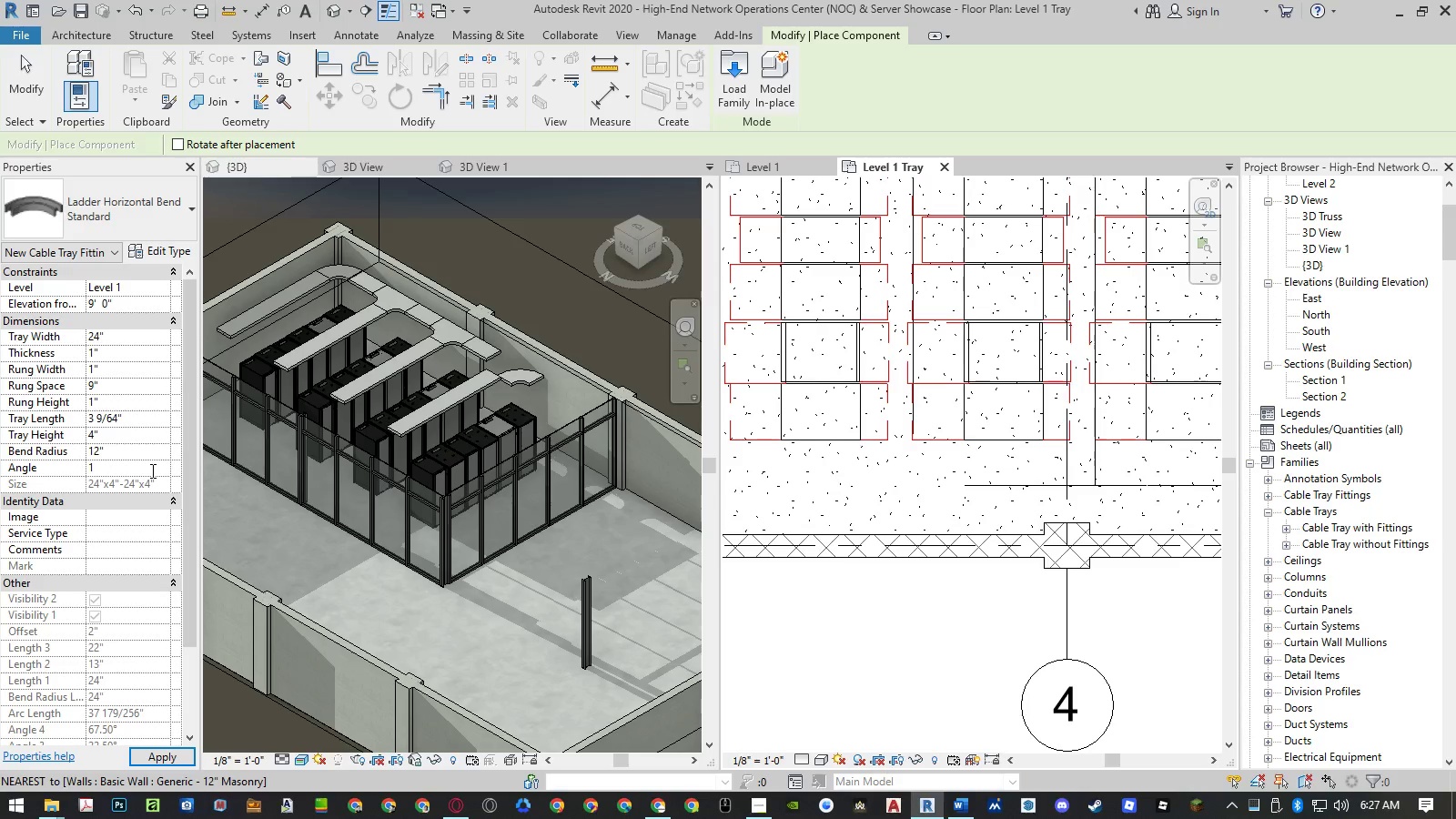 
key(Numpad8)
 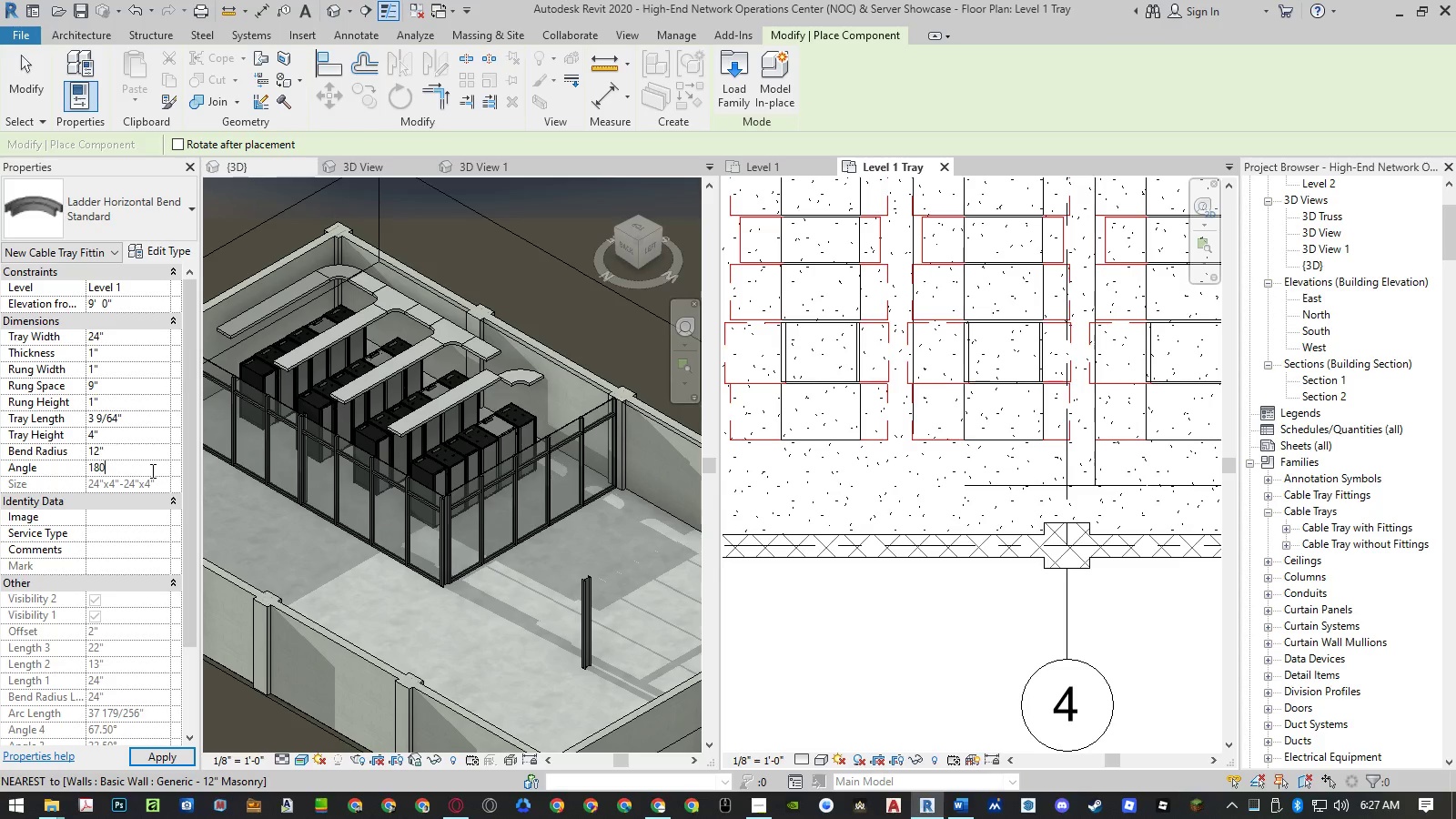 
key(Numpad0)
 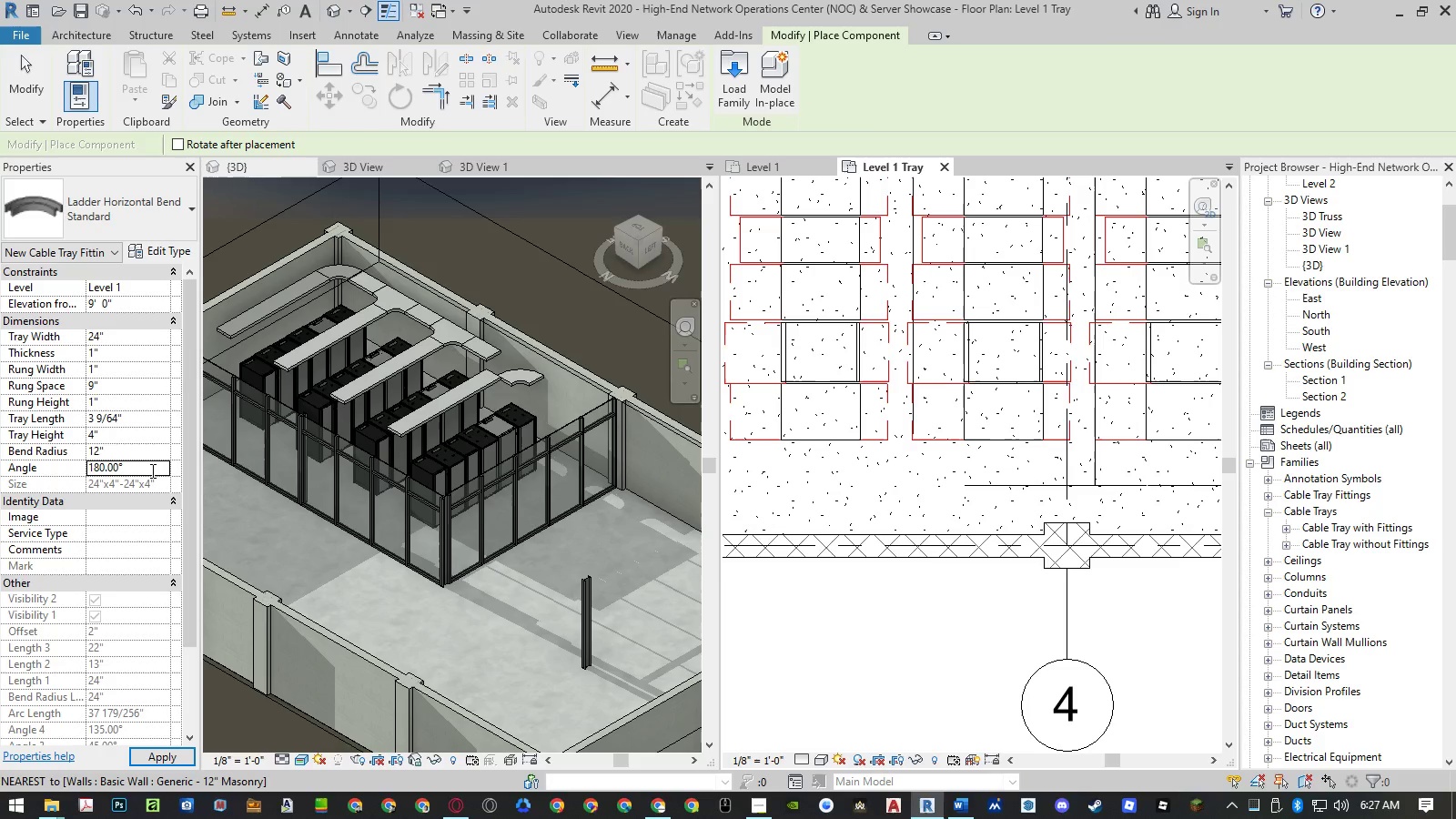 
key(NumpadEnter)
 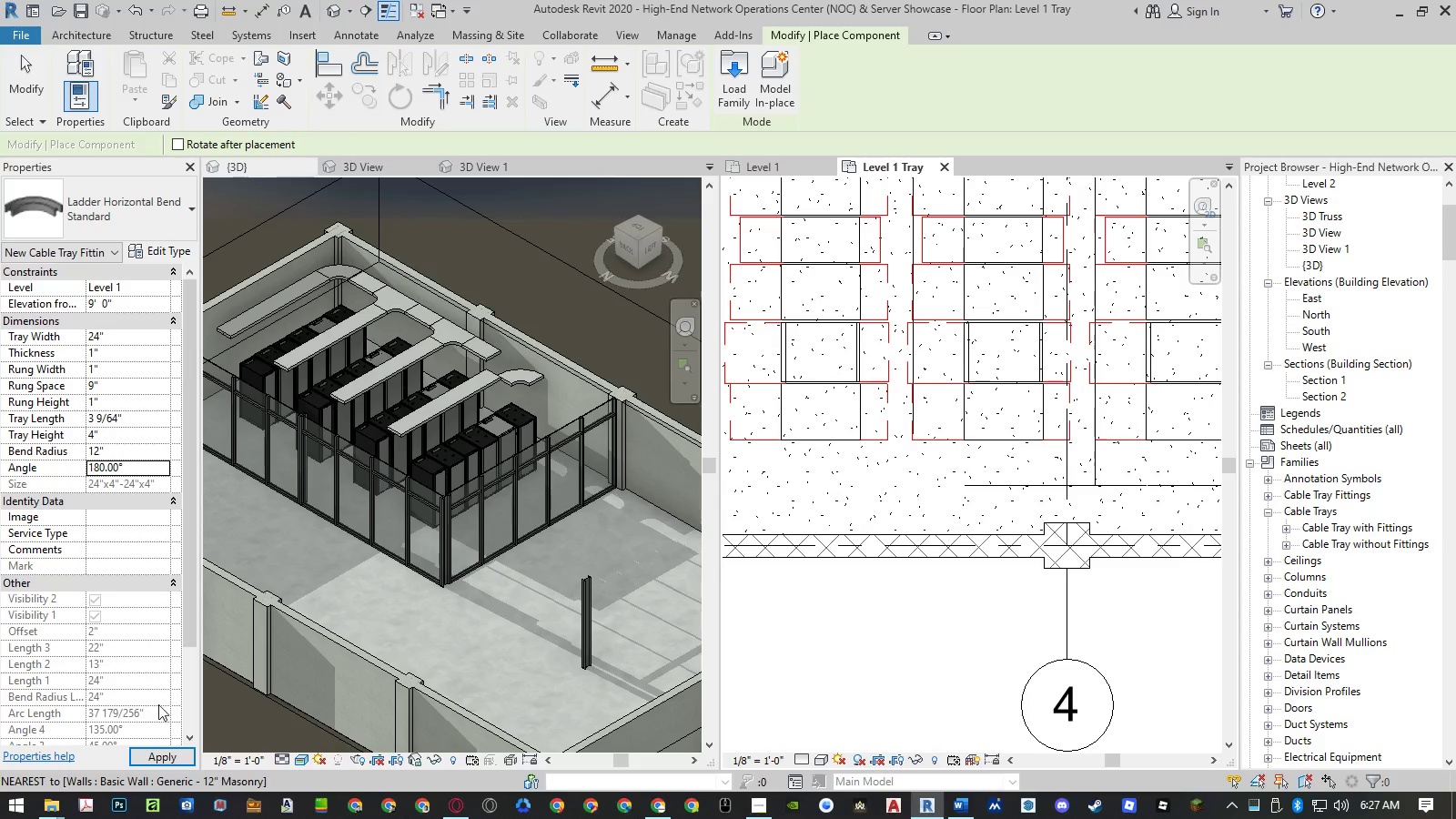 
left_click([167, 758])
 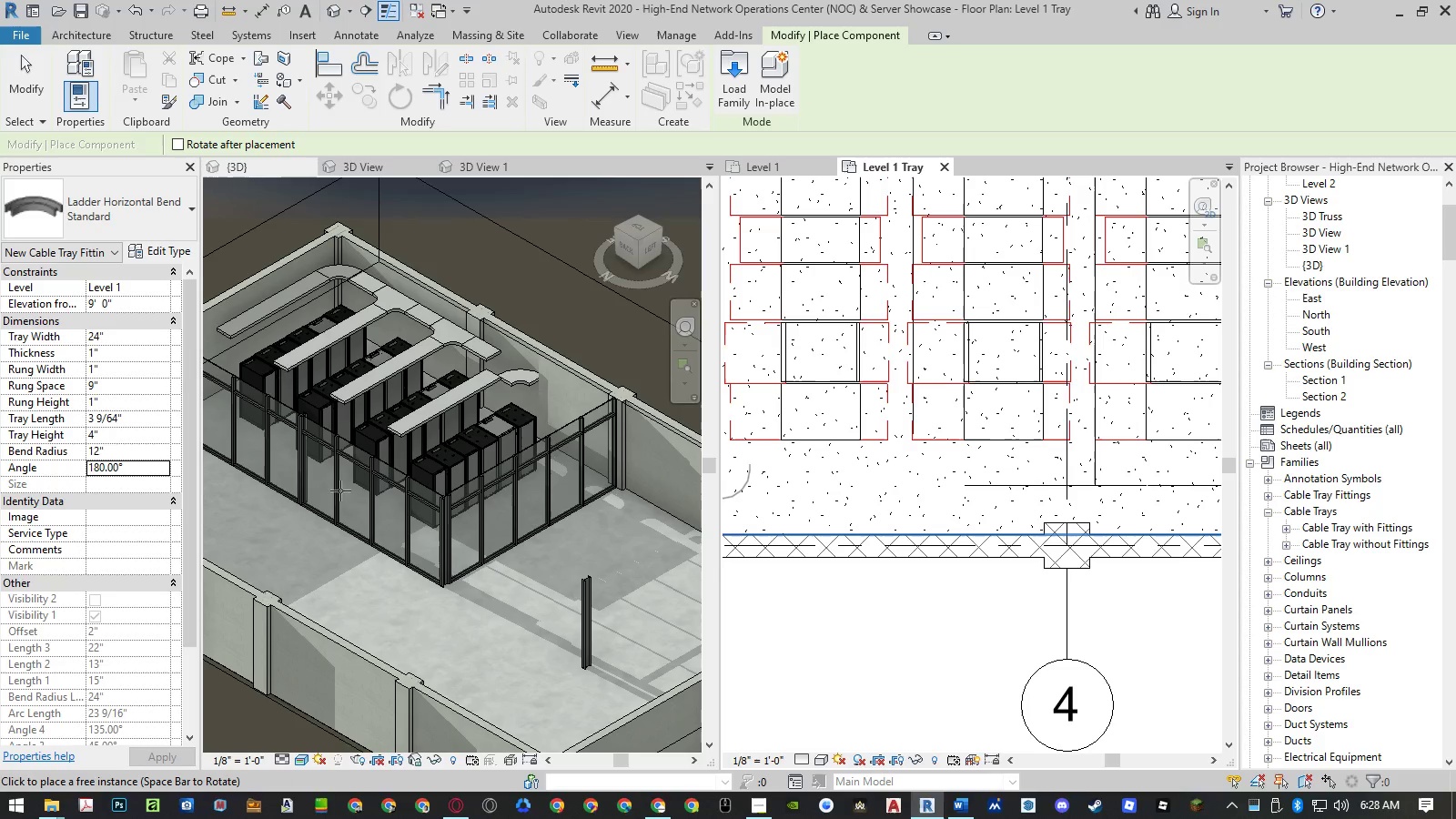 
left_click([133, 467])
 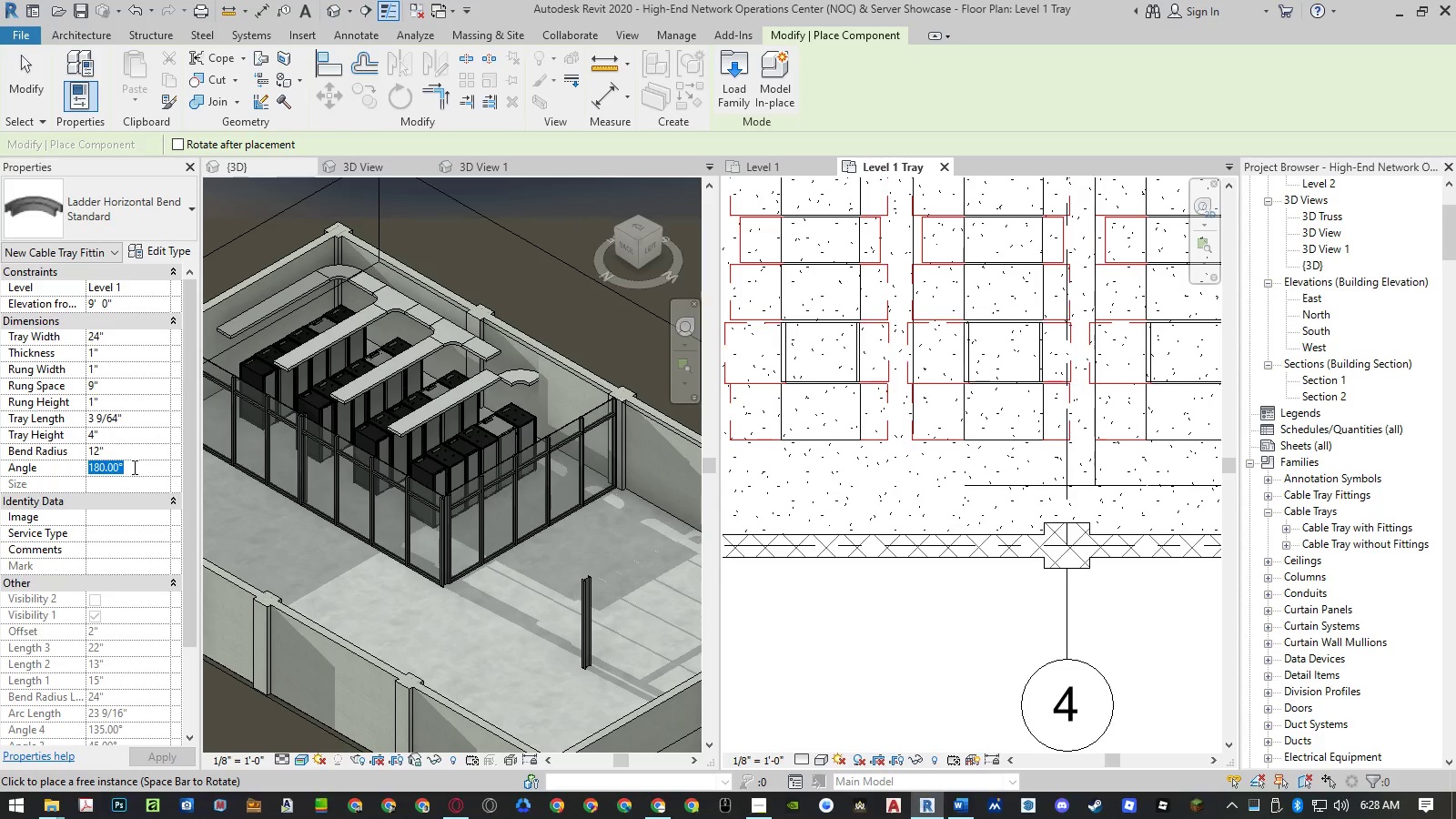 
key(Numpad2)
 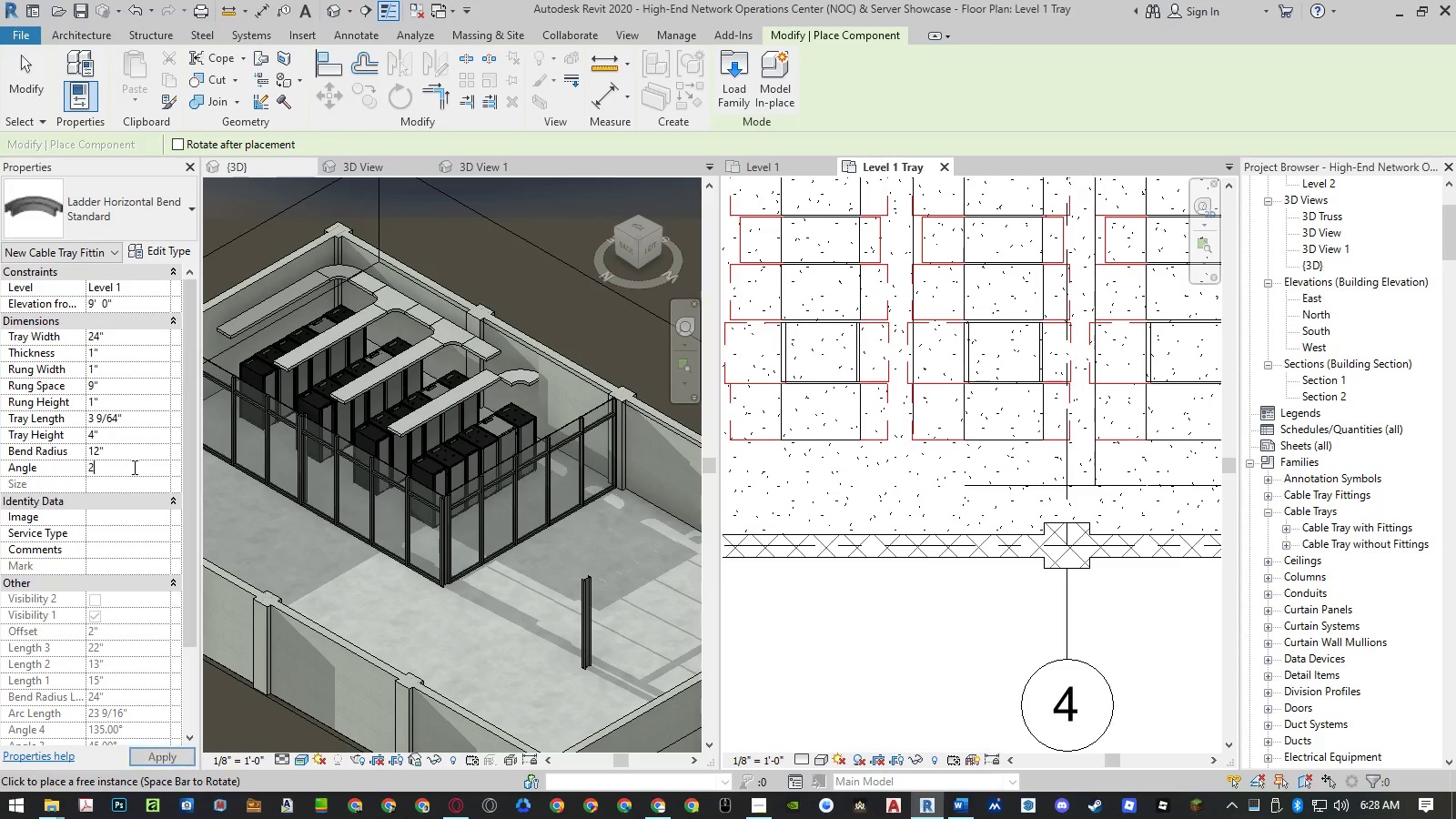 
key(Numpad7)
 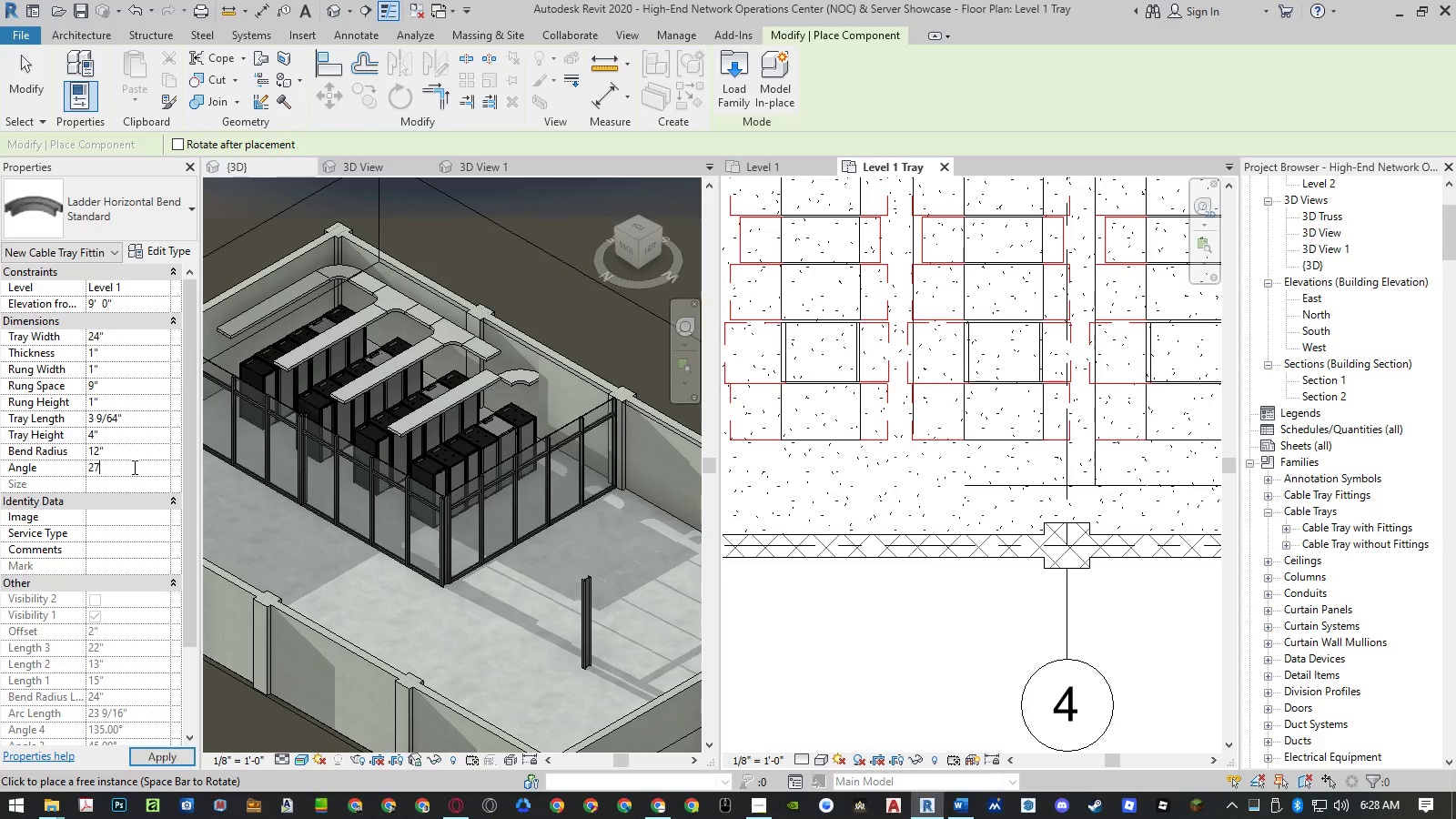 
key(Numpad0)
 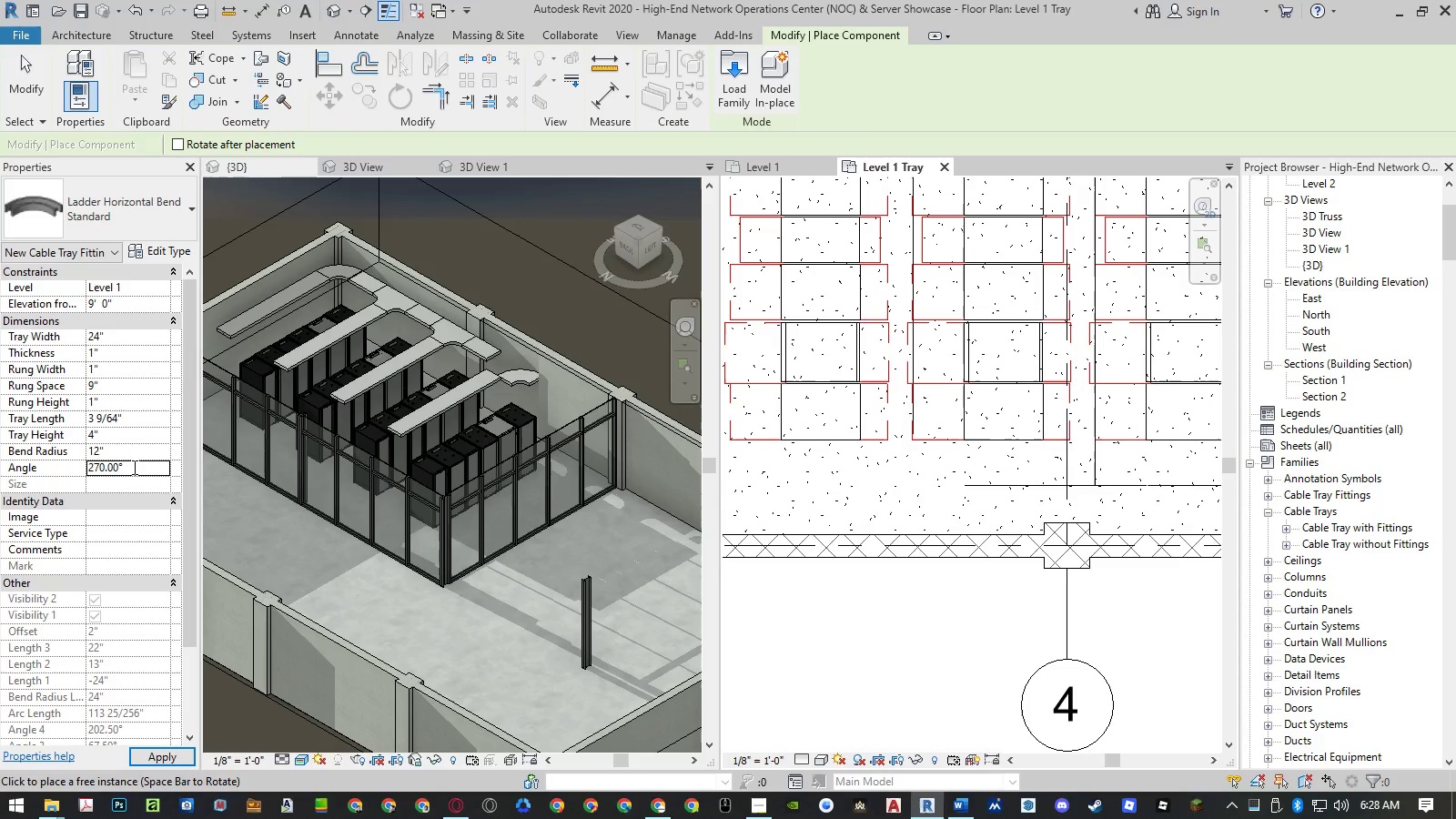 
key(NumpadEnter)
 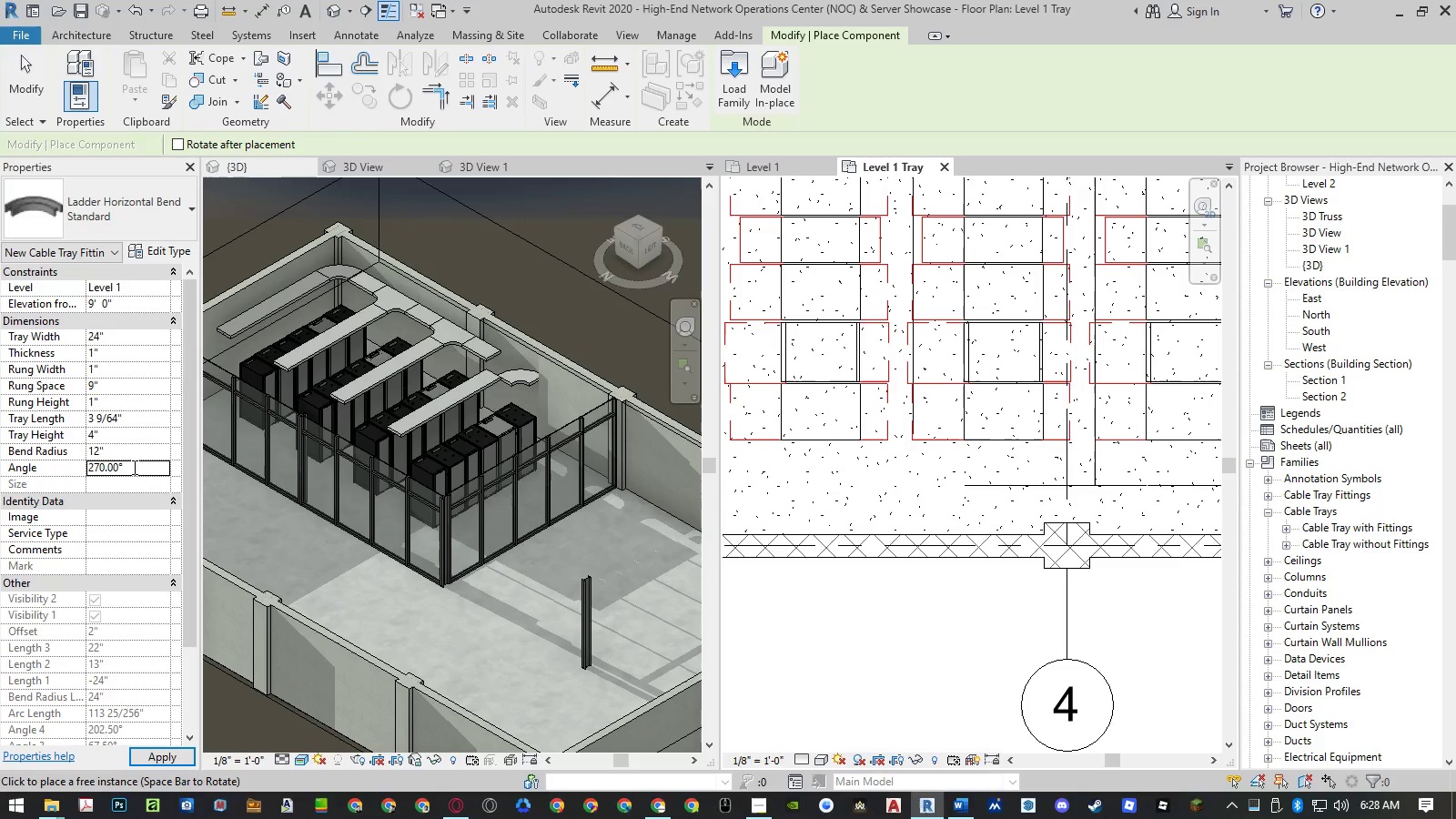 
key(NumpadEnter)
 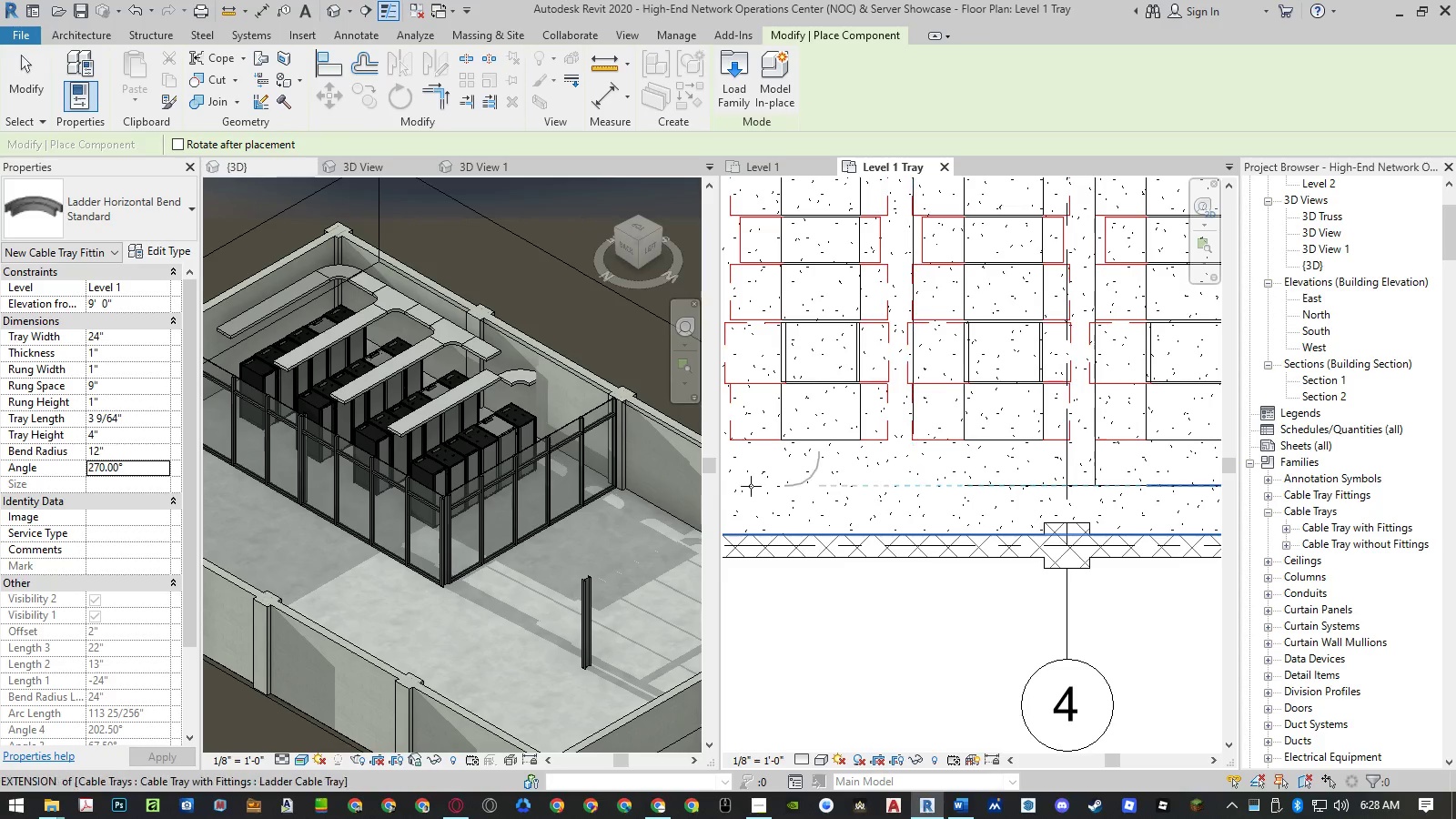 
left_click([147, 471])
 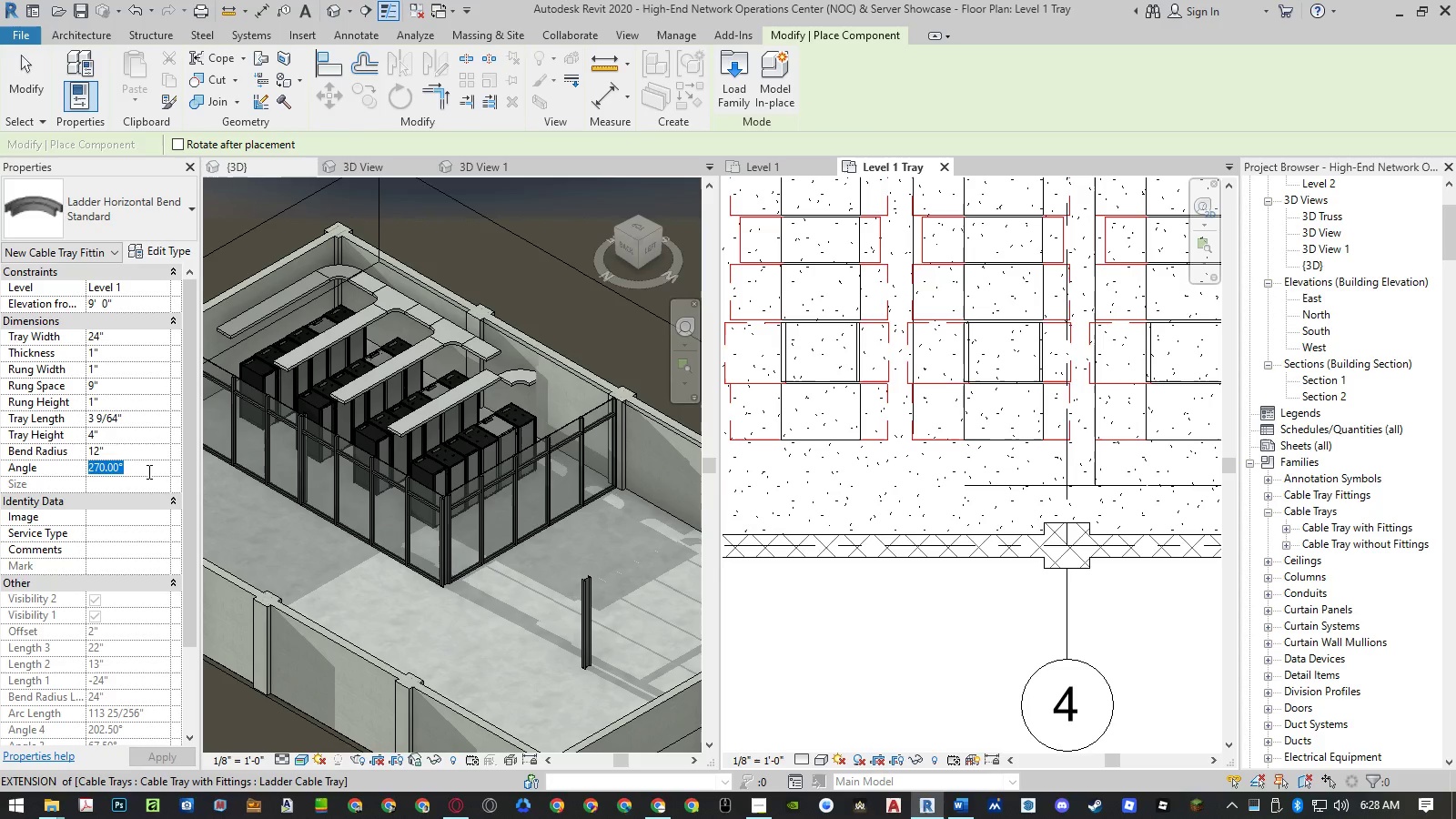 
key(Numpad9)
 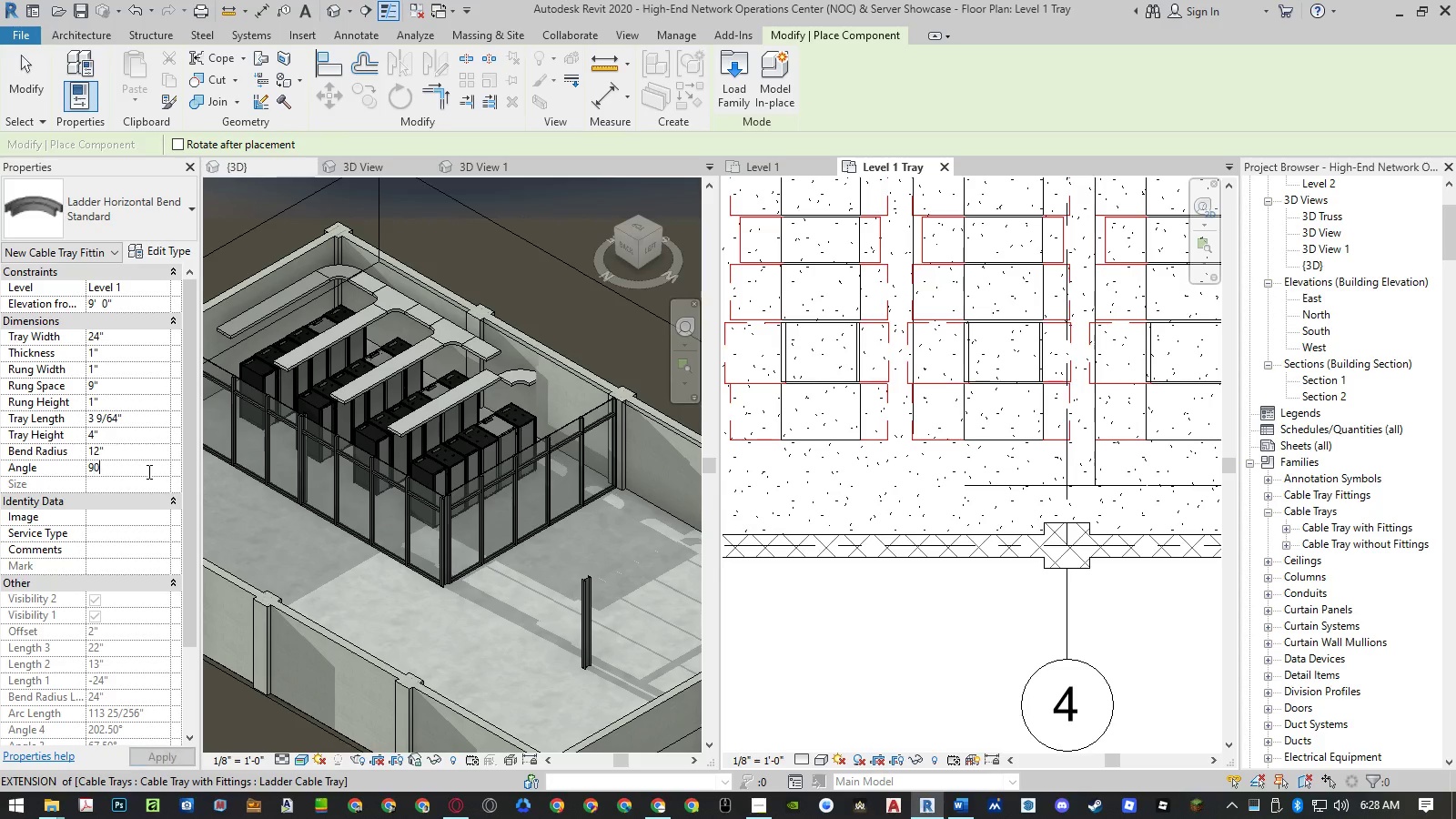 
key(Numpad0)
 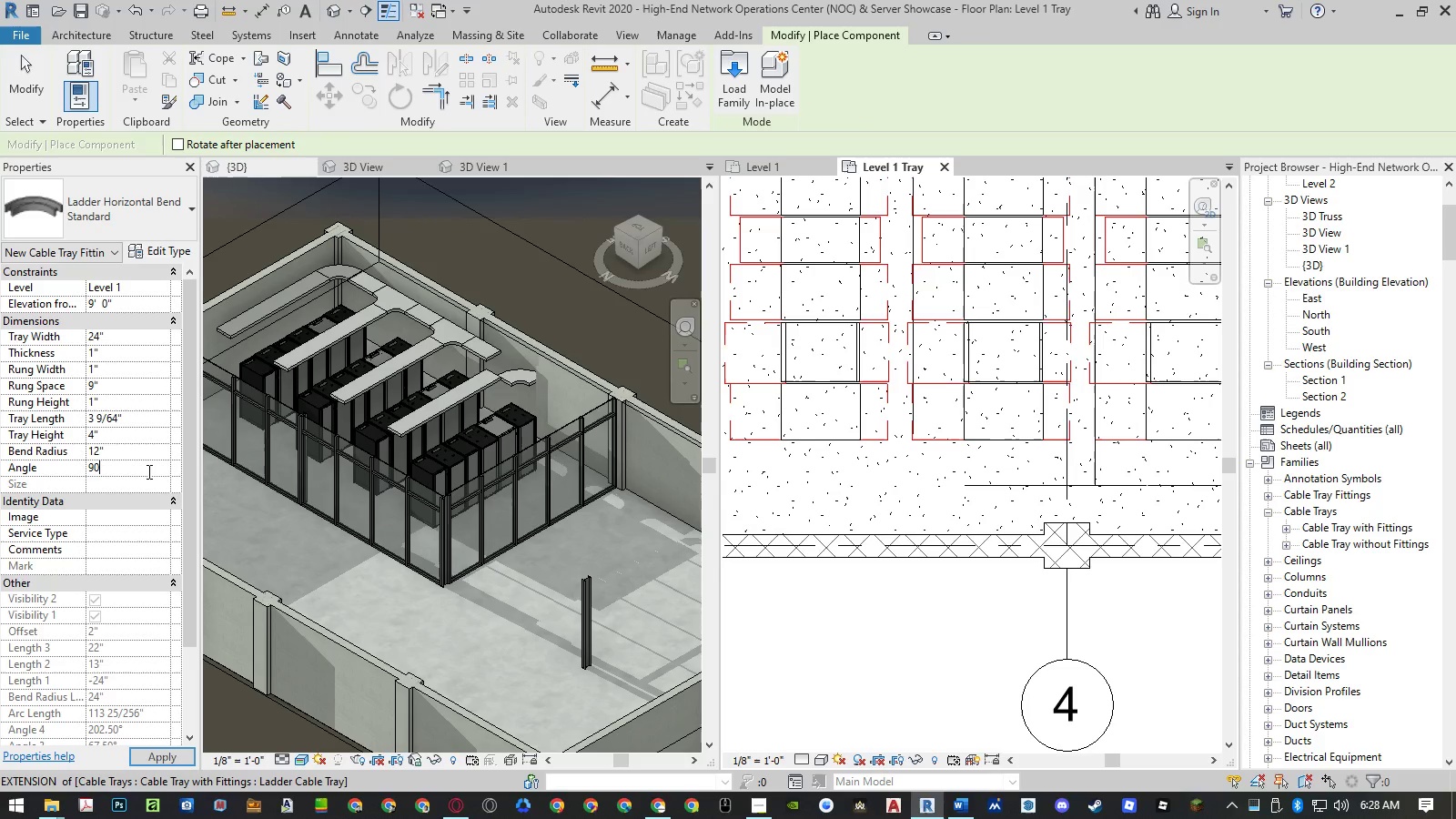 
key(NumpadEnter)
 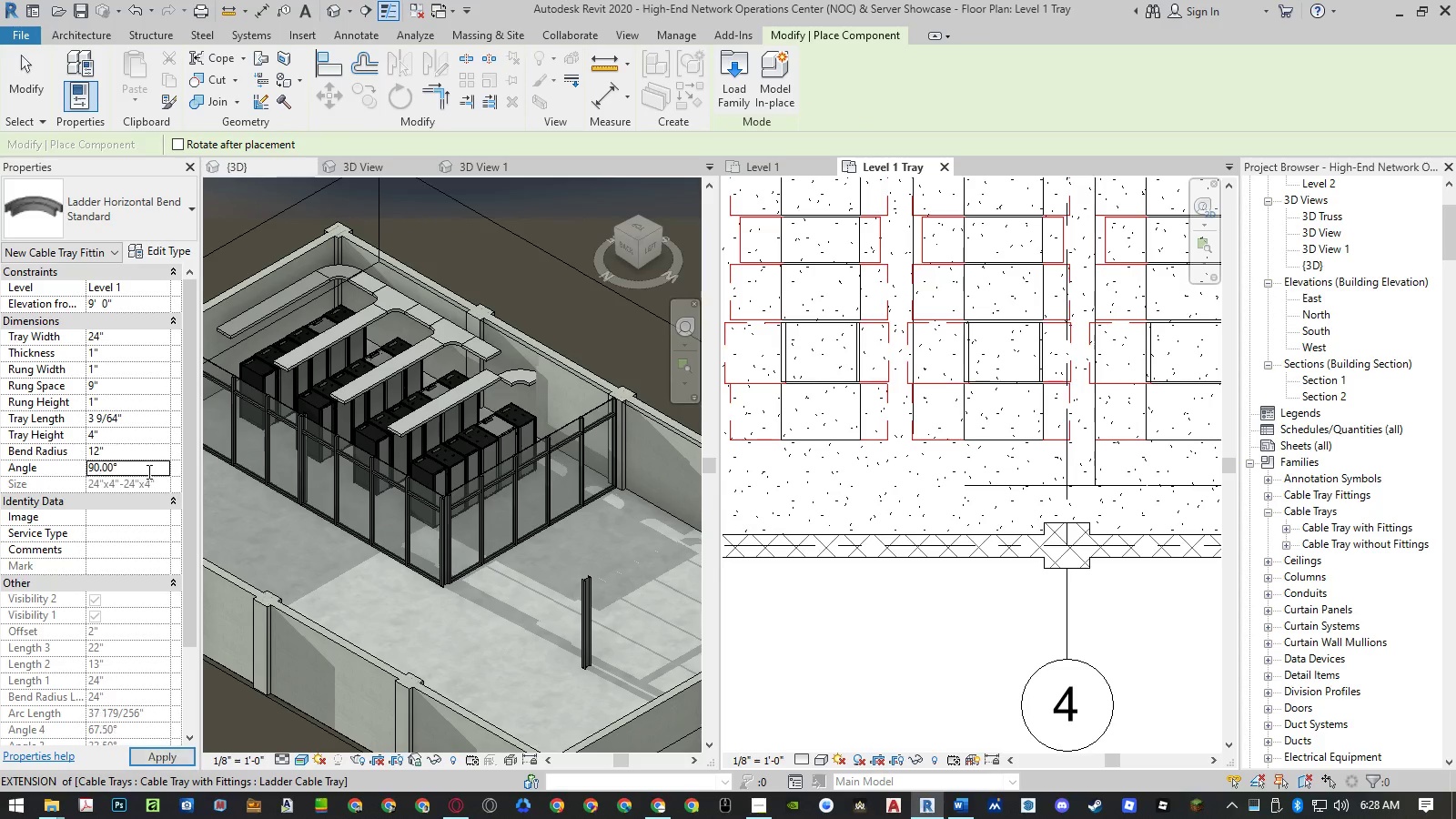 
key(NumpadEnter)
 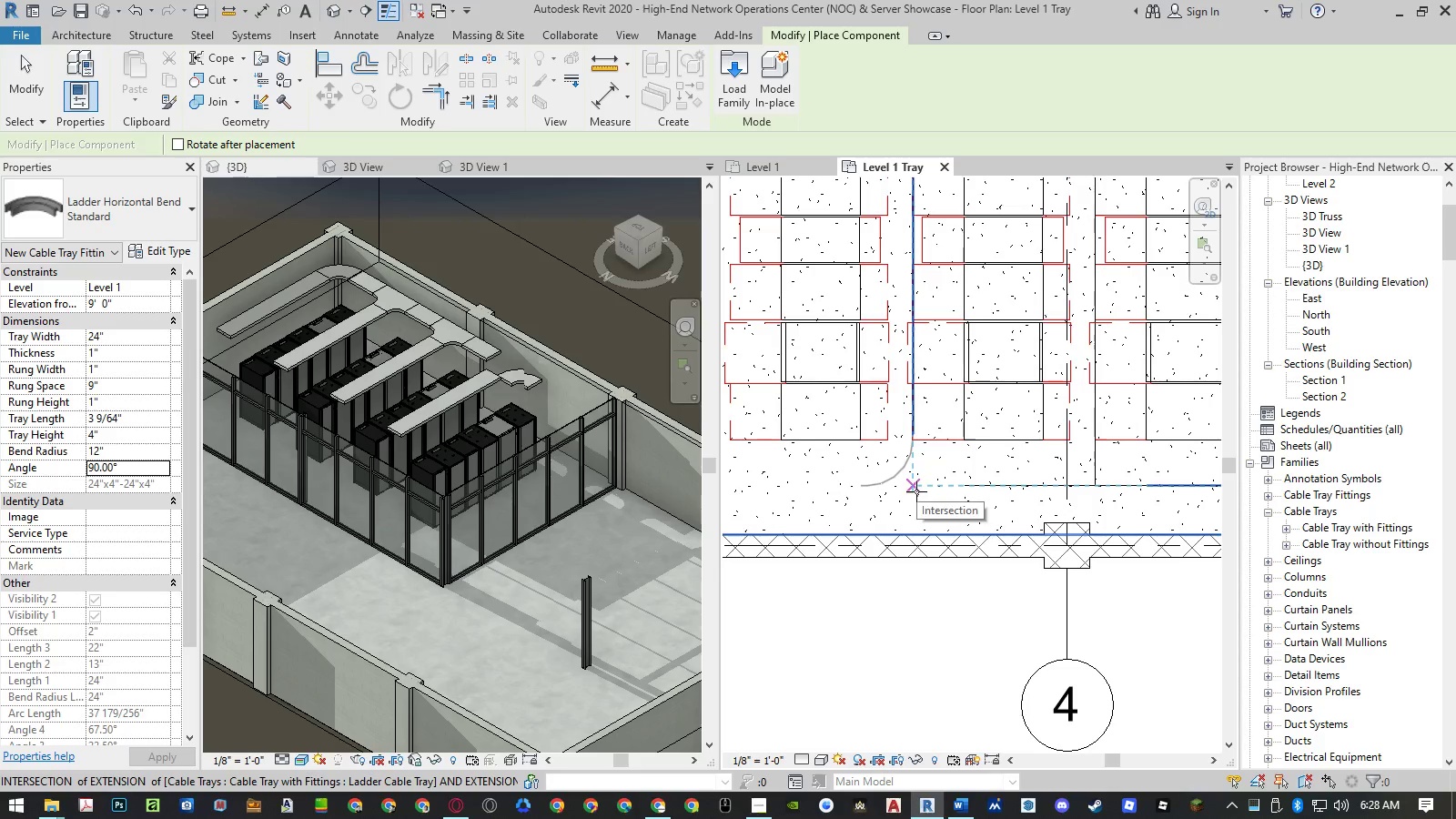 
wait(7.31)
 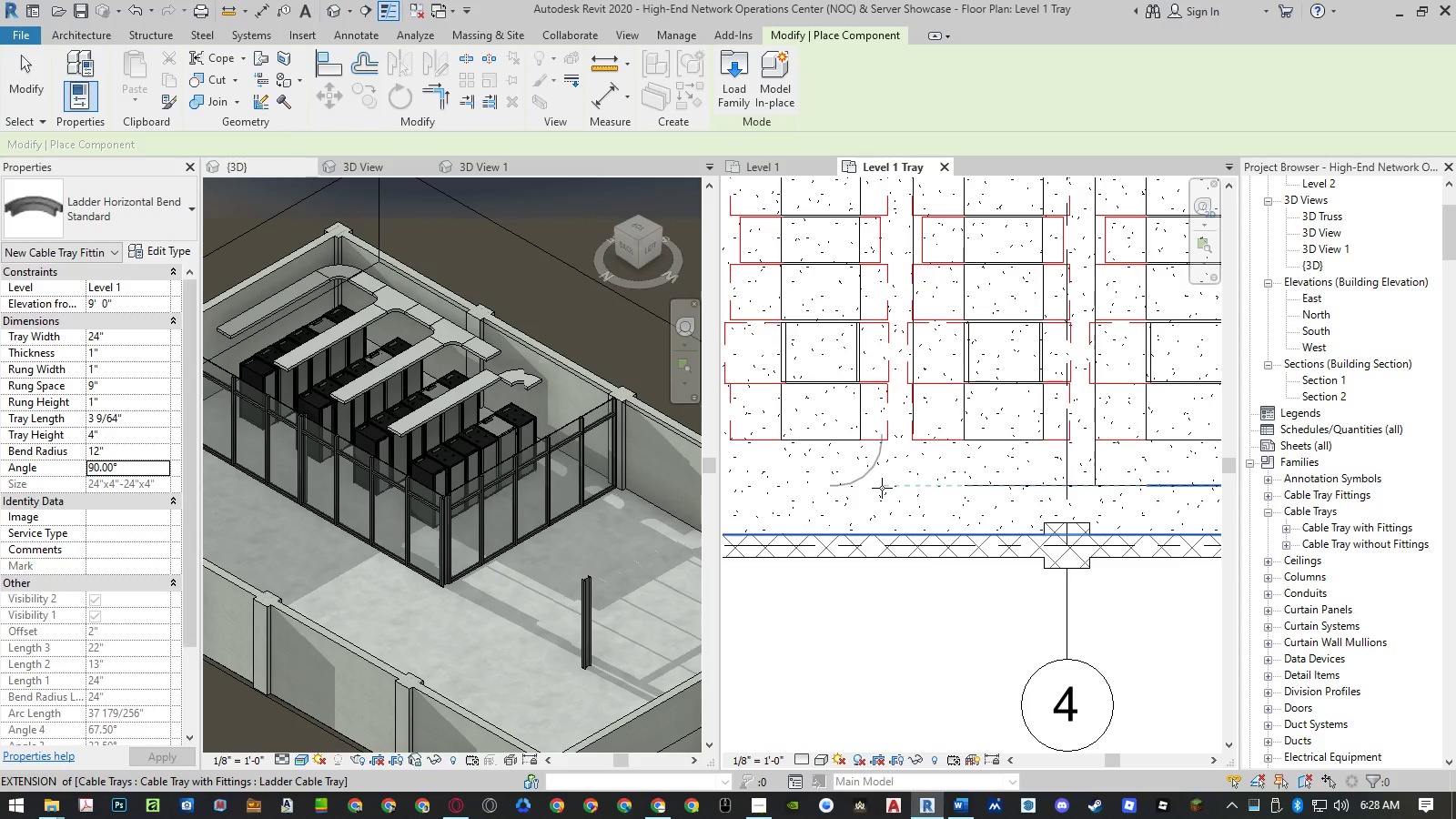 
left_click([916, 491])
 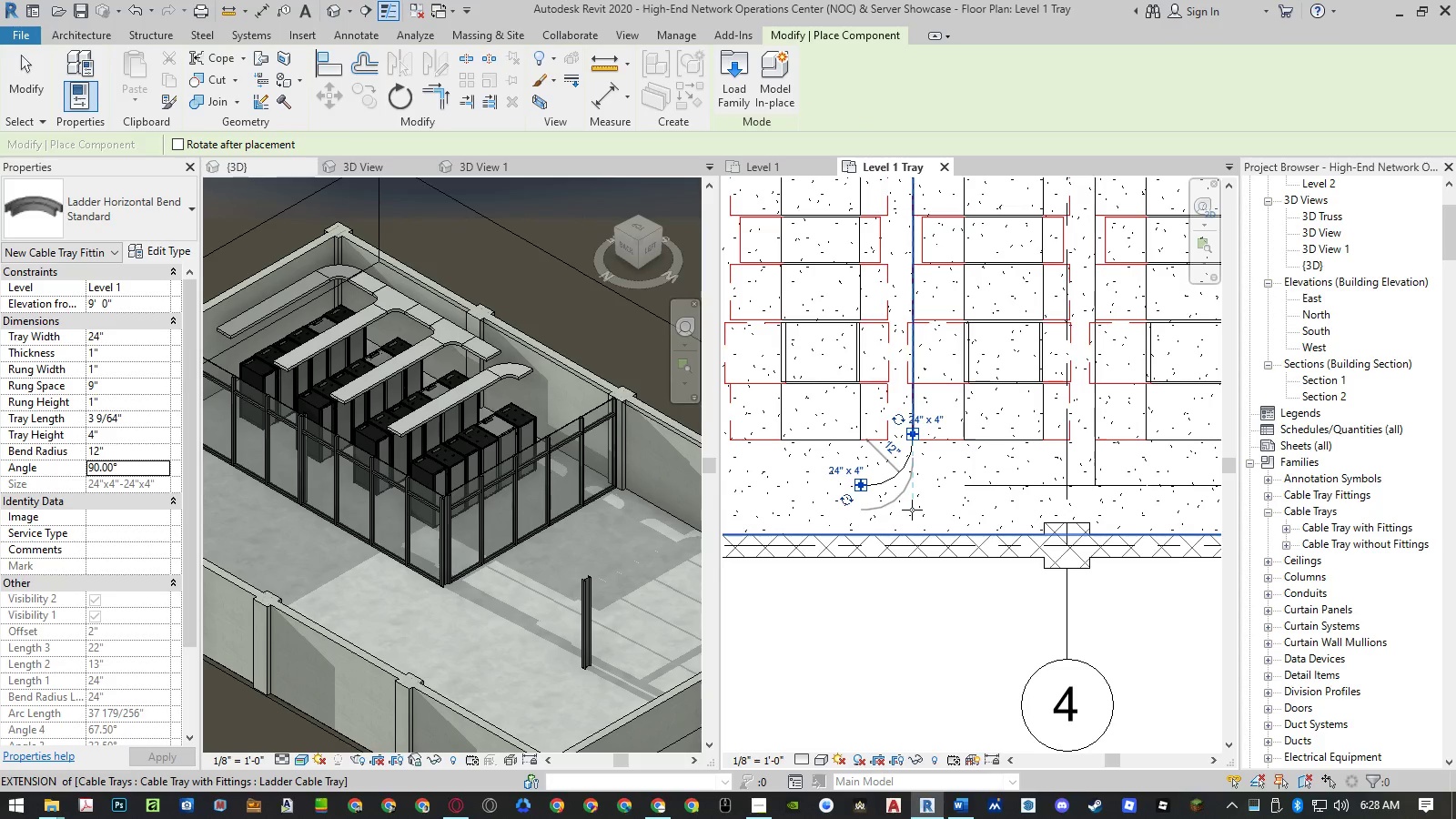 
key(Escape)
 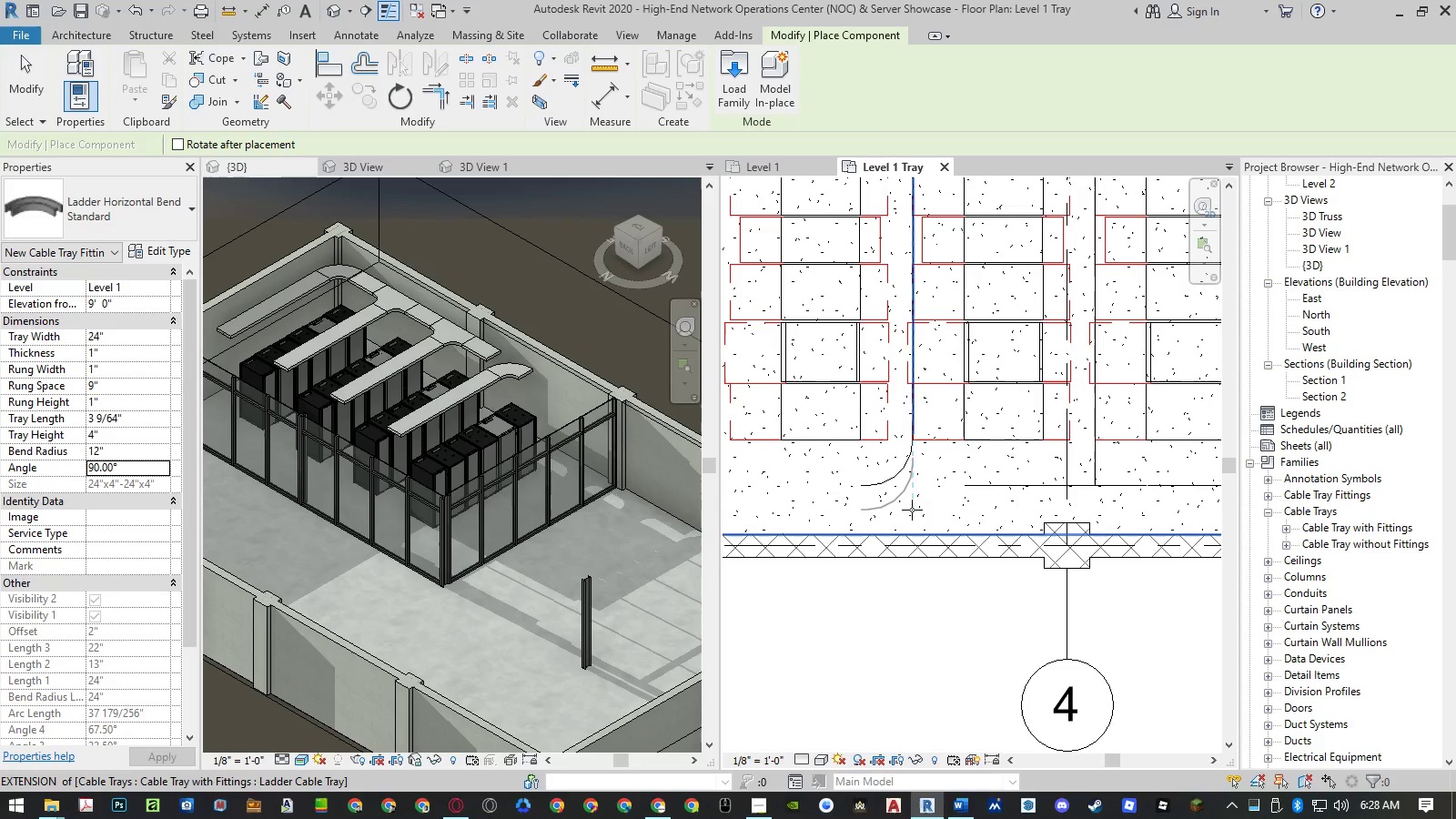 
key(Escape)
 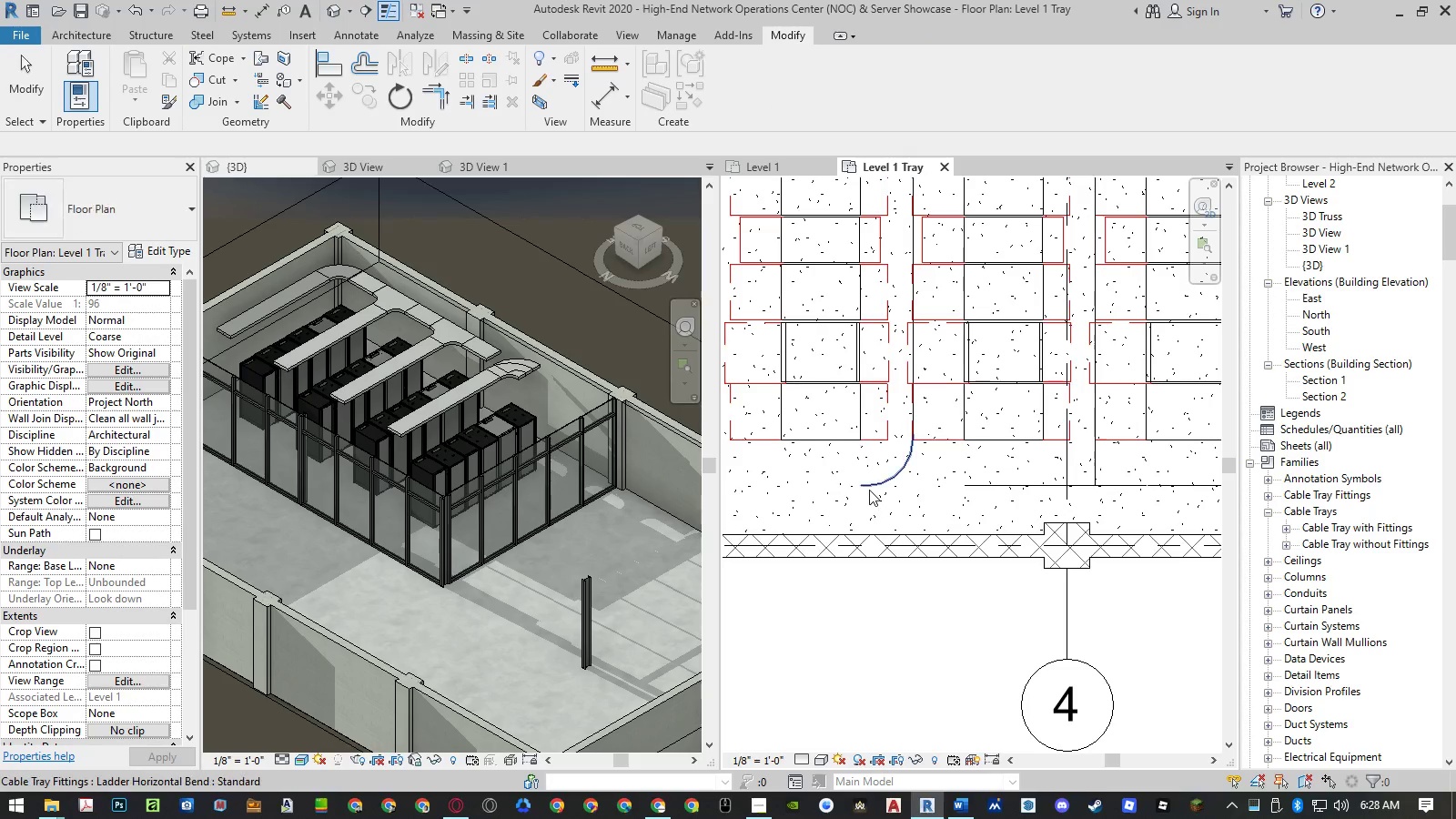 
left_click([869, 490])
 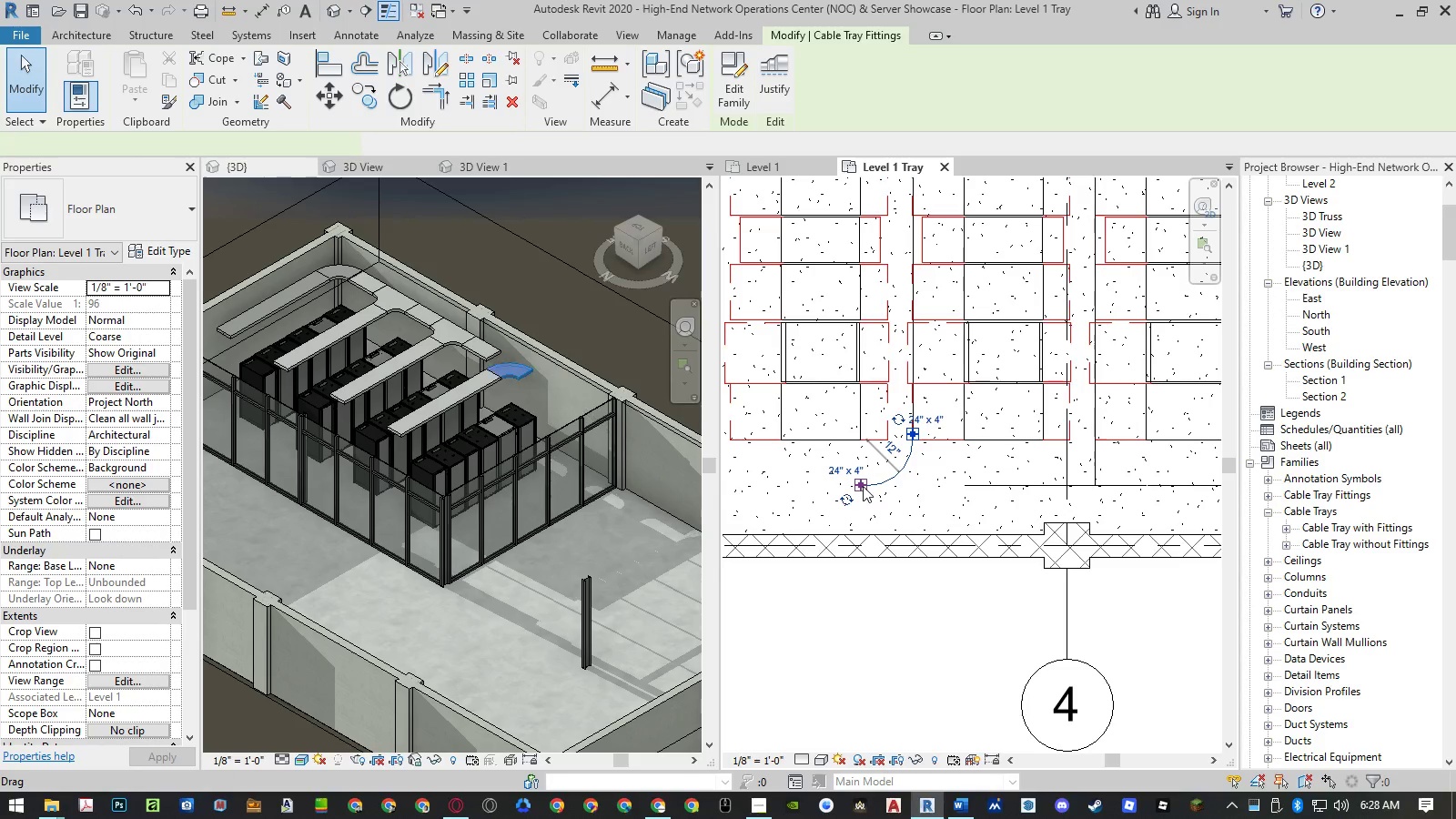 
left_click([863, 486])
 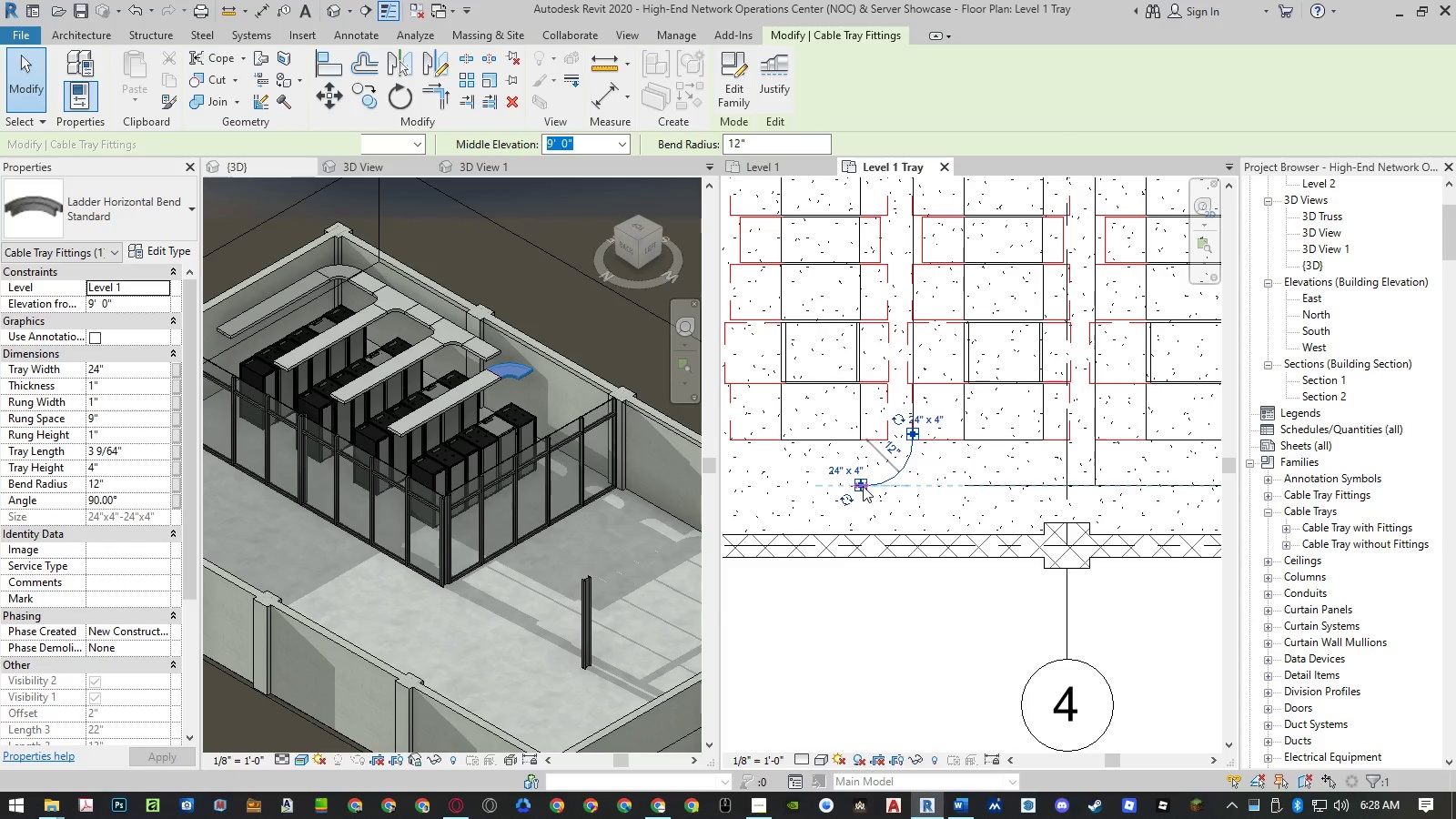 
left_click_drag(start_coordinate=[863, 486], to_coordinate=[832, 487])
 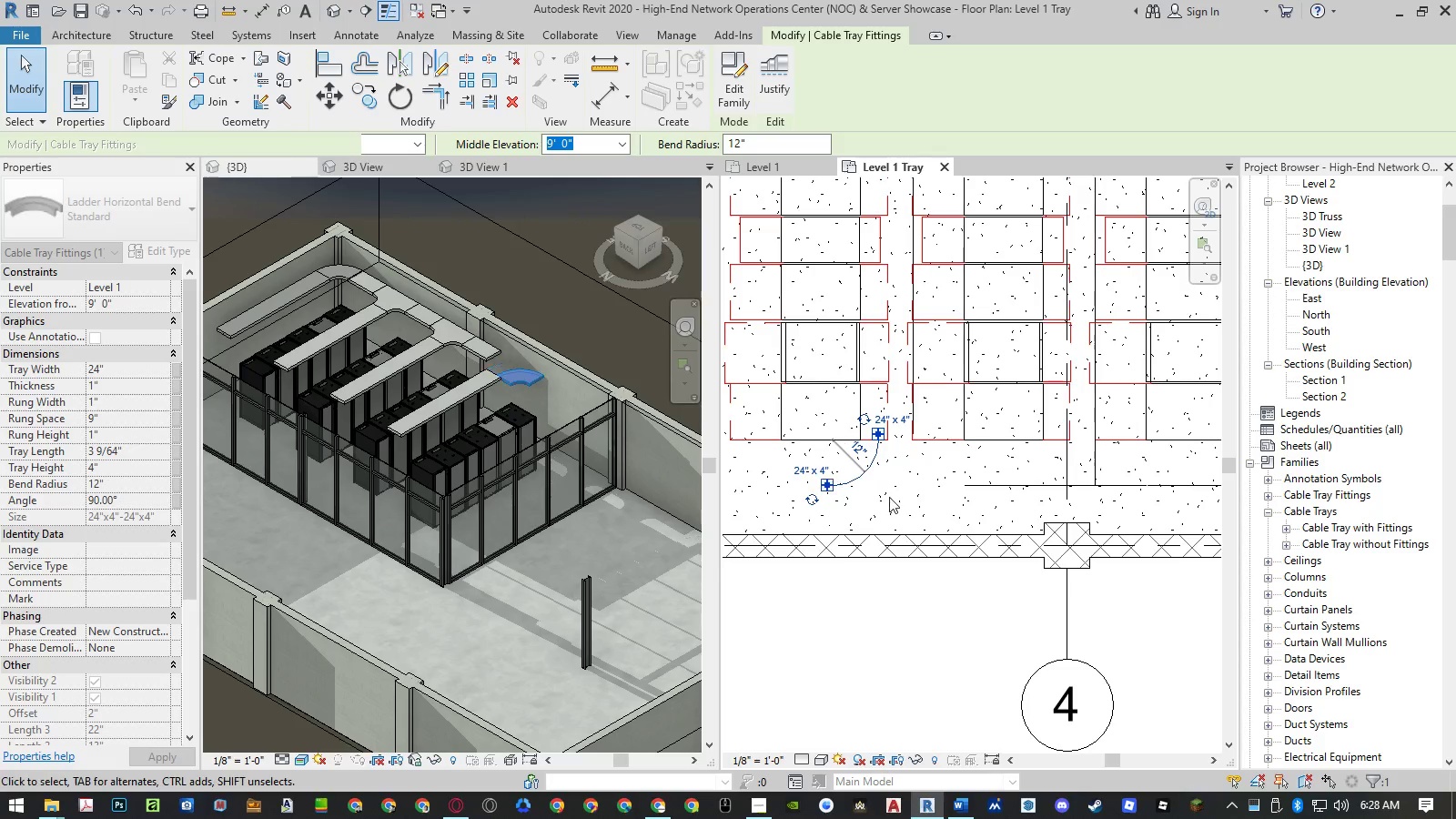 
type(ro)
 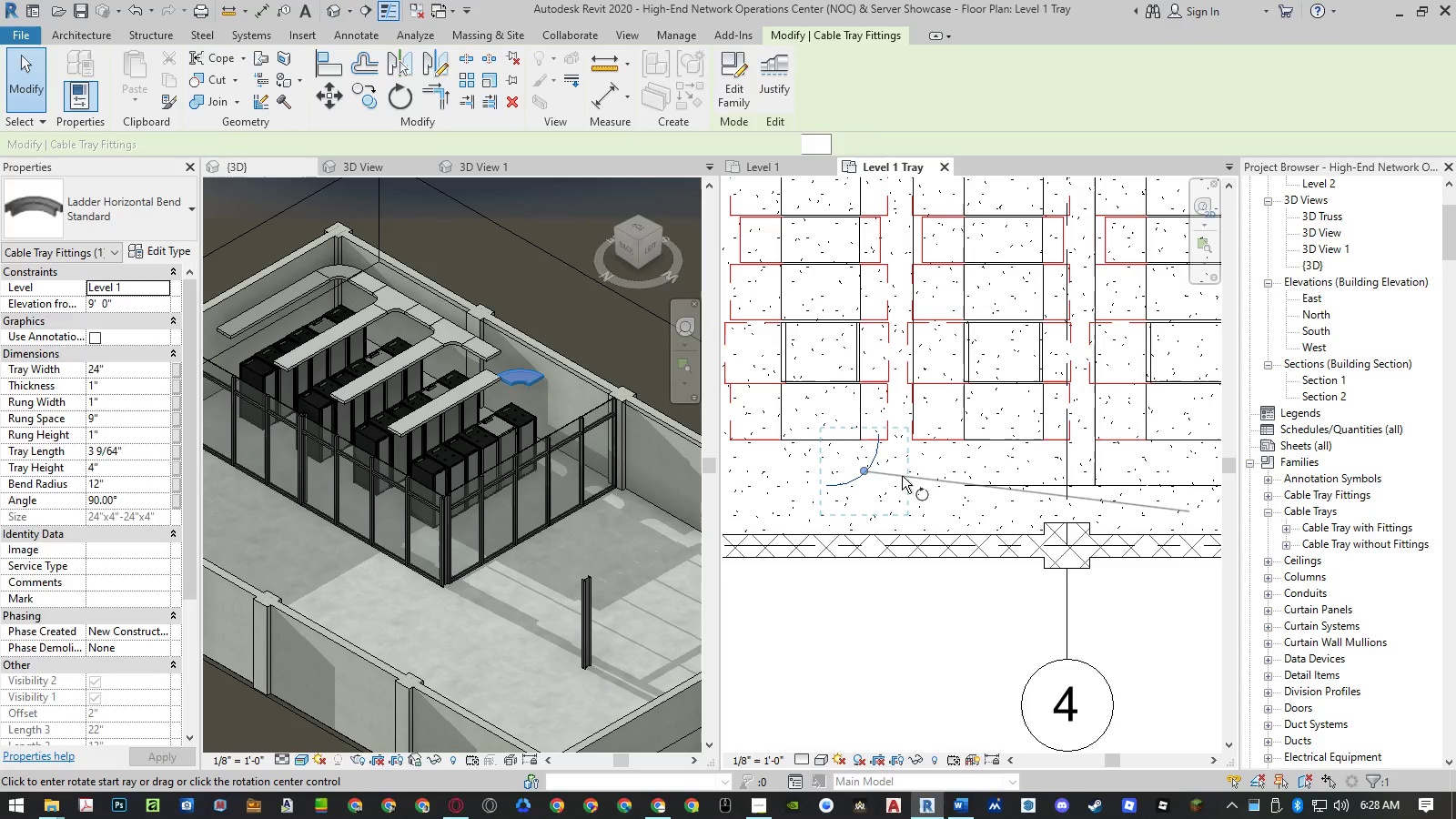 
left_click([902, 476])
 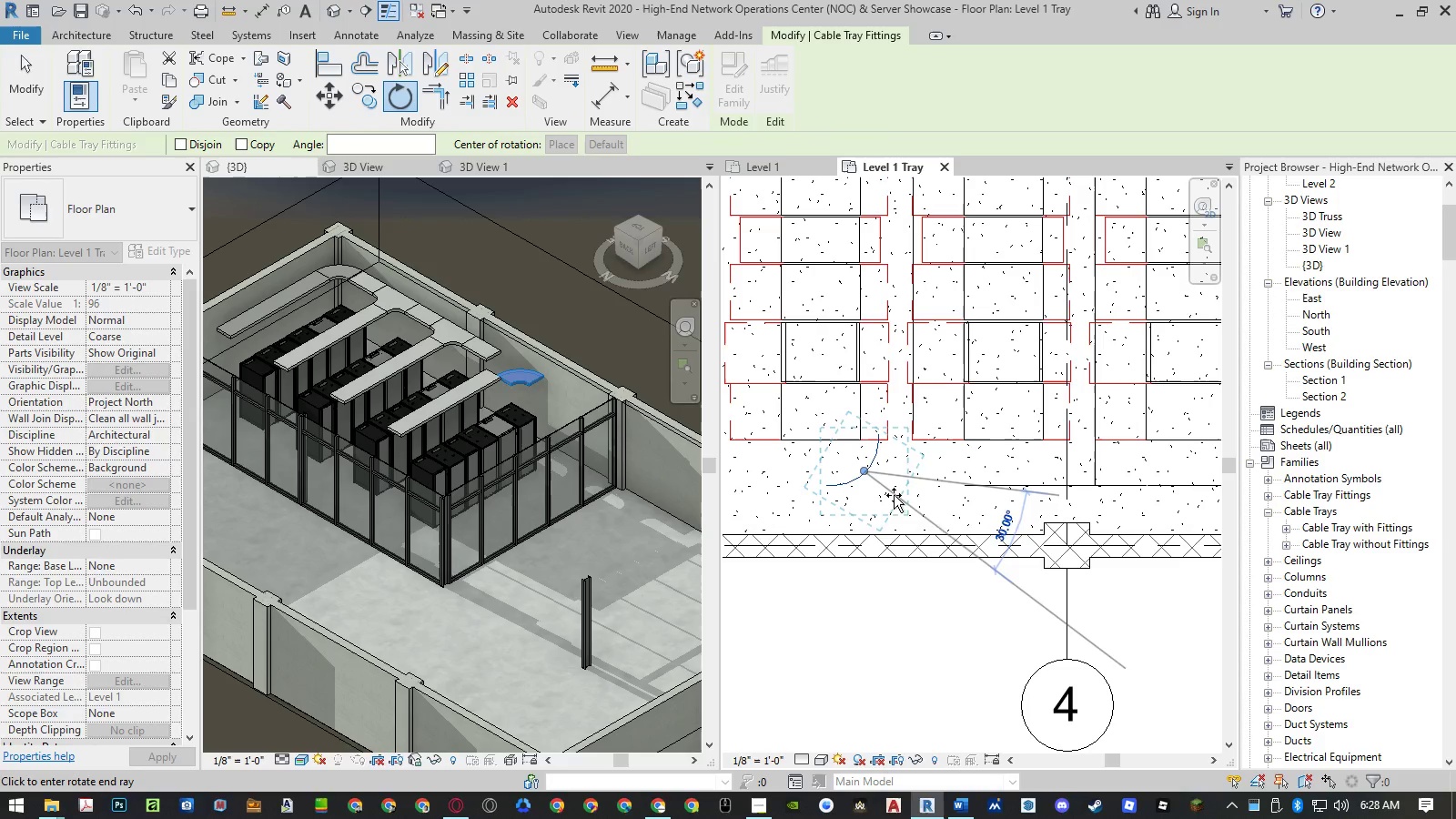 
key(Numpad9)
 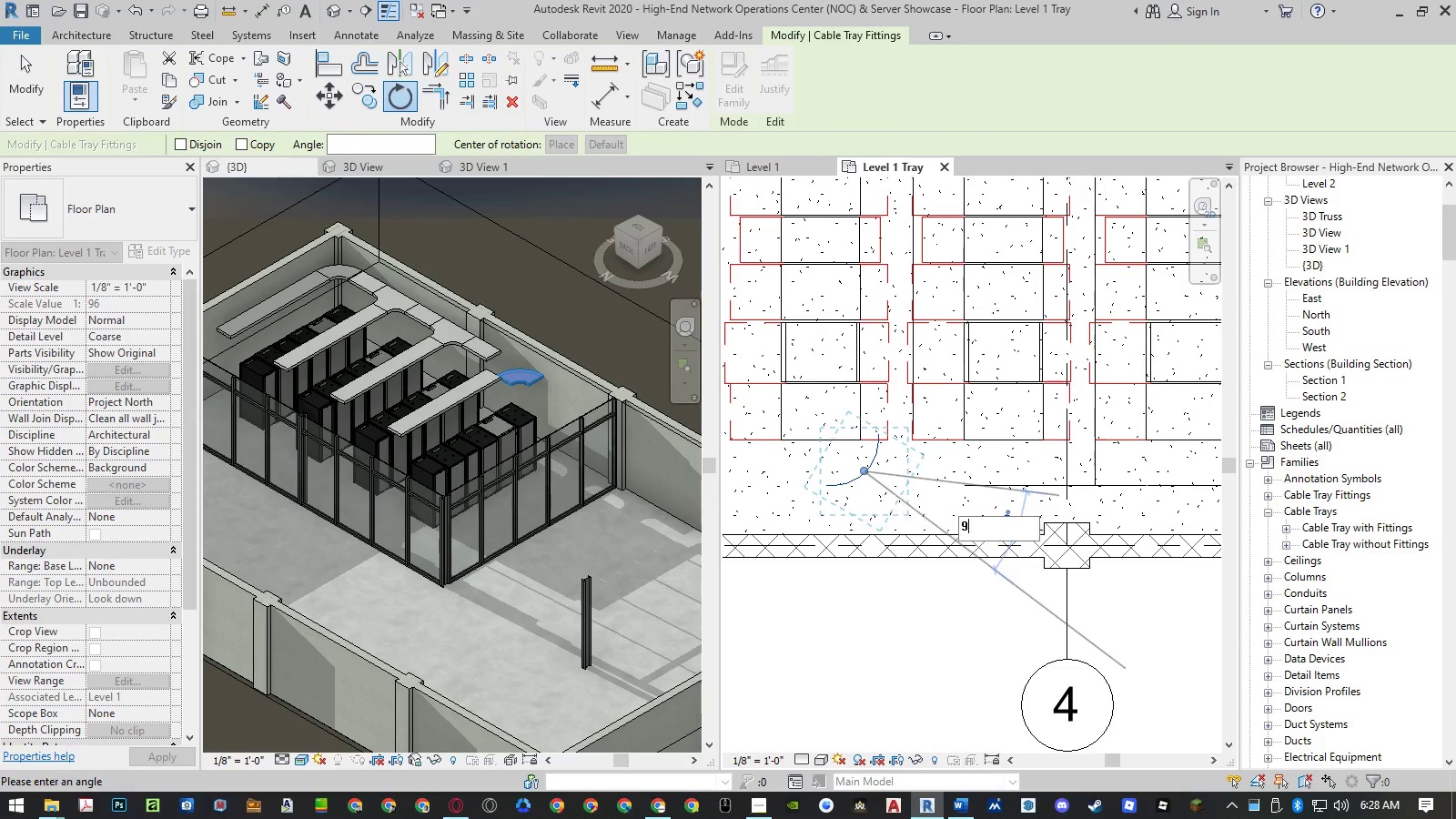 
key(Numpad0)
 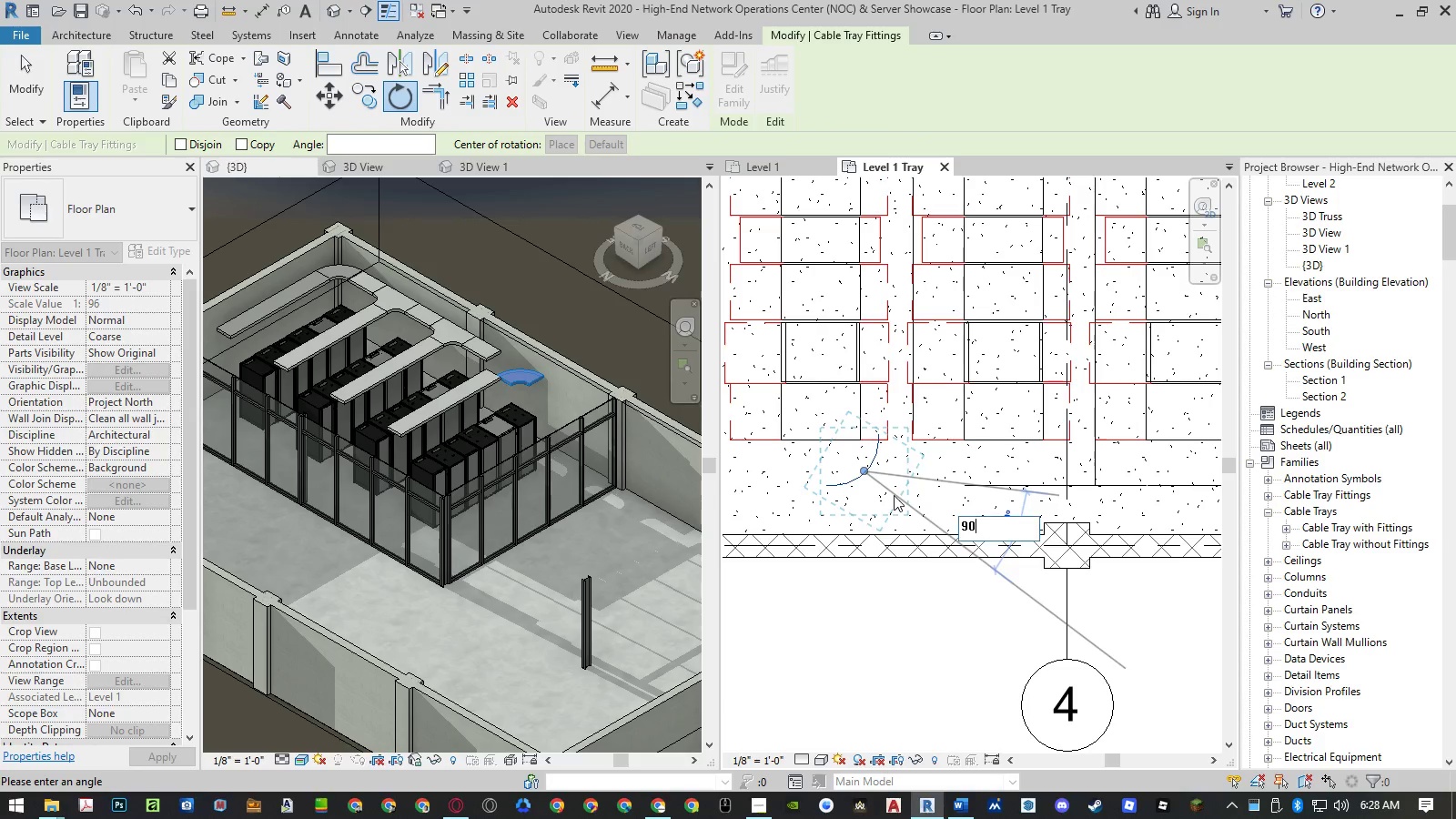 
key(NumpadEnter)
 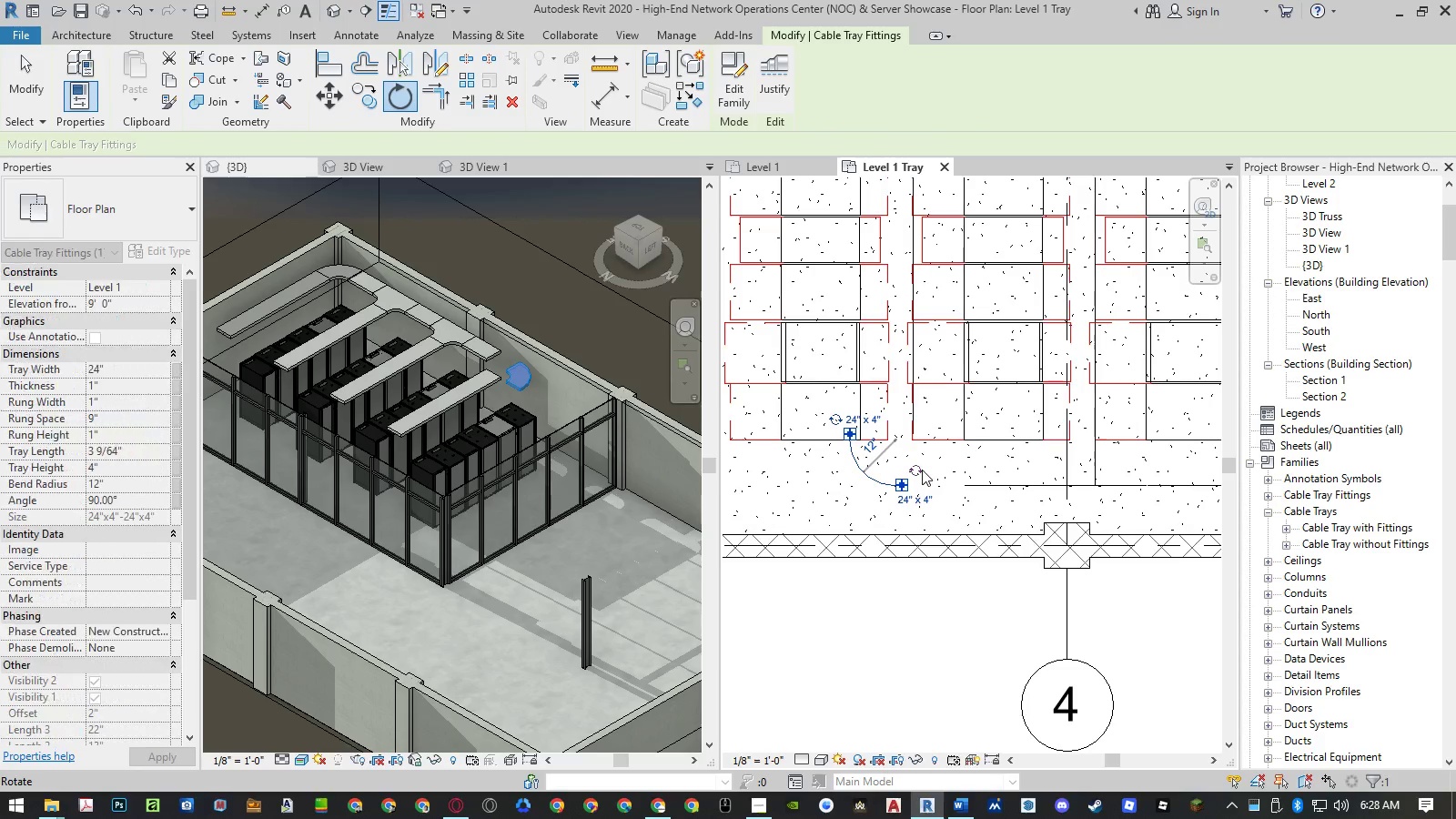 
type(mv)
 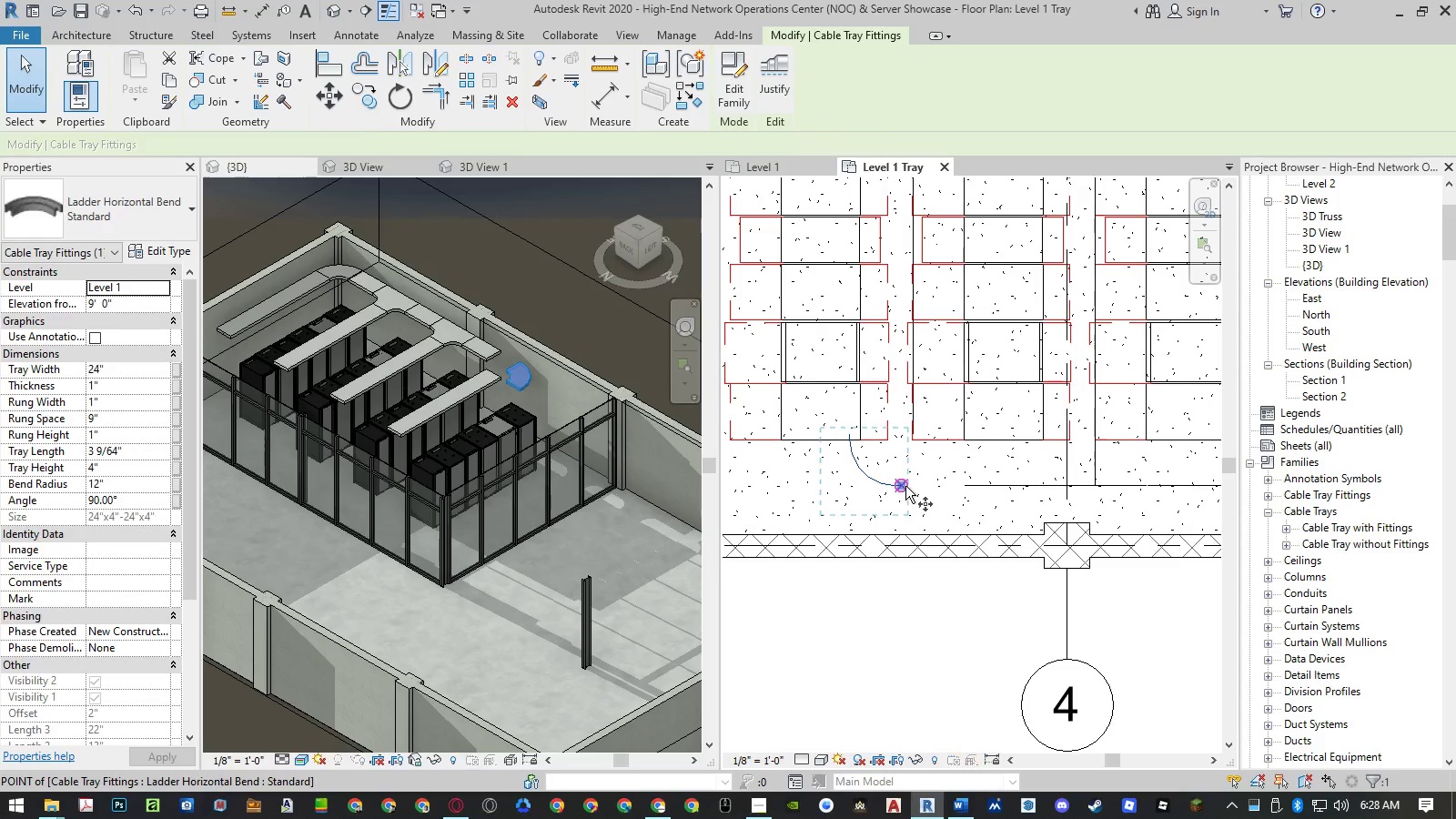 
left_click([905, 485])
 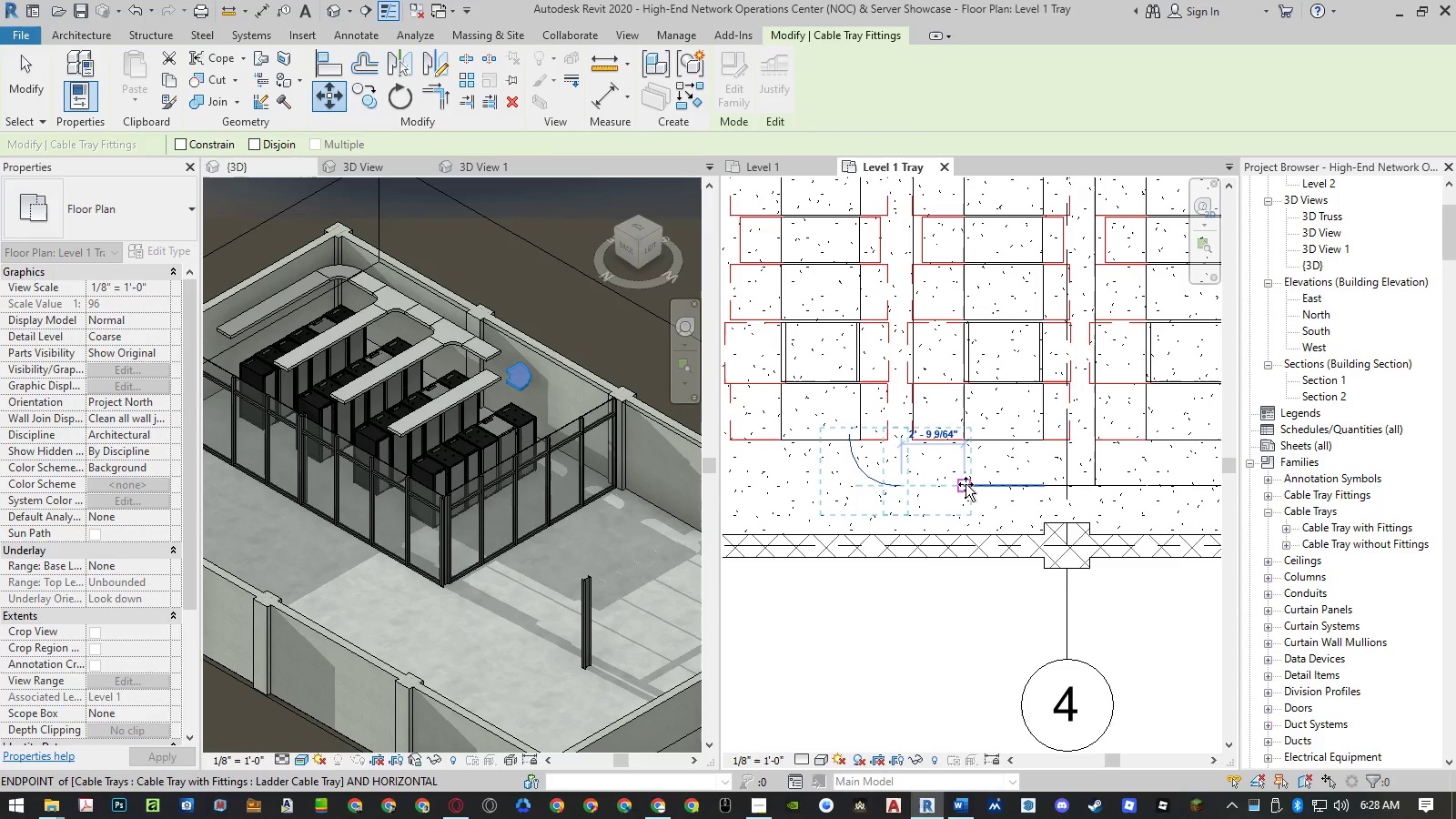 
left_click([966, 484])
 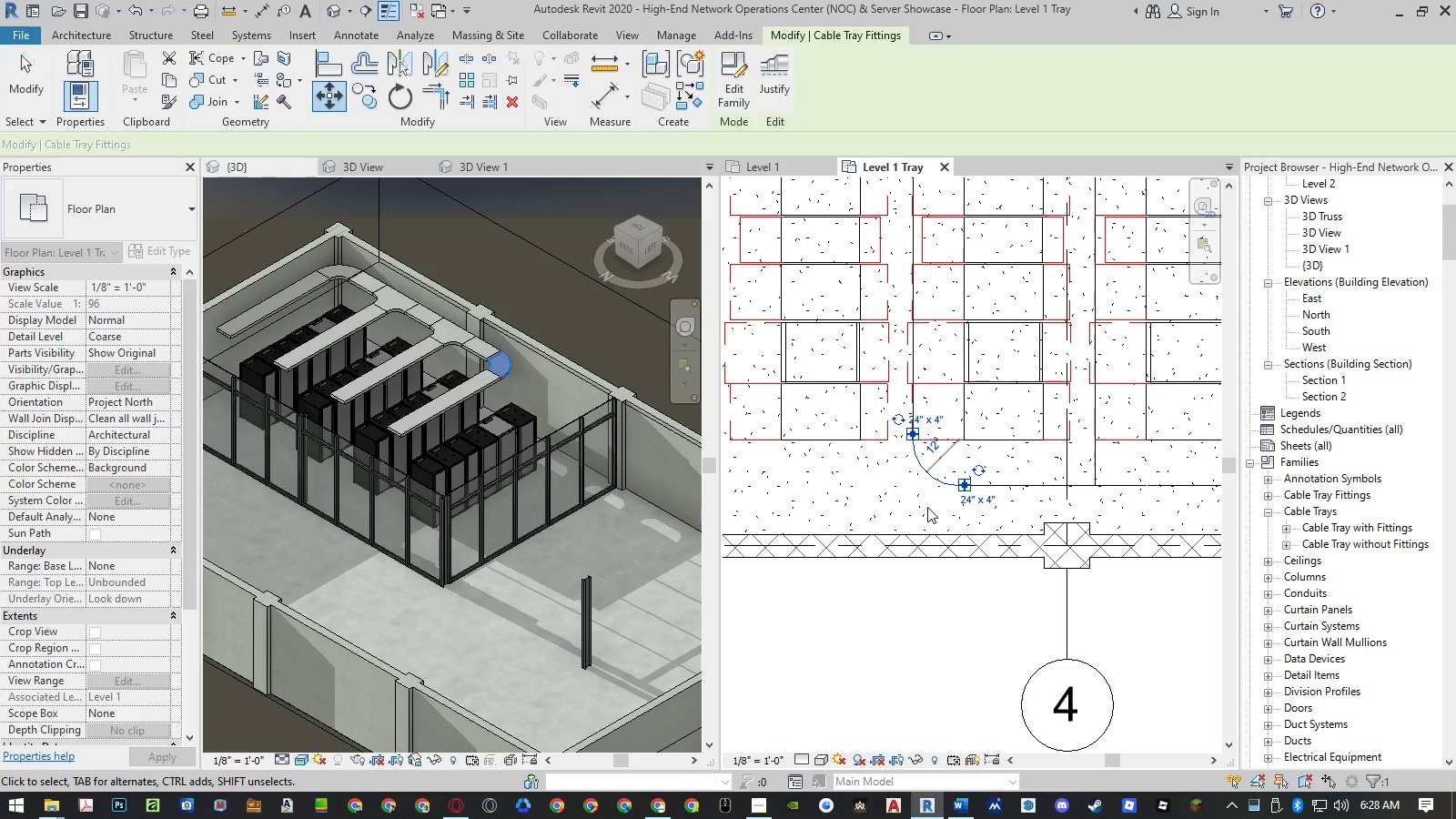 
key(Escape)
 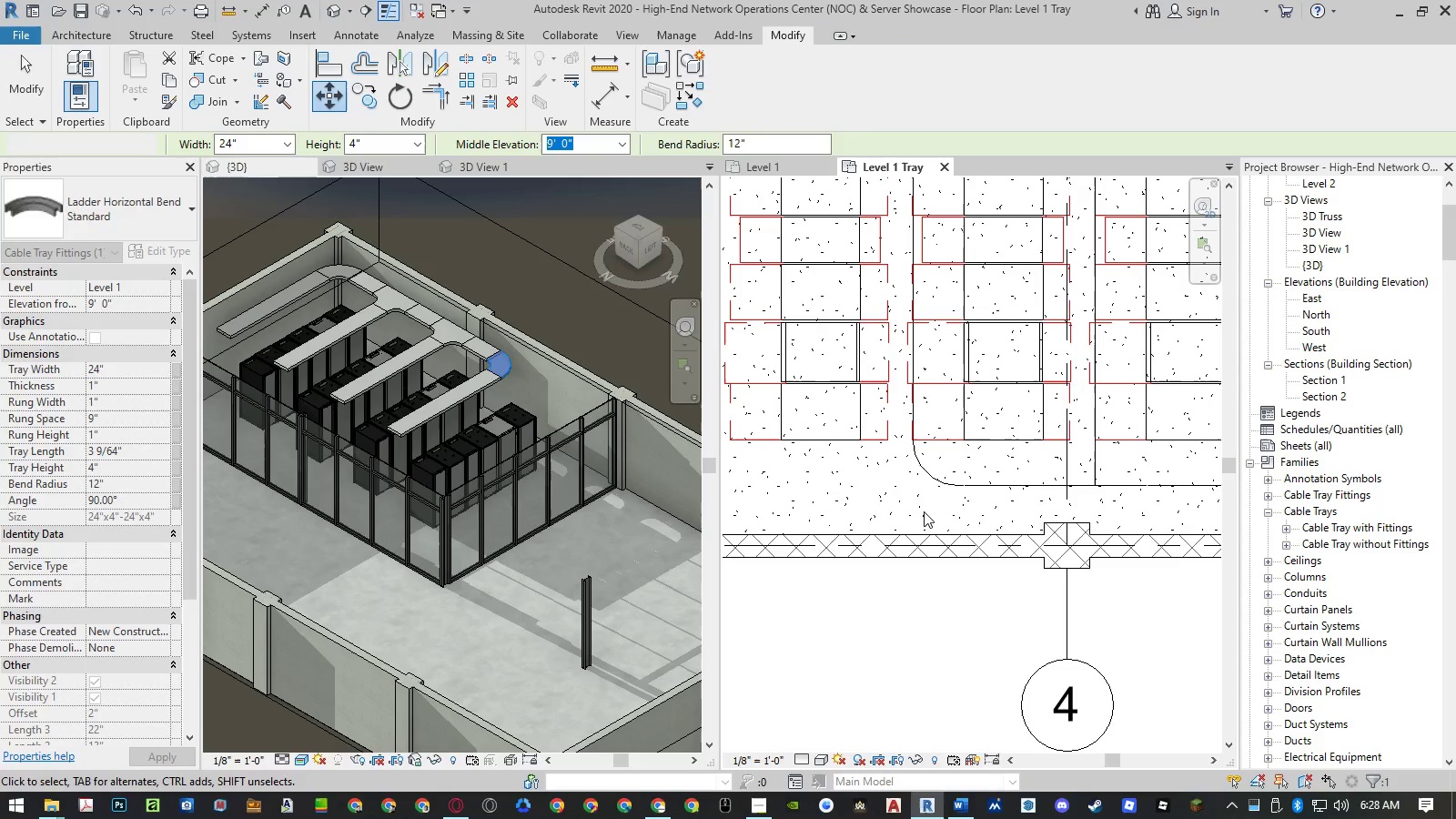 
key(Escape)
 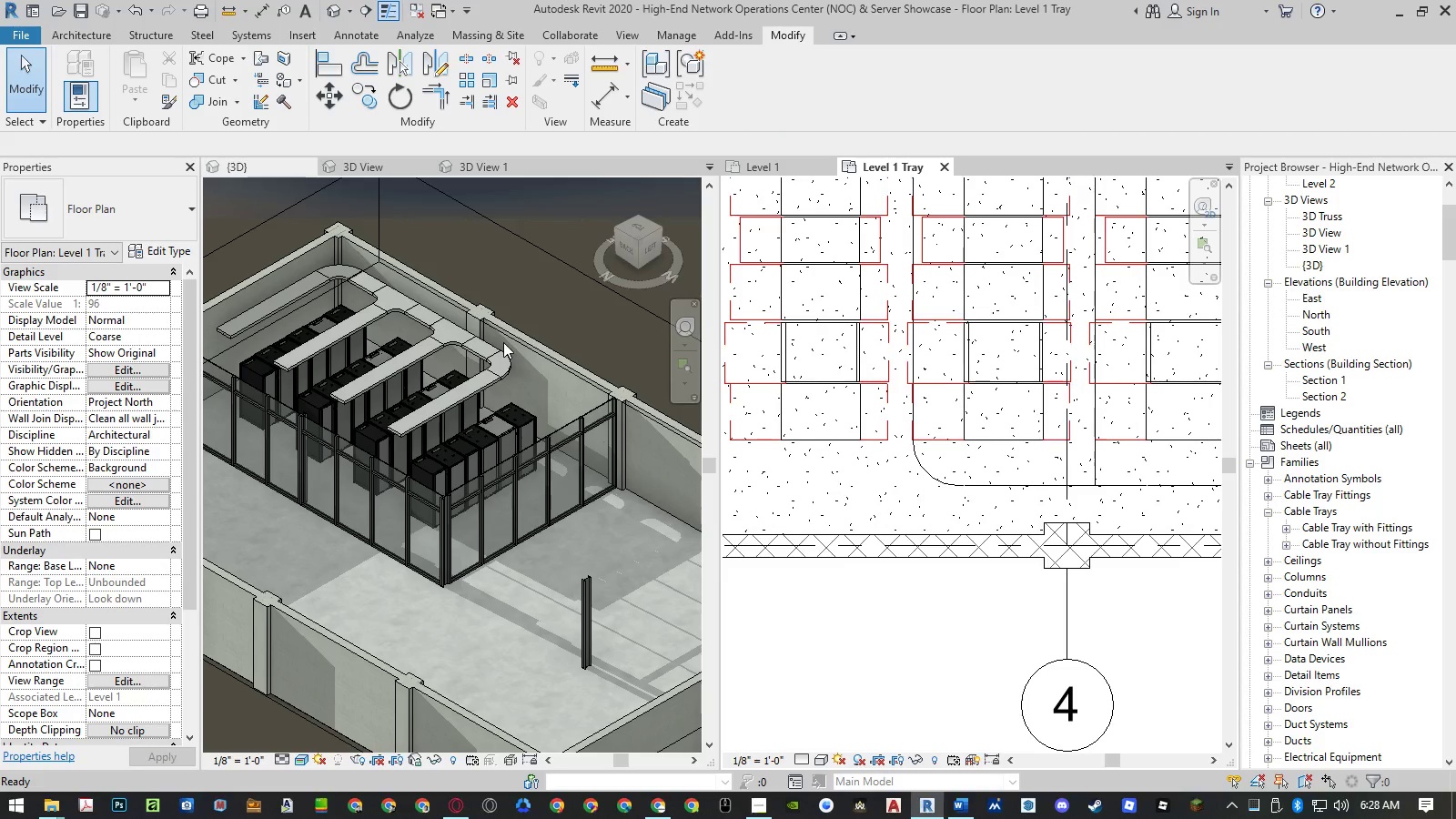 
wait(11.22)
 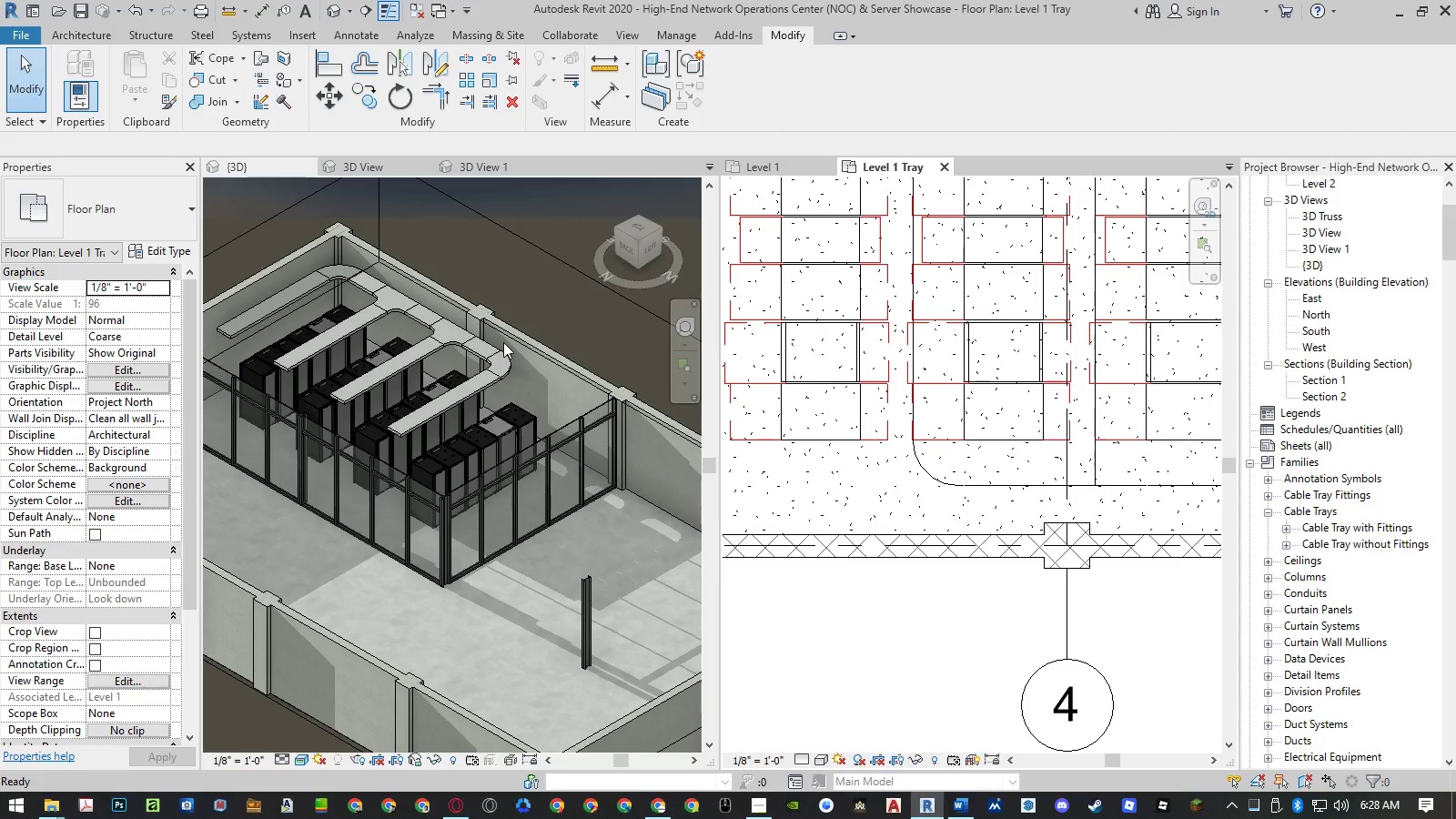 
left_click([659, 811])
 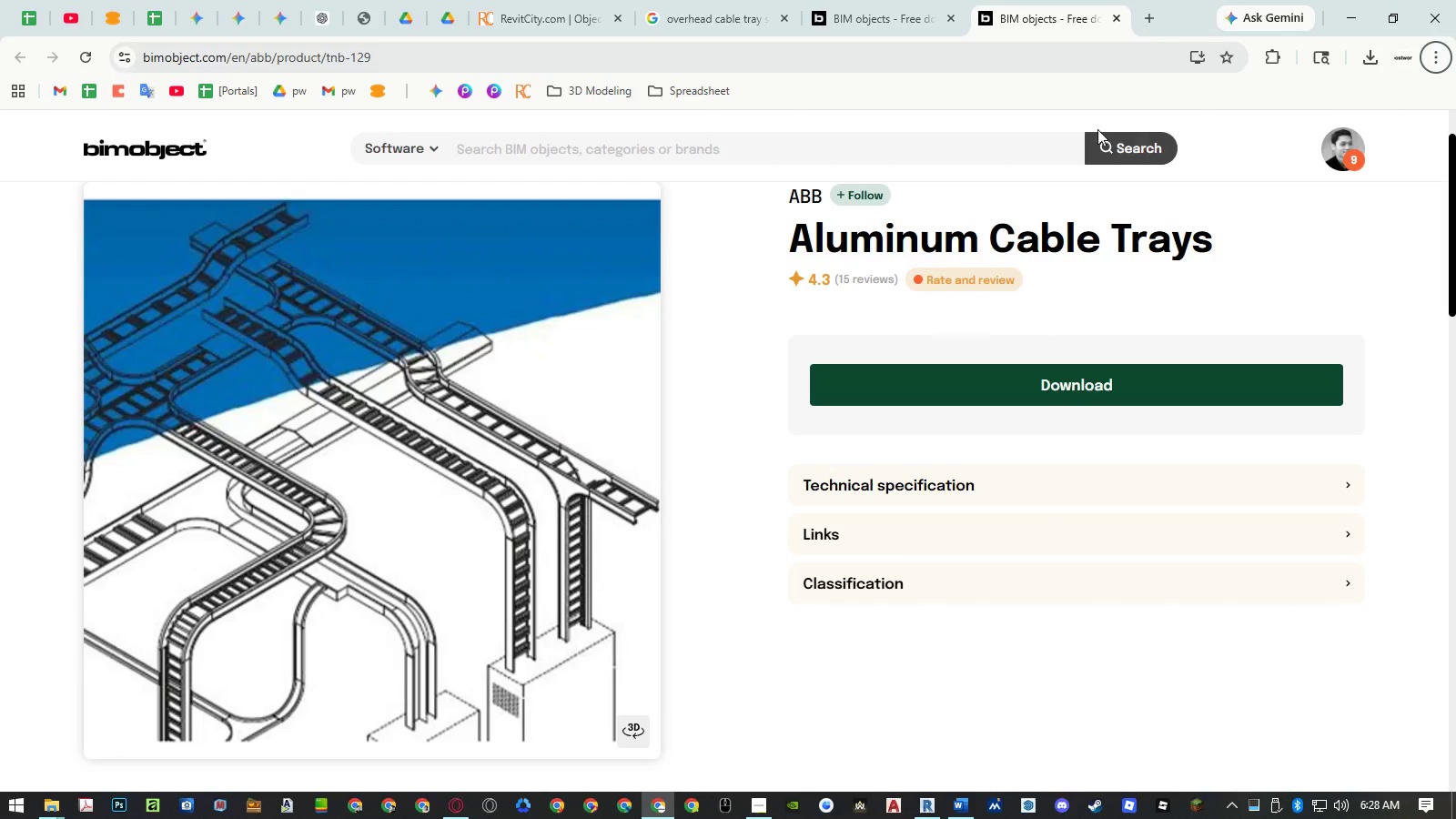 
left_click([917, 152])
 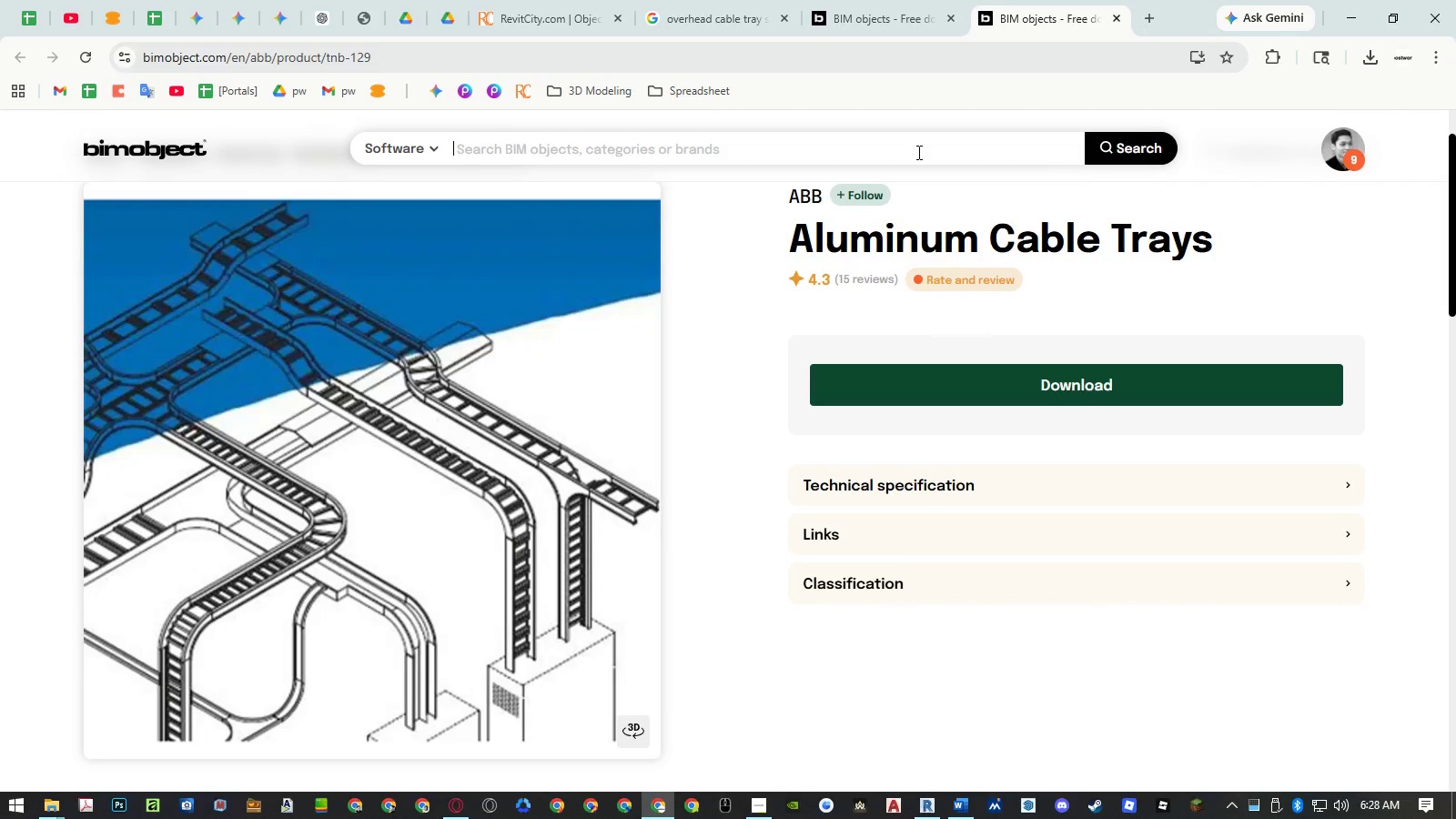 
type(cable tras)
key(Backspace)
type(y hanger)
 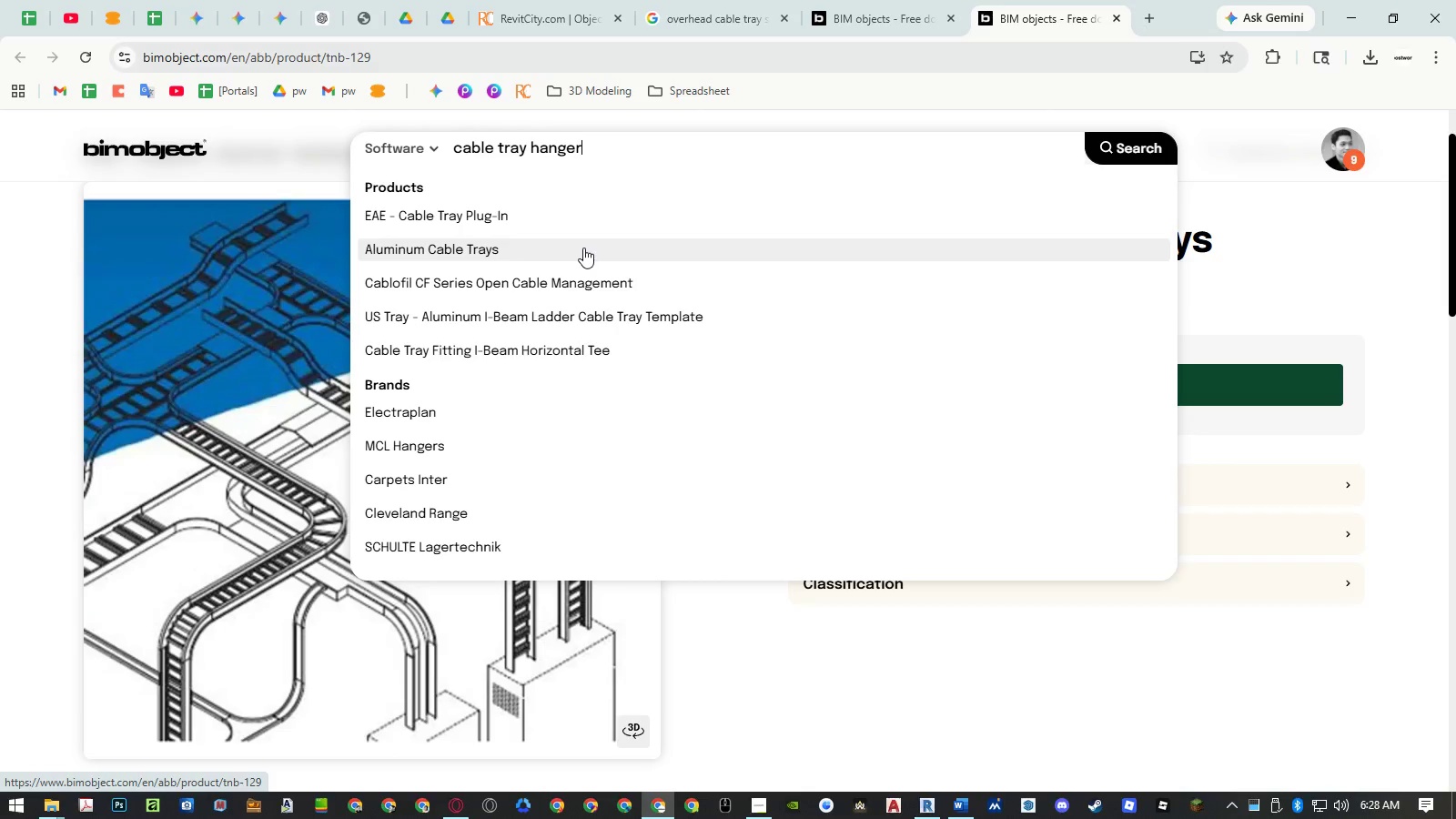 
wait(8.17)
 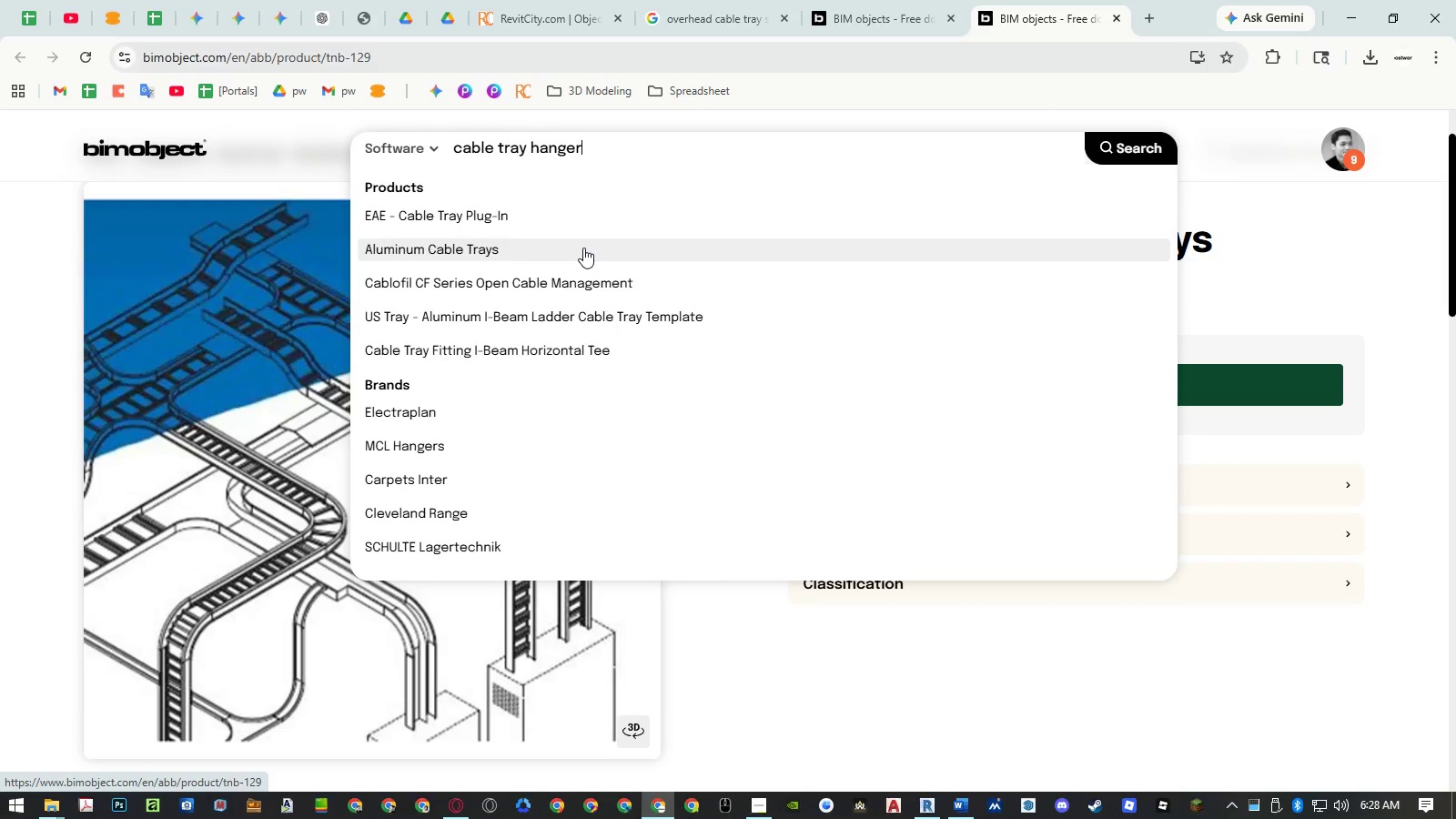 
left_click([495, 444])
 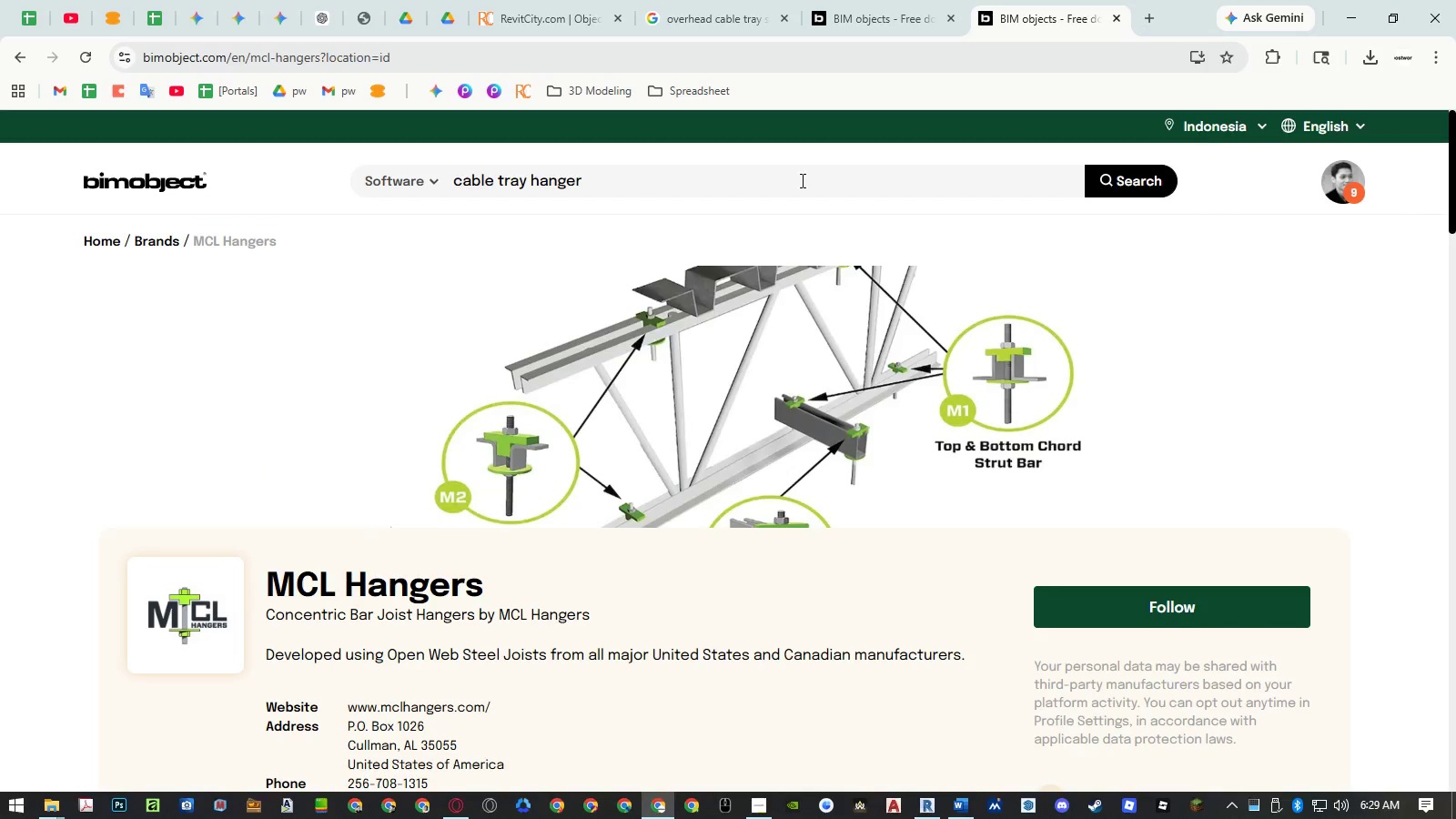 
left_click([425, 179])
 